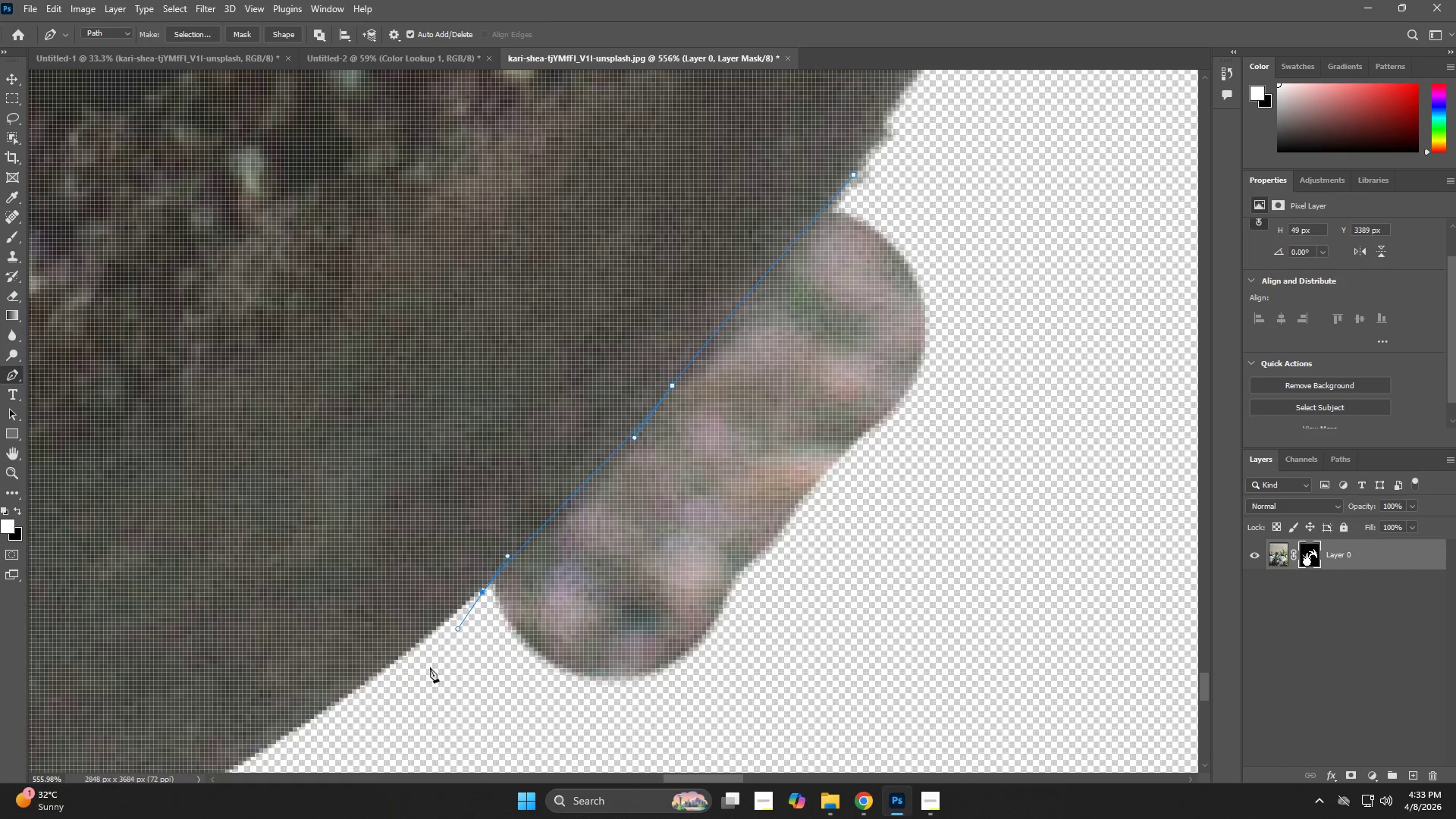 
left_click_drag(start_coordinate=[429, 670], to_coordinate=[460, 693])
 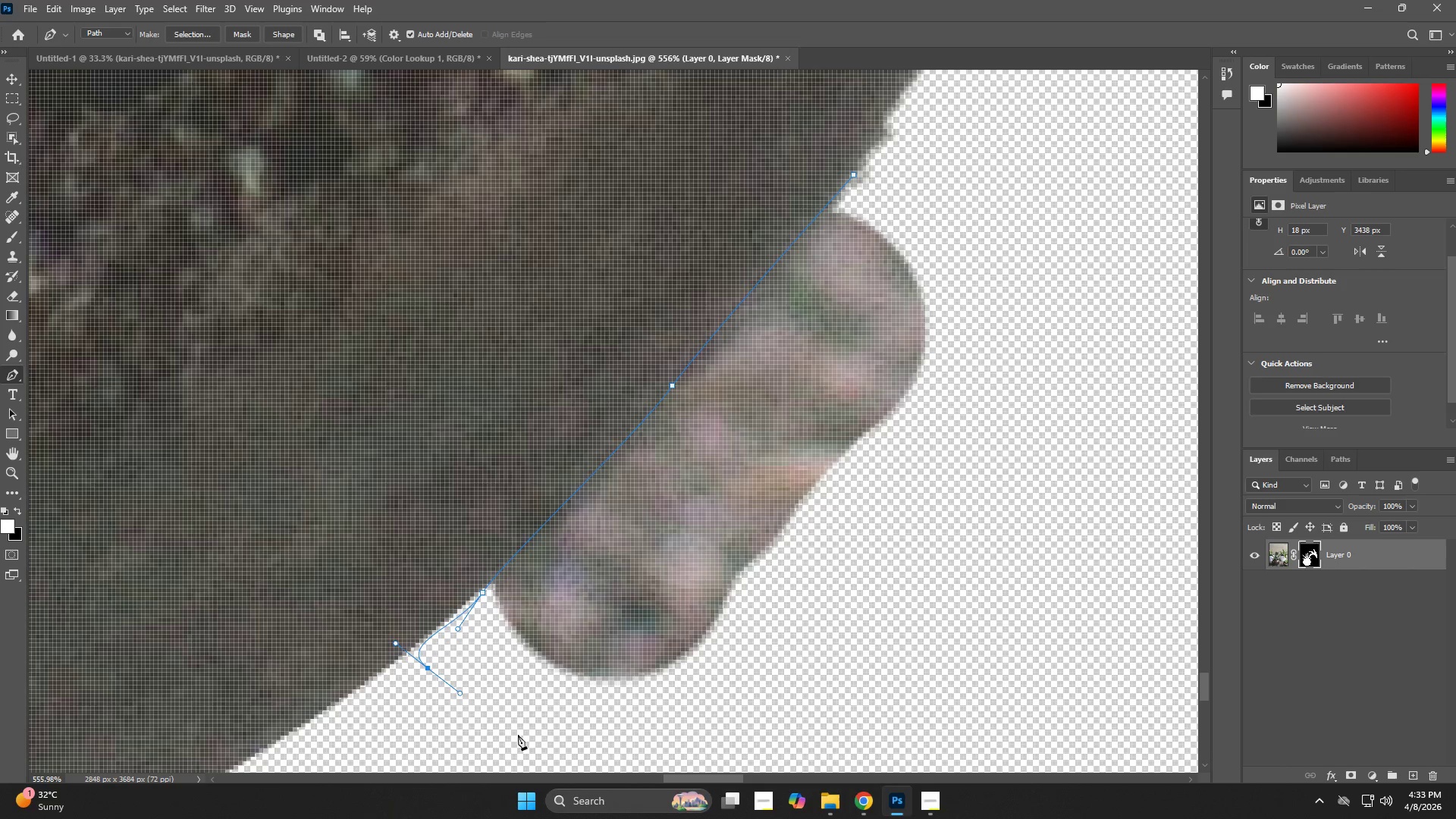 
left_click_drag(start_coordinate=[544, 739], to_coordinate=[600, 739])
 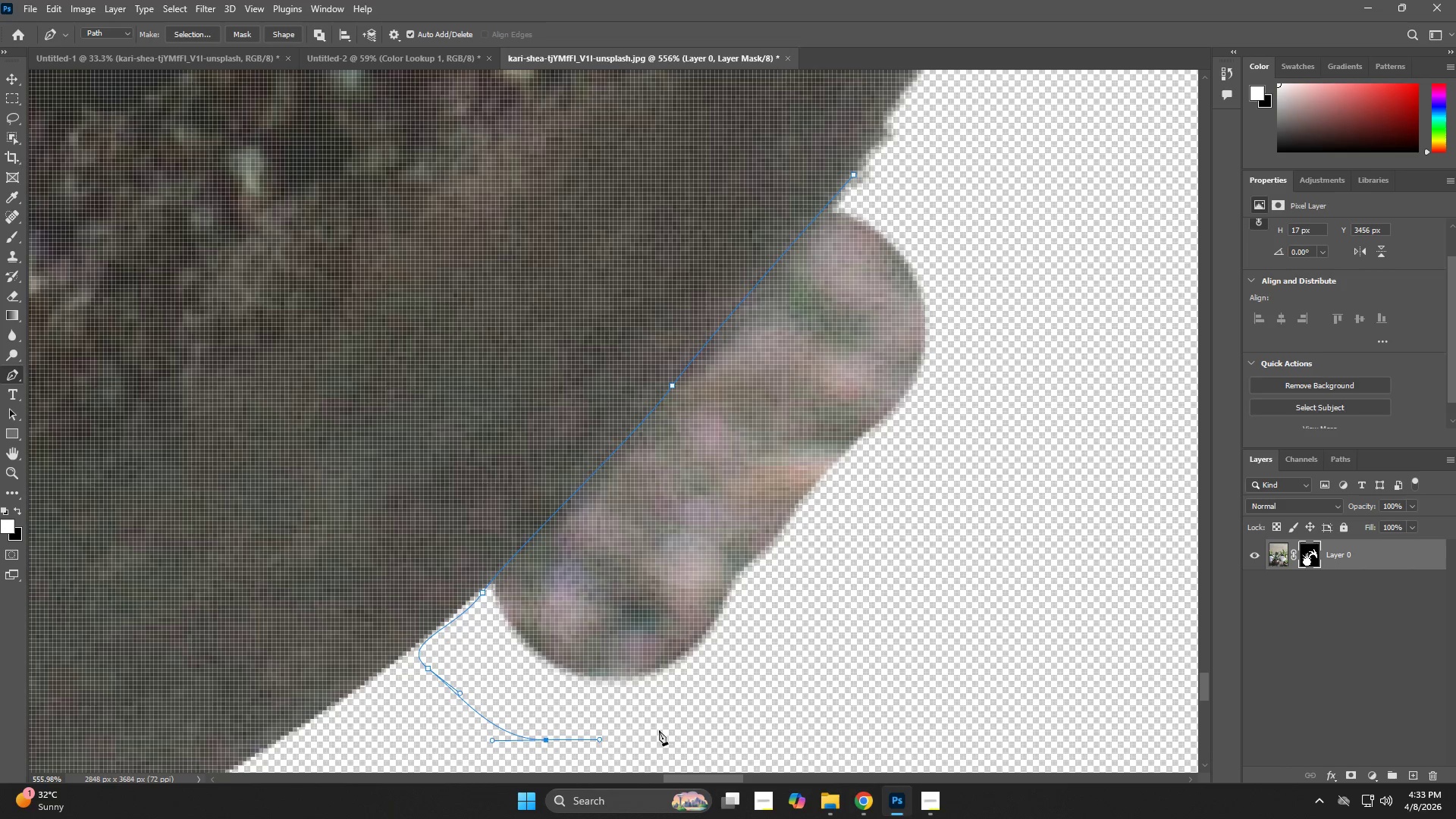 
left_click_drag(start_coordinate=[682, 726], to_coordinate=[776, 694])
 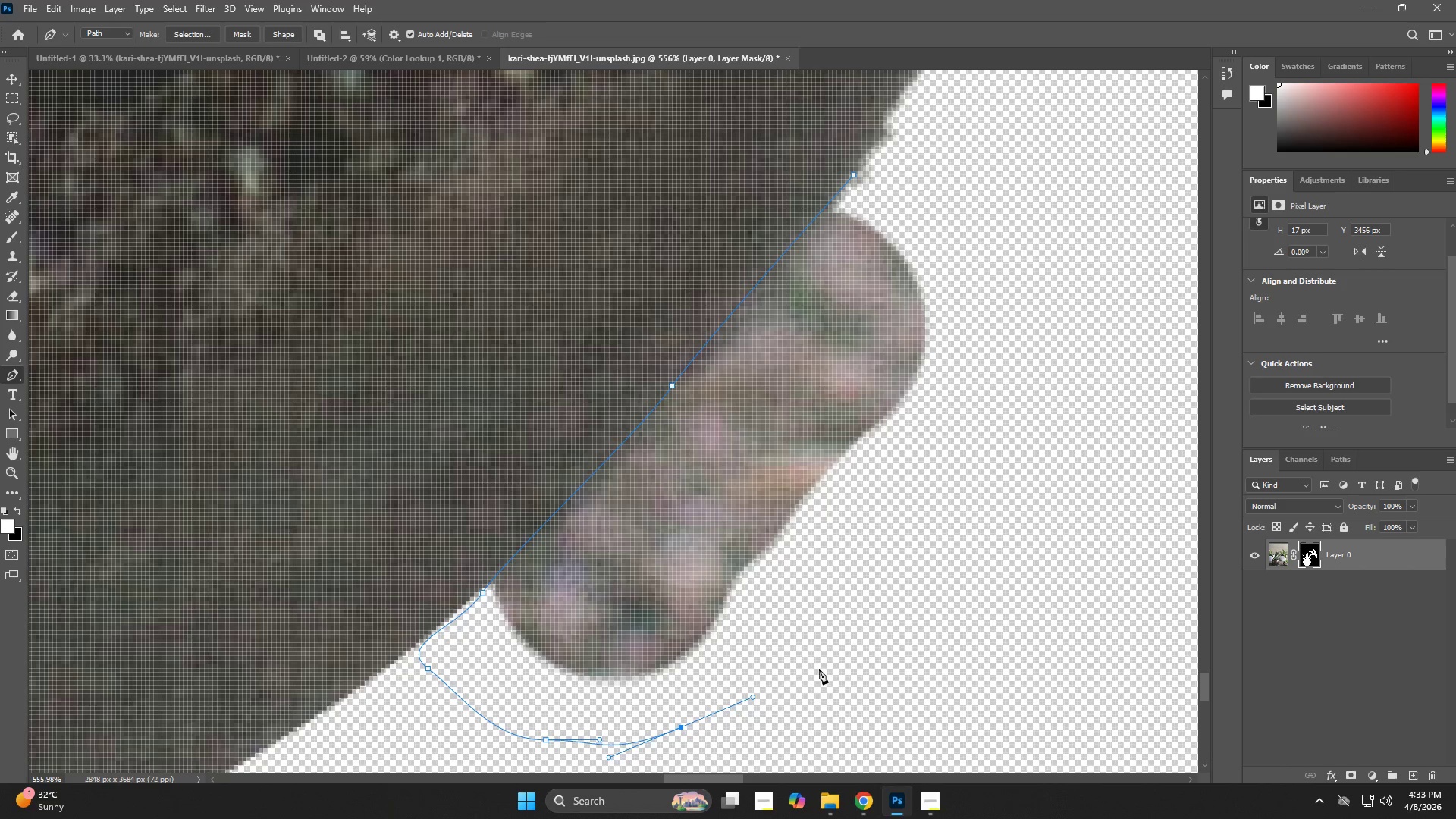 
left_click_drag(start_coordinate=[823, 664], to_coordinate=[902, 594])
 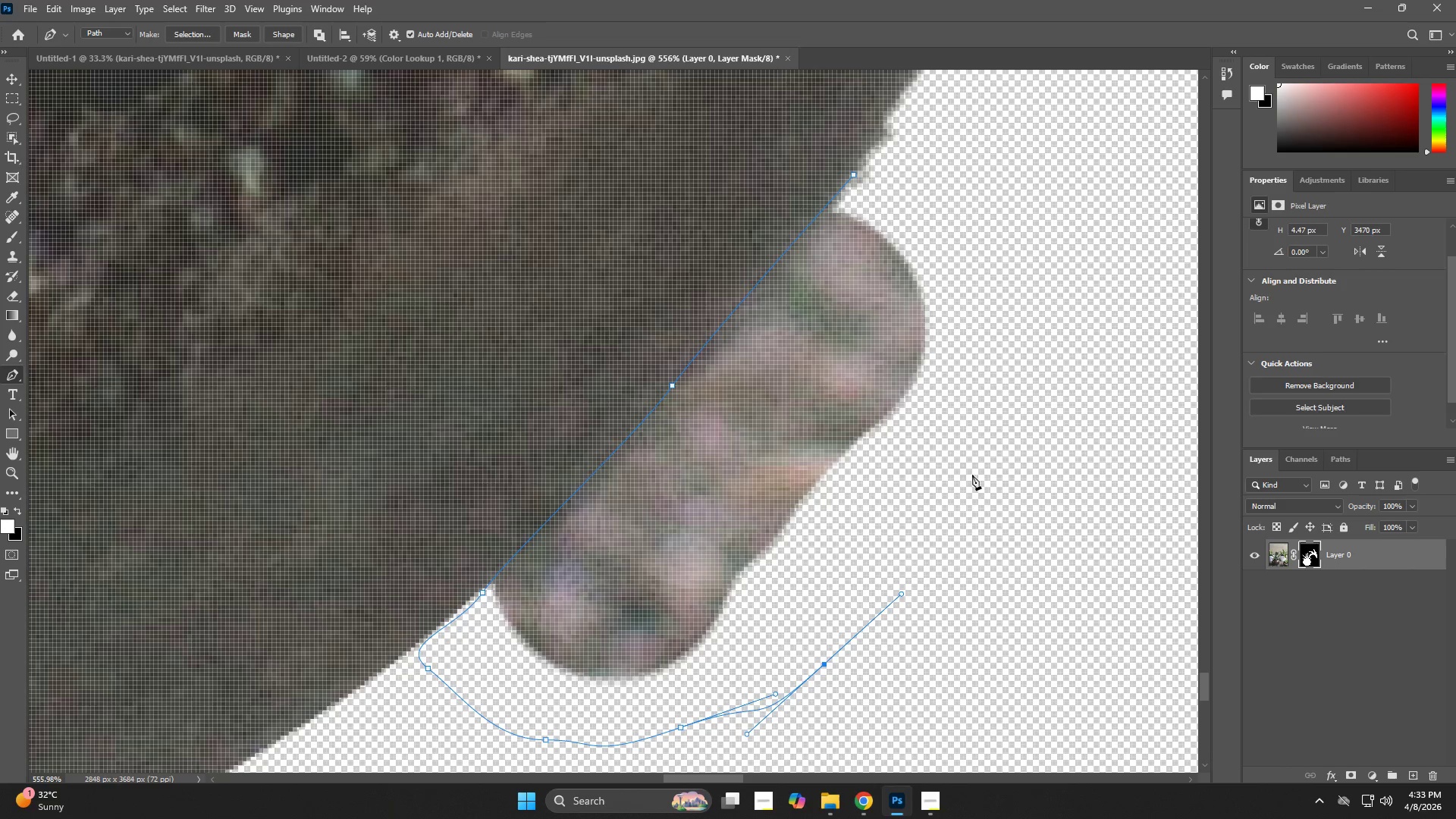 
left_click_drag(start_coordinate=[973, 449], to_coordinate=[985, 372])
 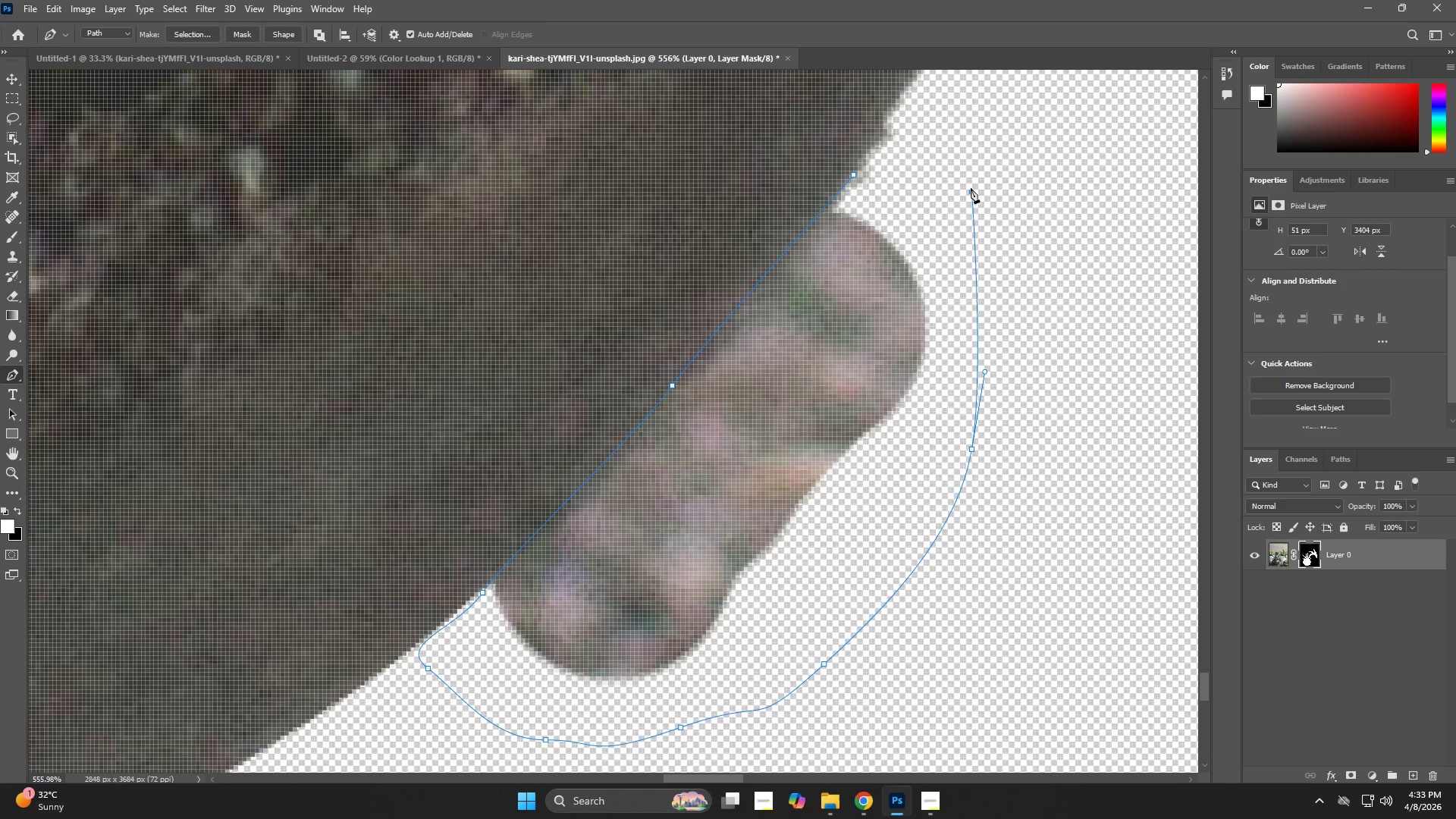 
key(Control+NumpadEnter)
 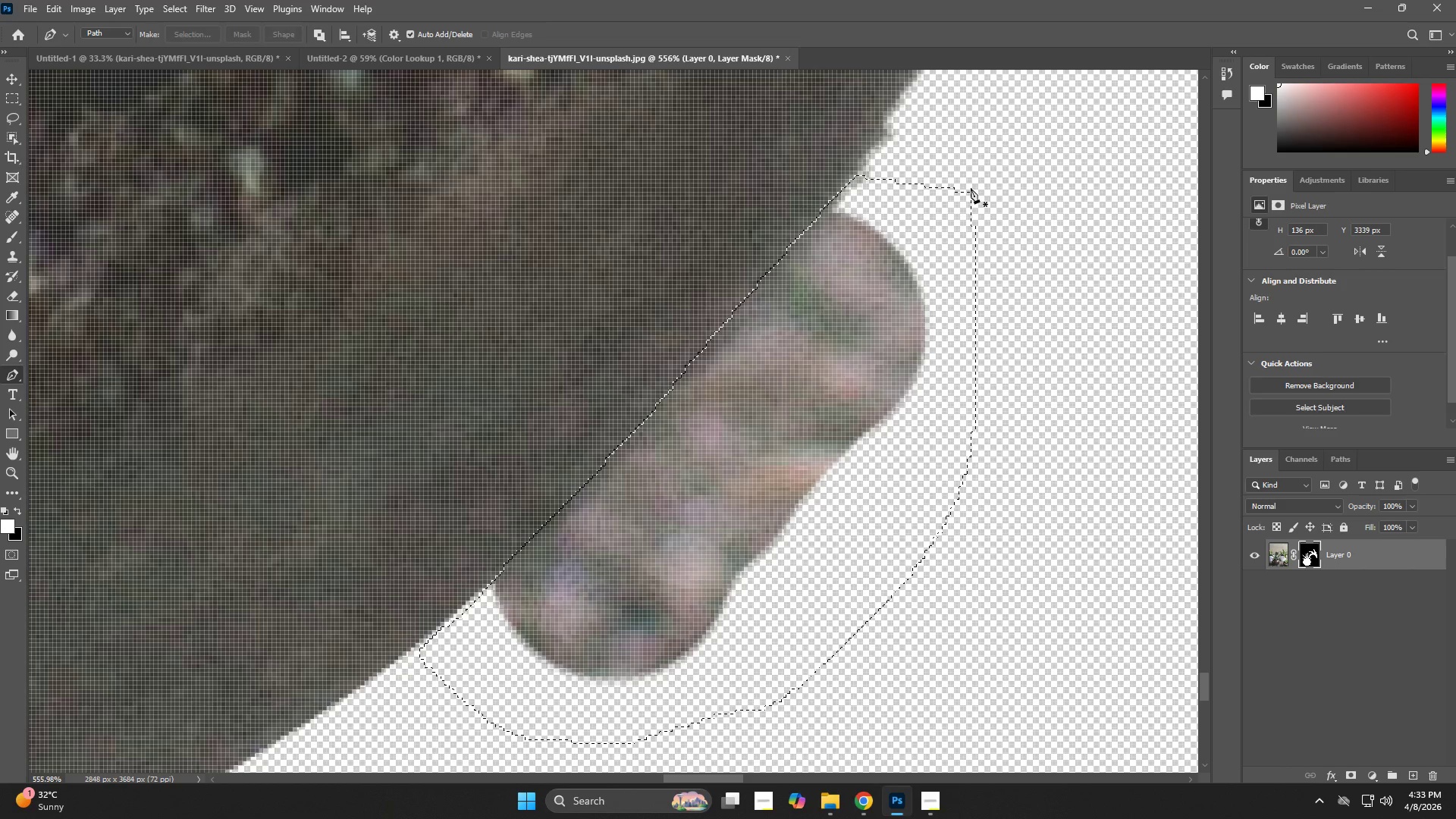 
key(Backspace)
 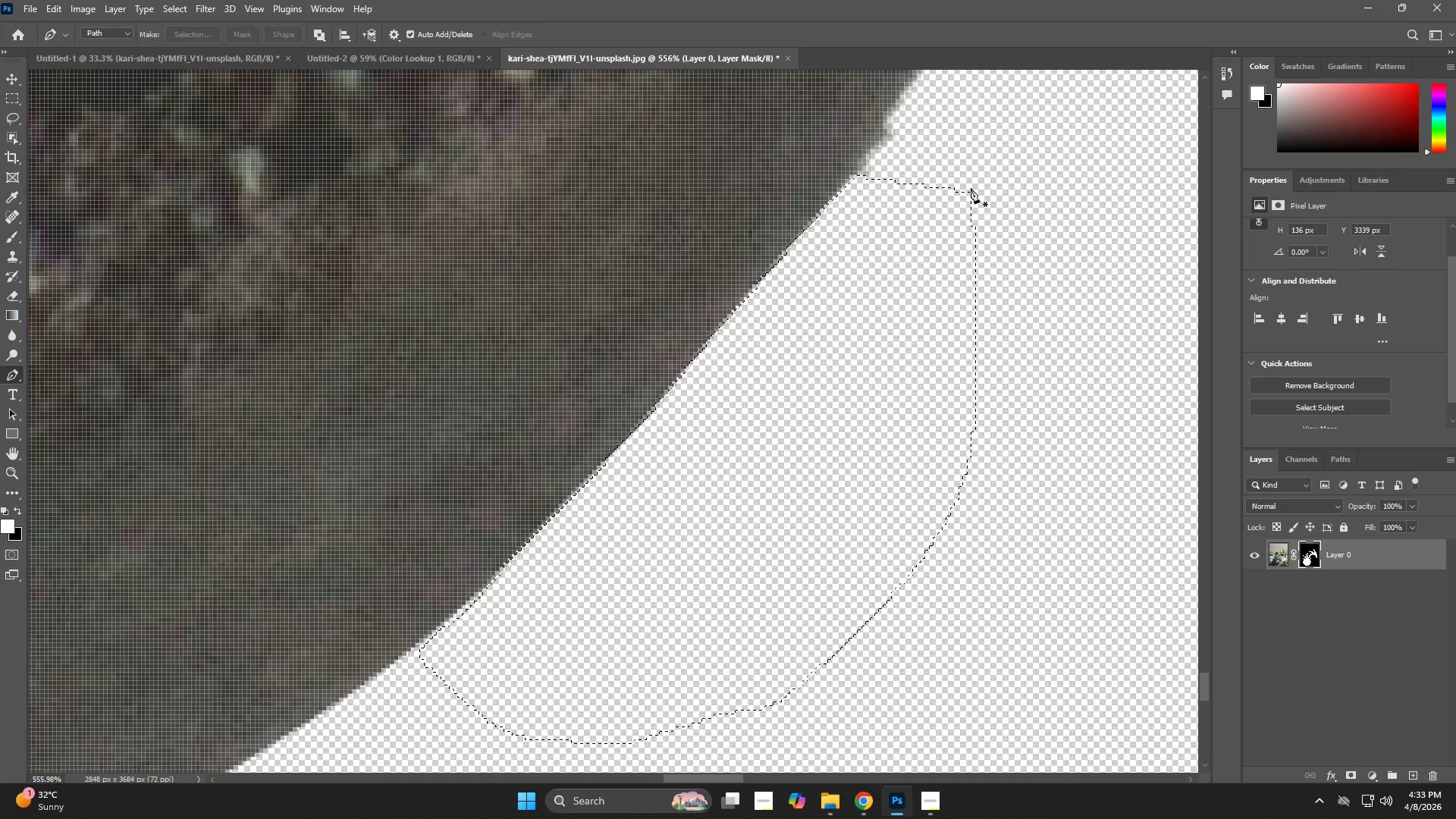 
key(Control+D)
 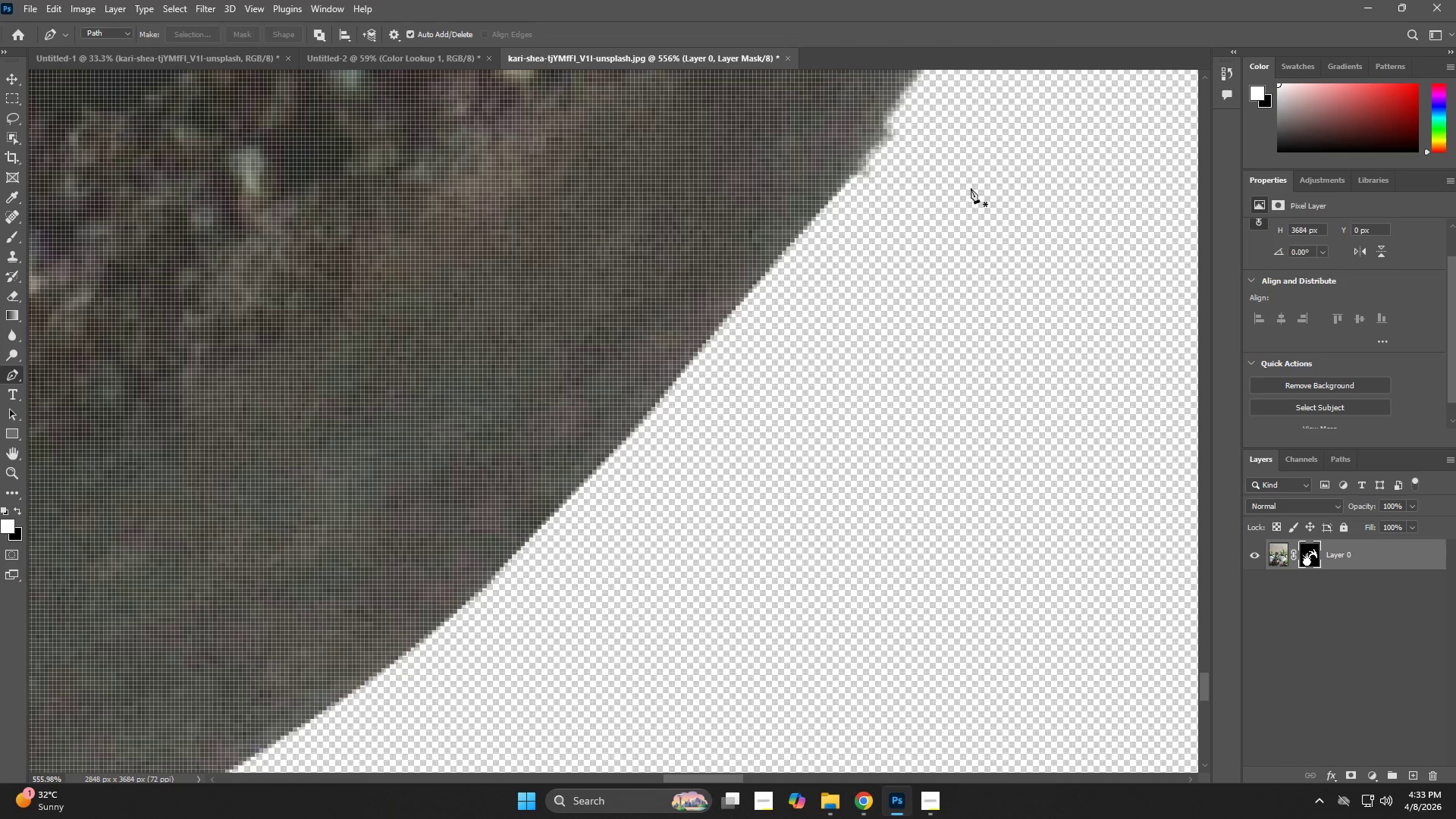 
key(Z)
 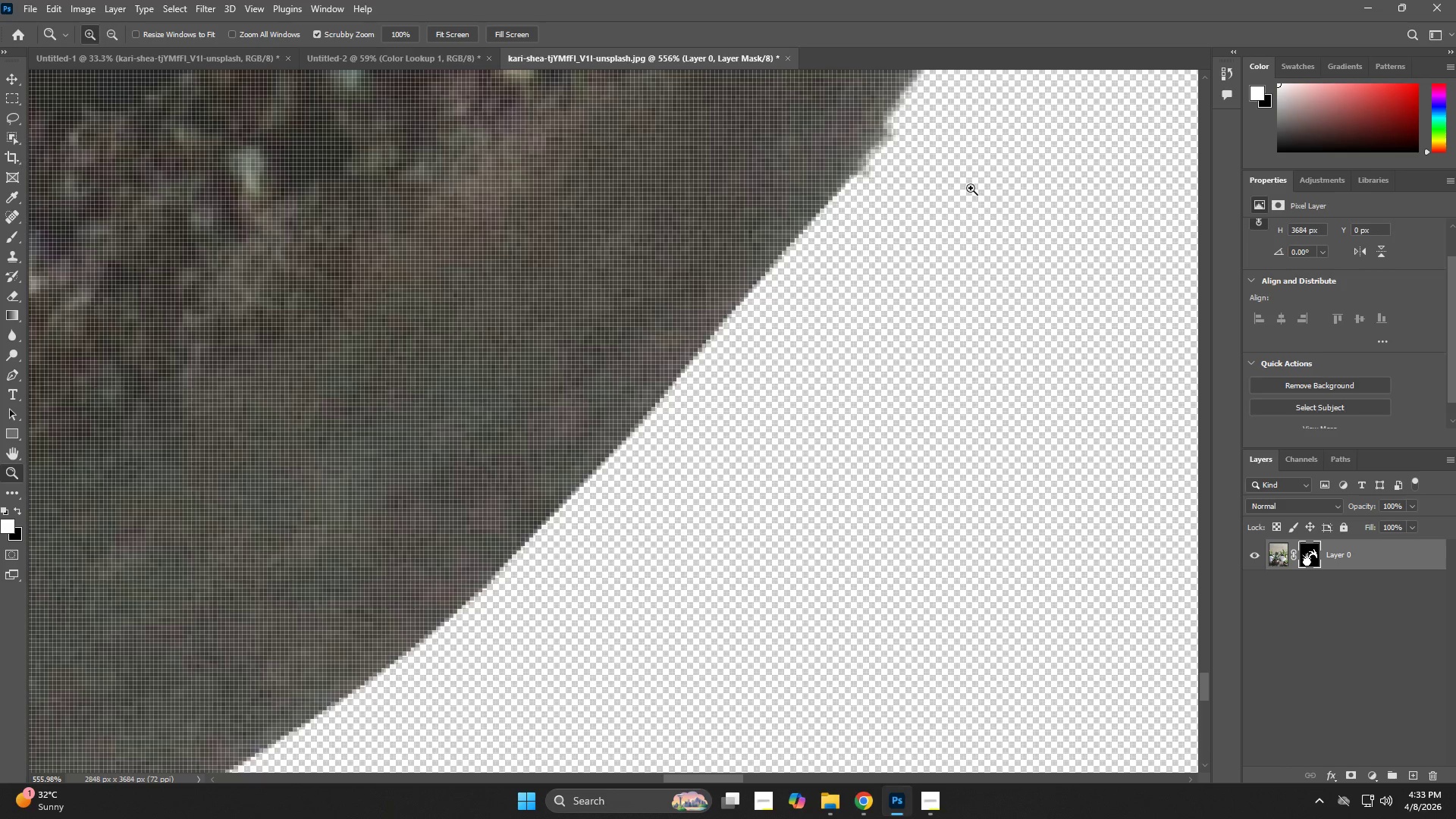 
left_click_drag(start_coordinate=[965, 190], to_coordinate=[917, 210])
 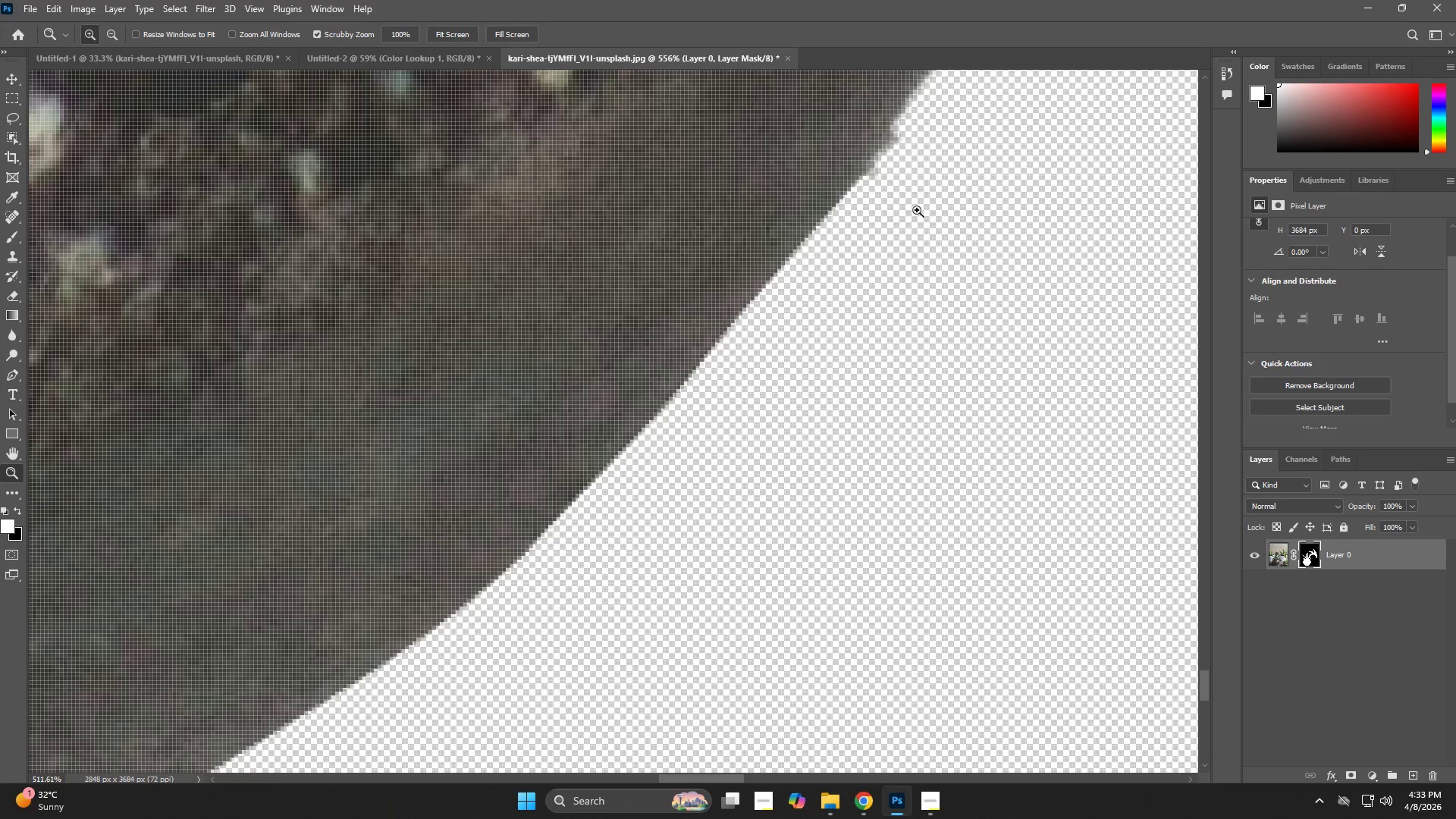 
hold_key(key=Space, duration=0.64)
 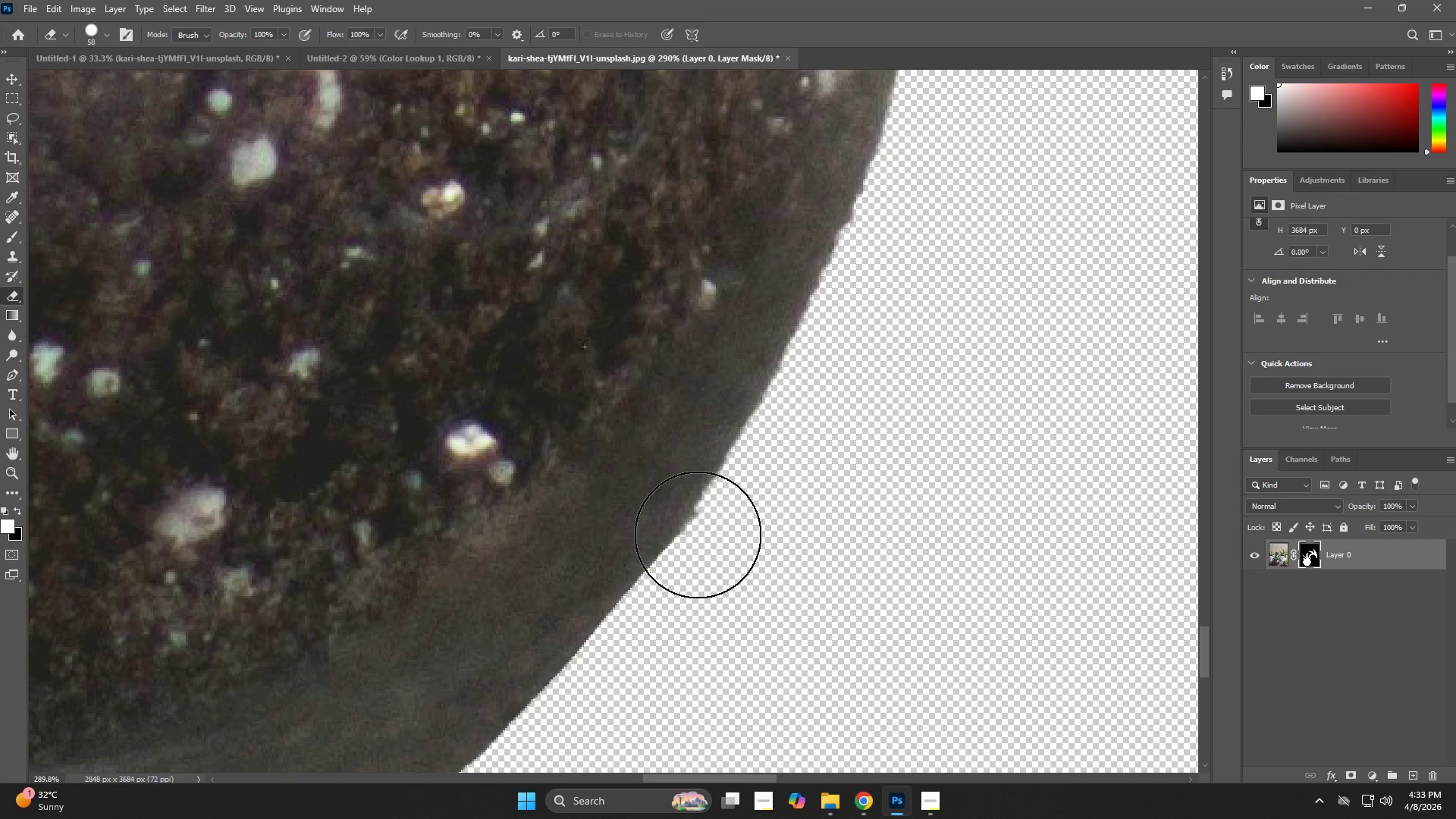 
left_click_drag(start_coordinate=[936, 135], to_coordinate=[708, 488])
 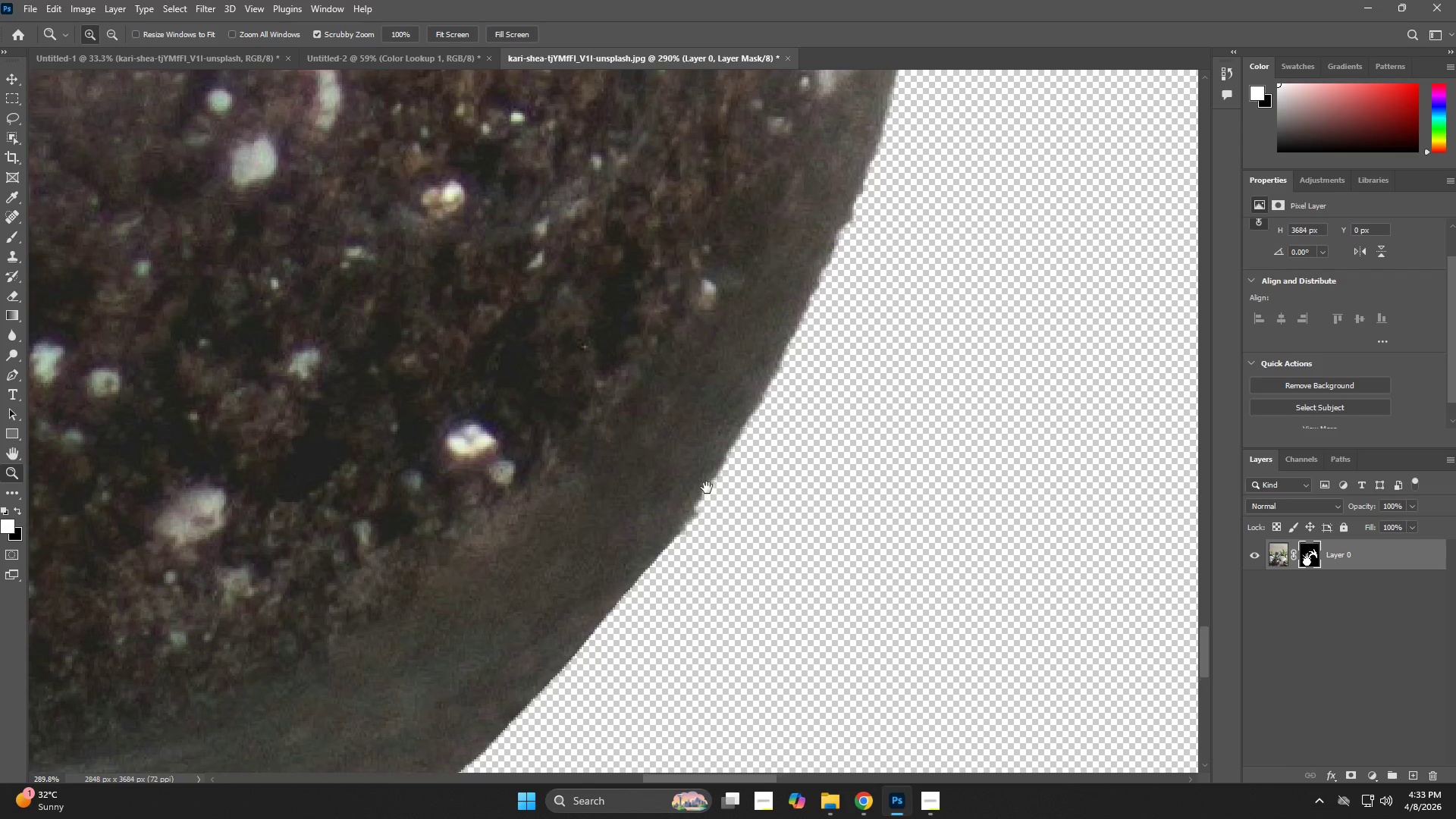 
hold_key(key=Space, duration=6.75)
 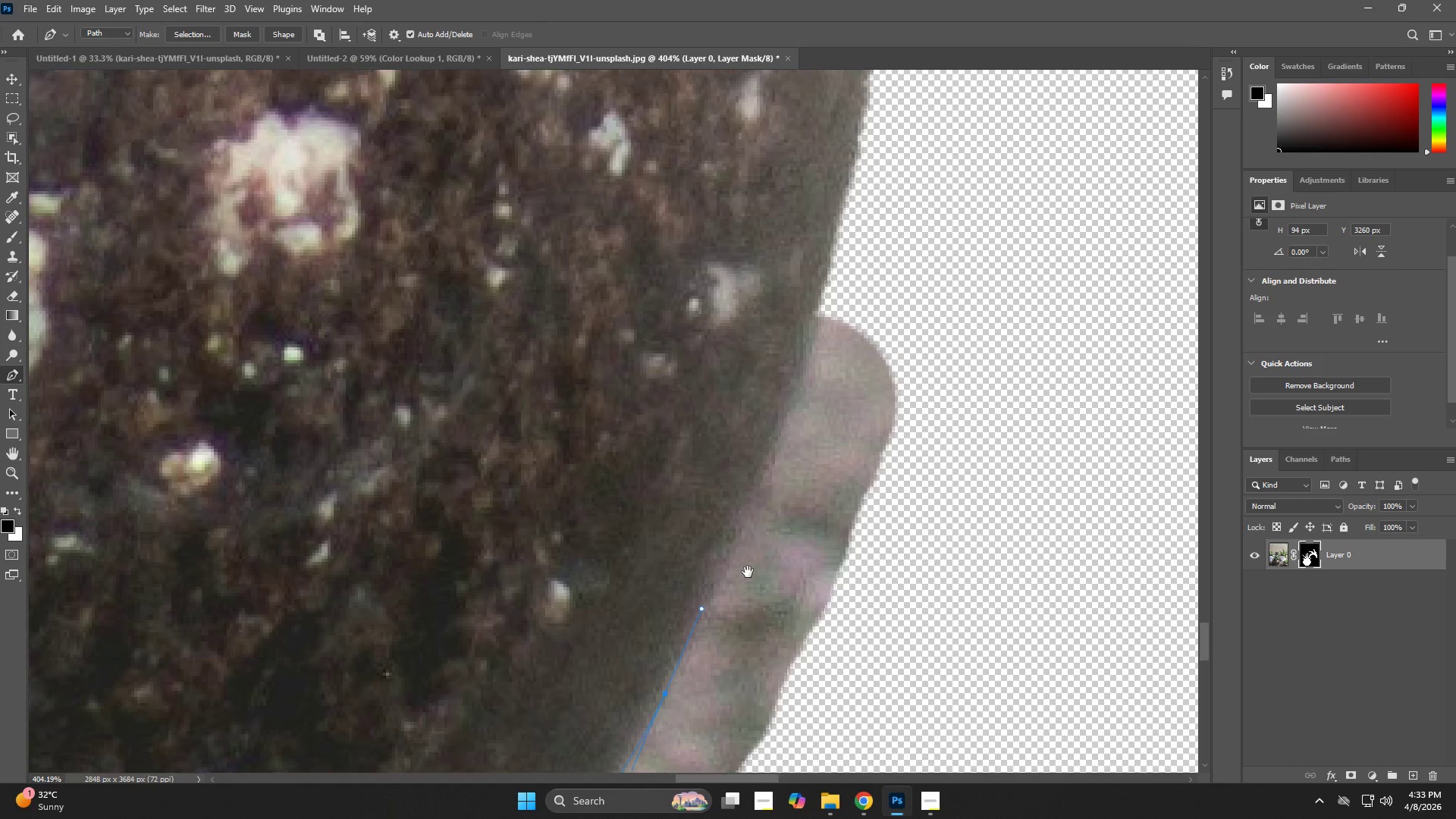 
type(exzp)
 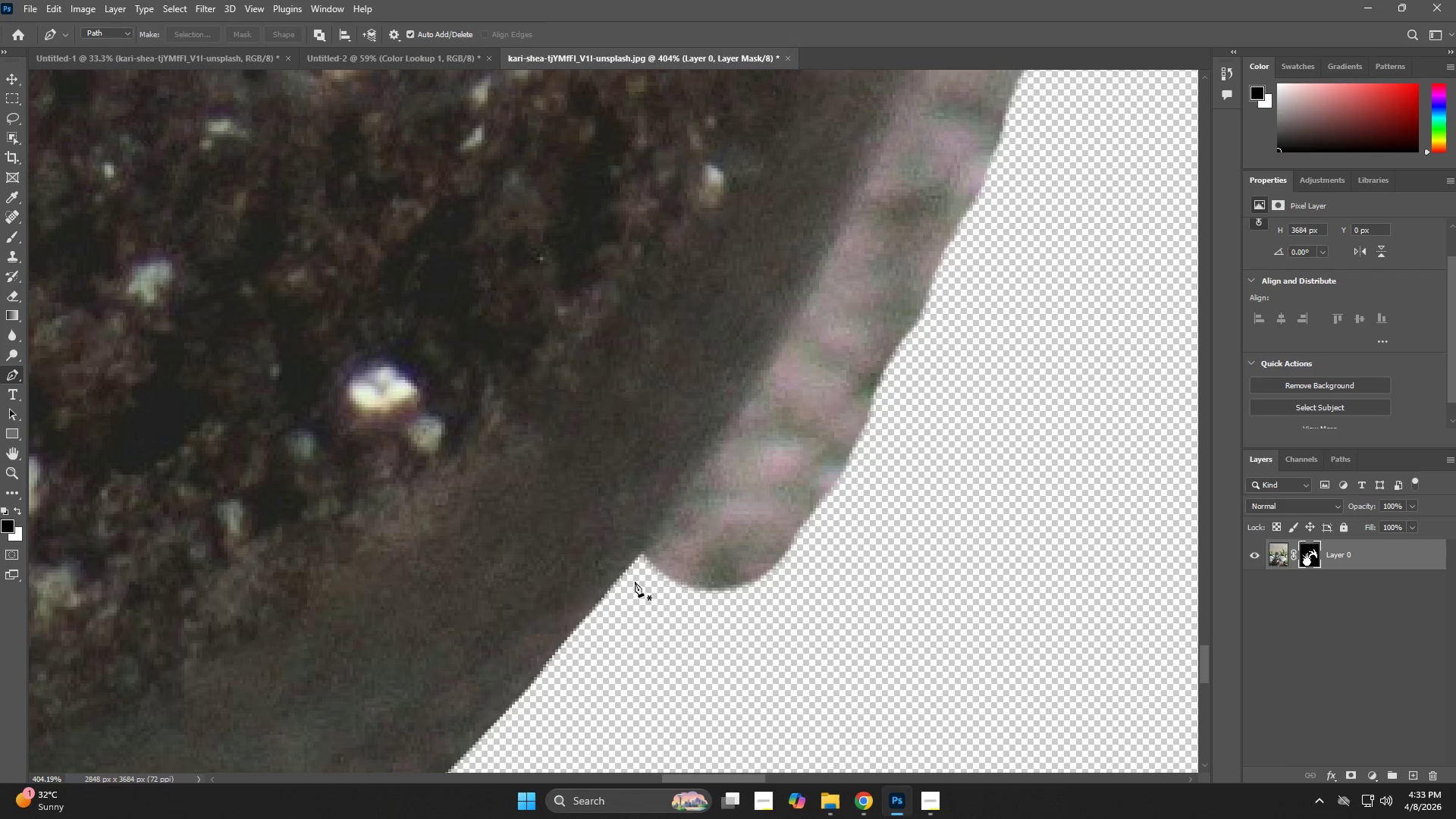 
left_click_drag(start_coordinate=[709, 522], to_coordinate=[896, 131])
 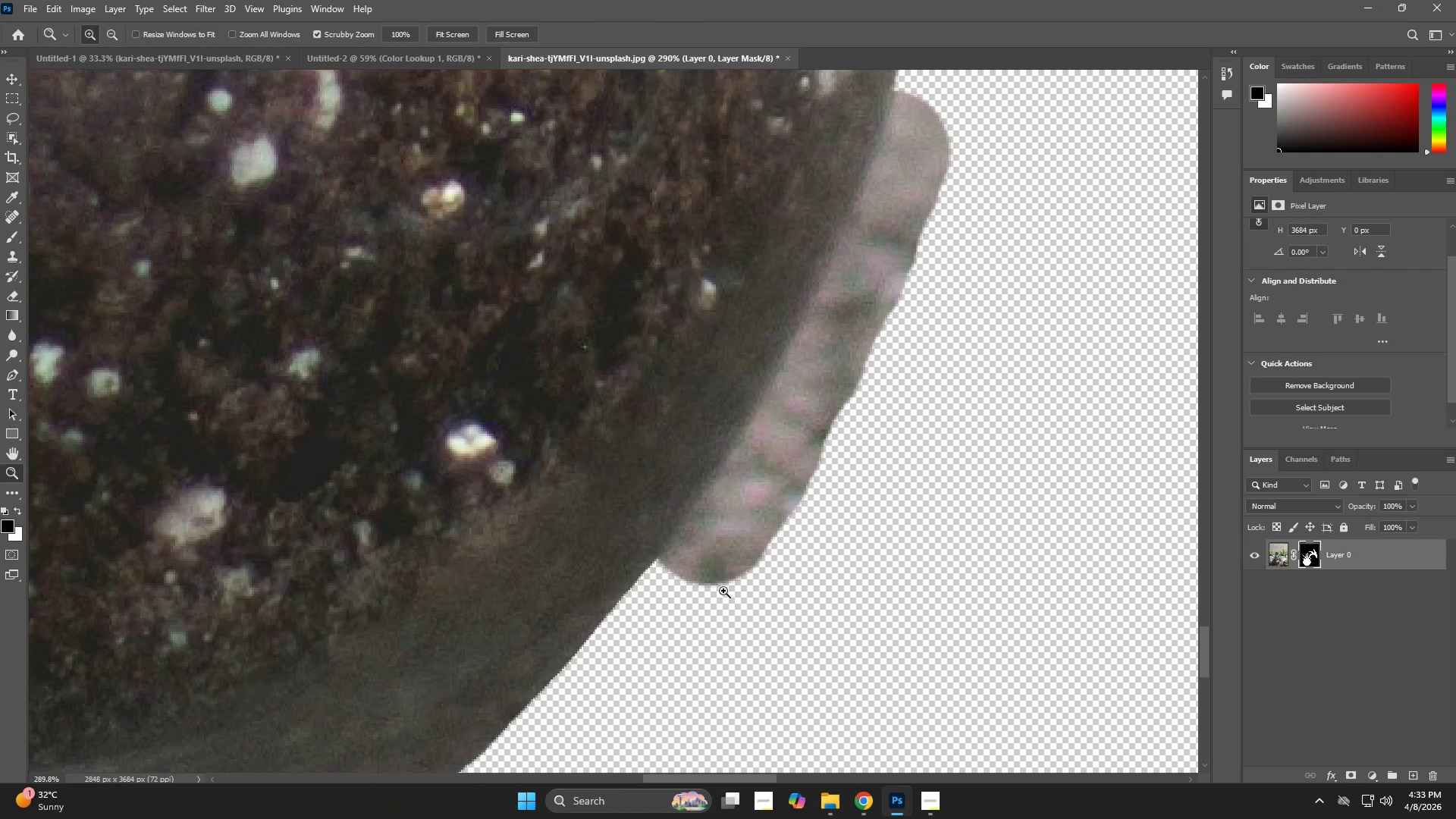 
left_click_drag(start_coordinate=[697, 570], to_coordinate=[724, 582])
 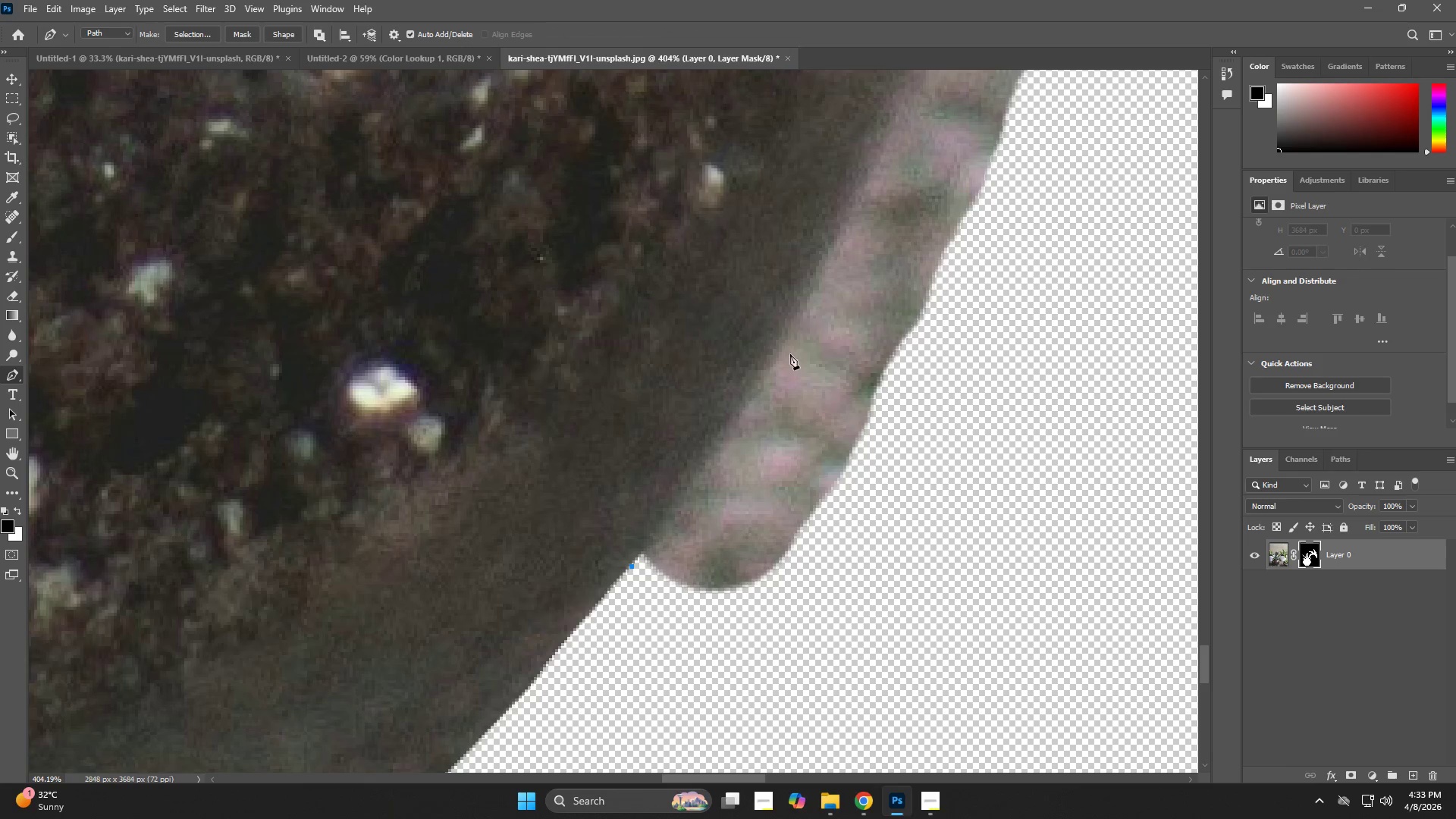 
left_click_drag(start_coordinate=[817, 280], to_coordinate=[855, 193])
 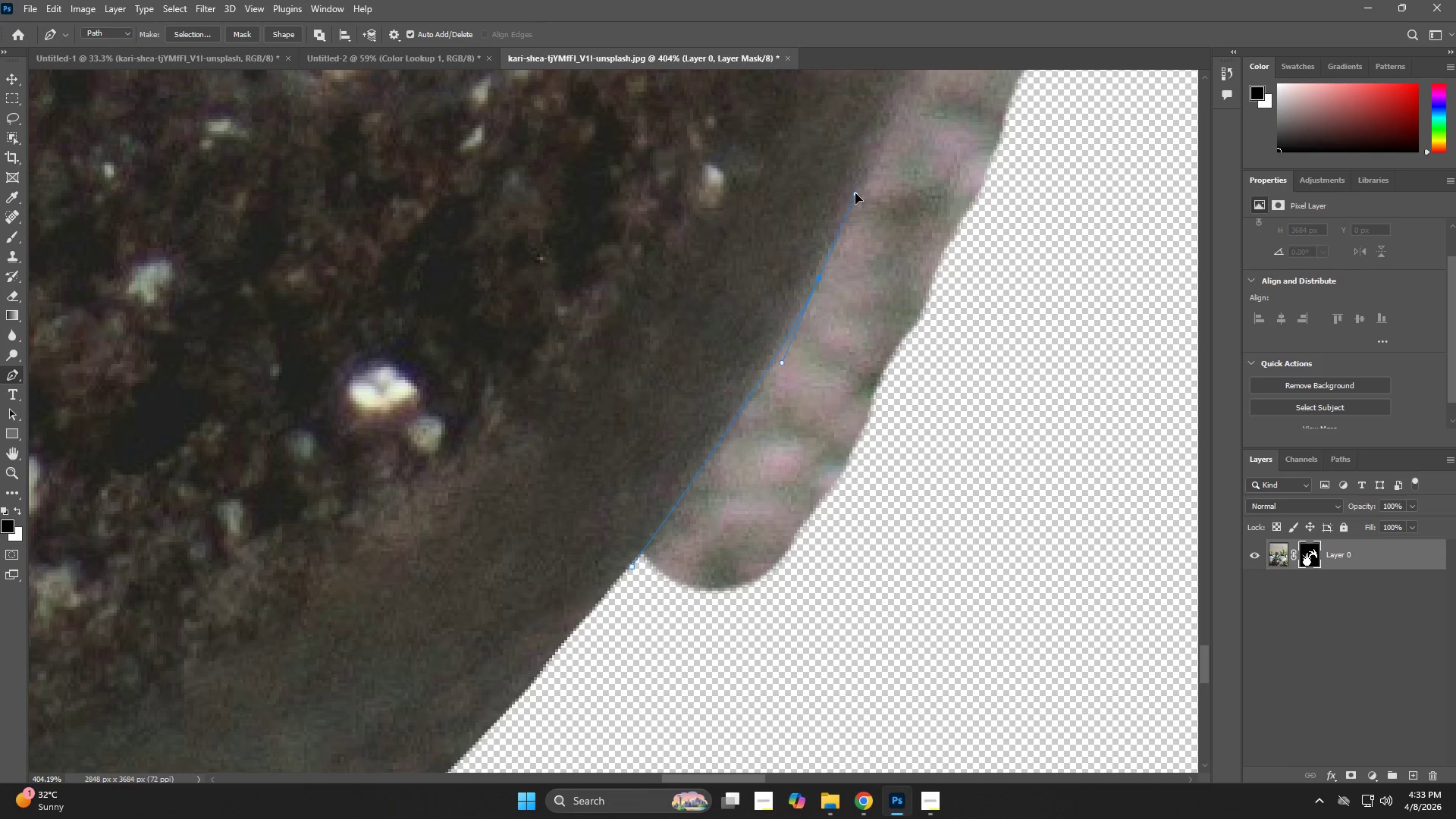 
hold_key(key=Space, duration=0.72)
 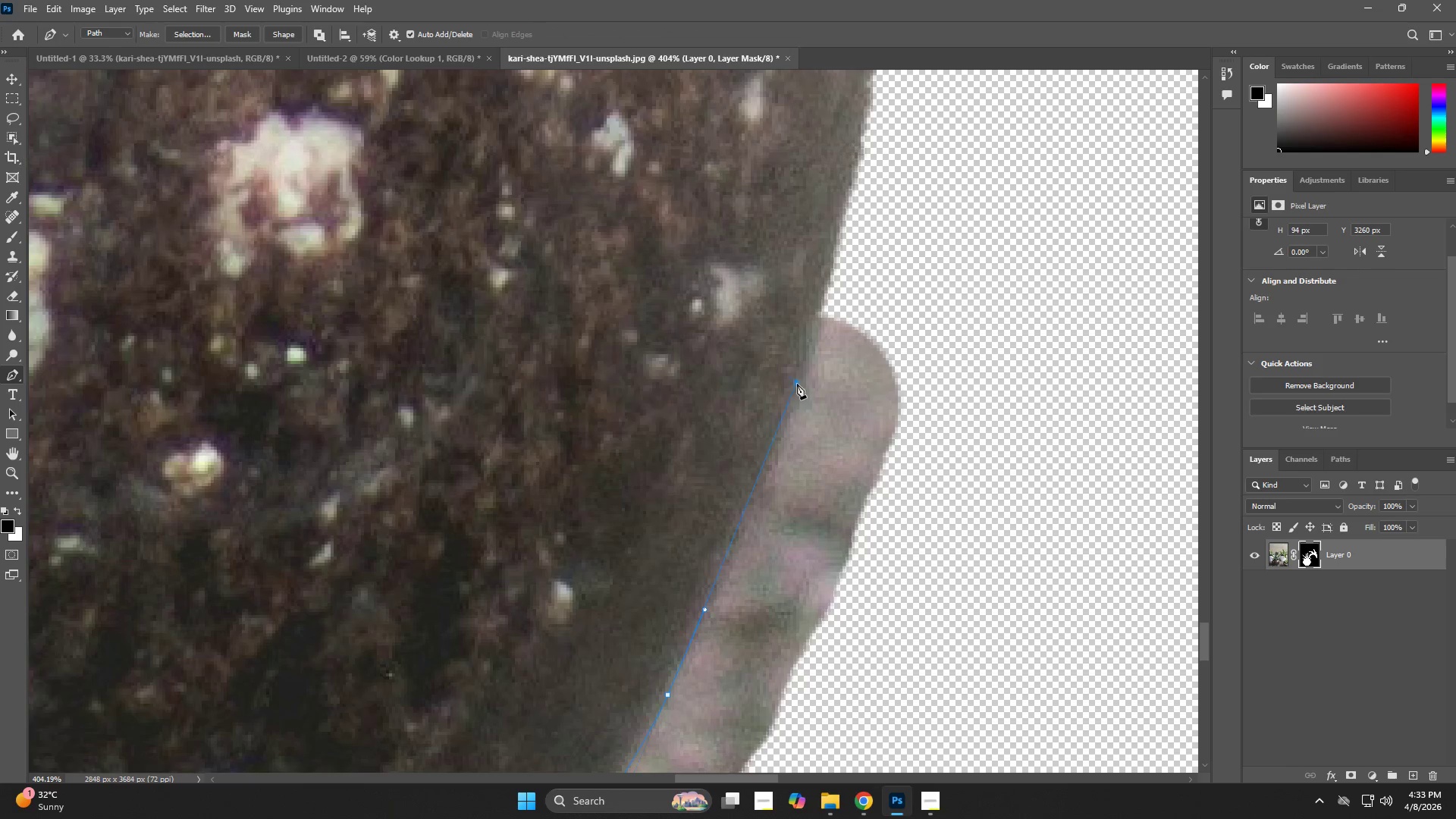 
left_click_drag(start_coordinate=[902, 155], to_coordinate=[751, 571])
 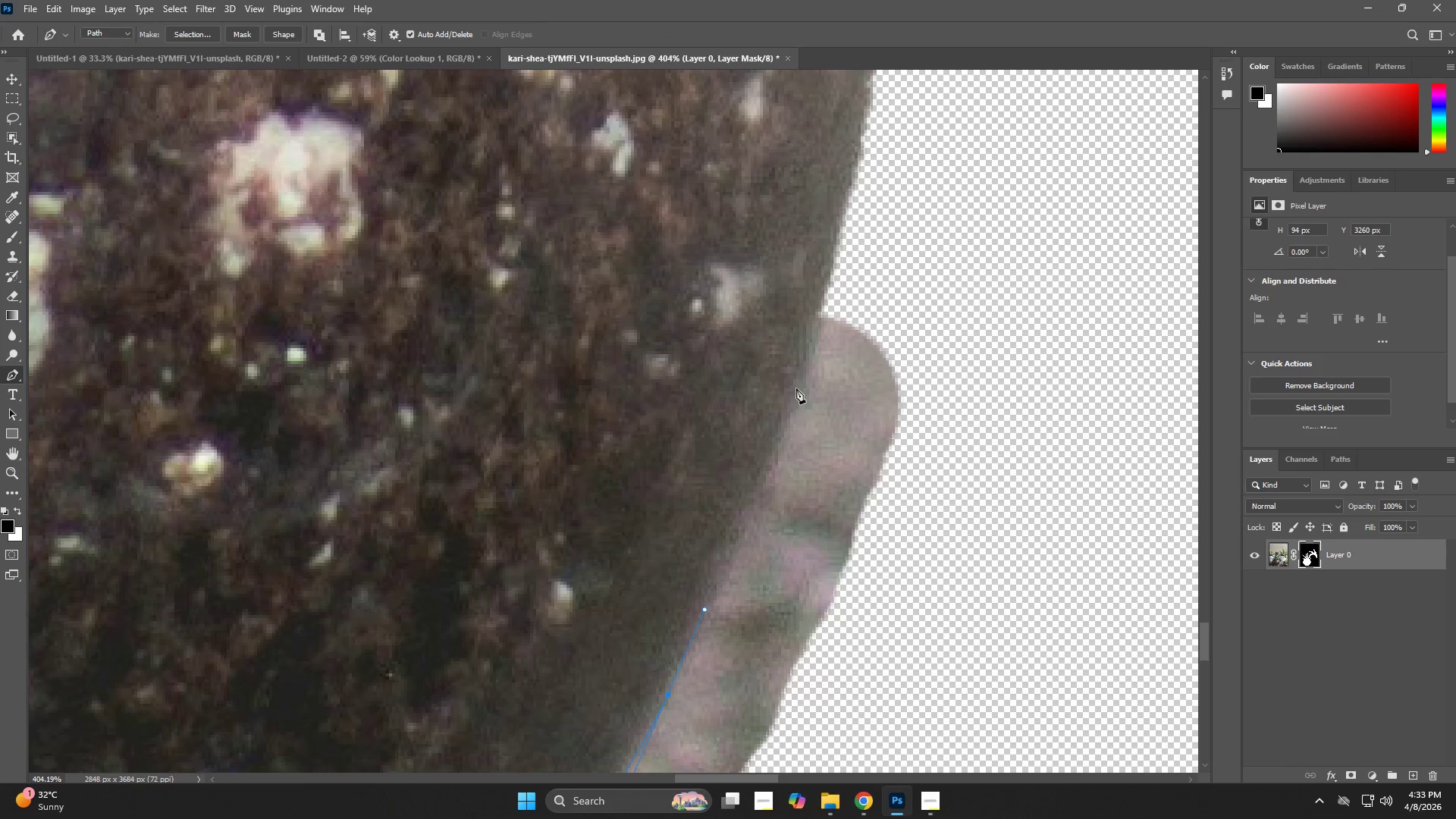 
left_click_drag(start_coordinate=[797, 384], to_coordinate=[804, 366])
 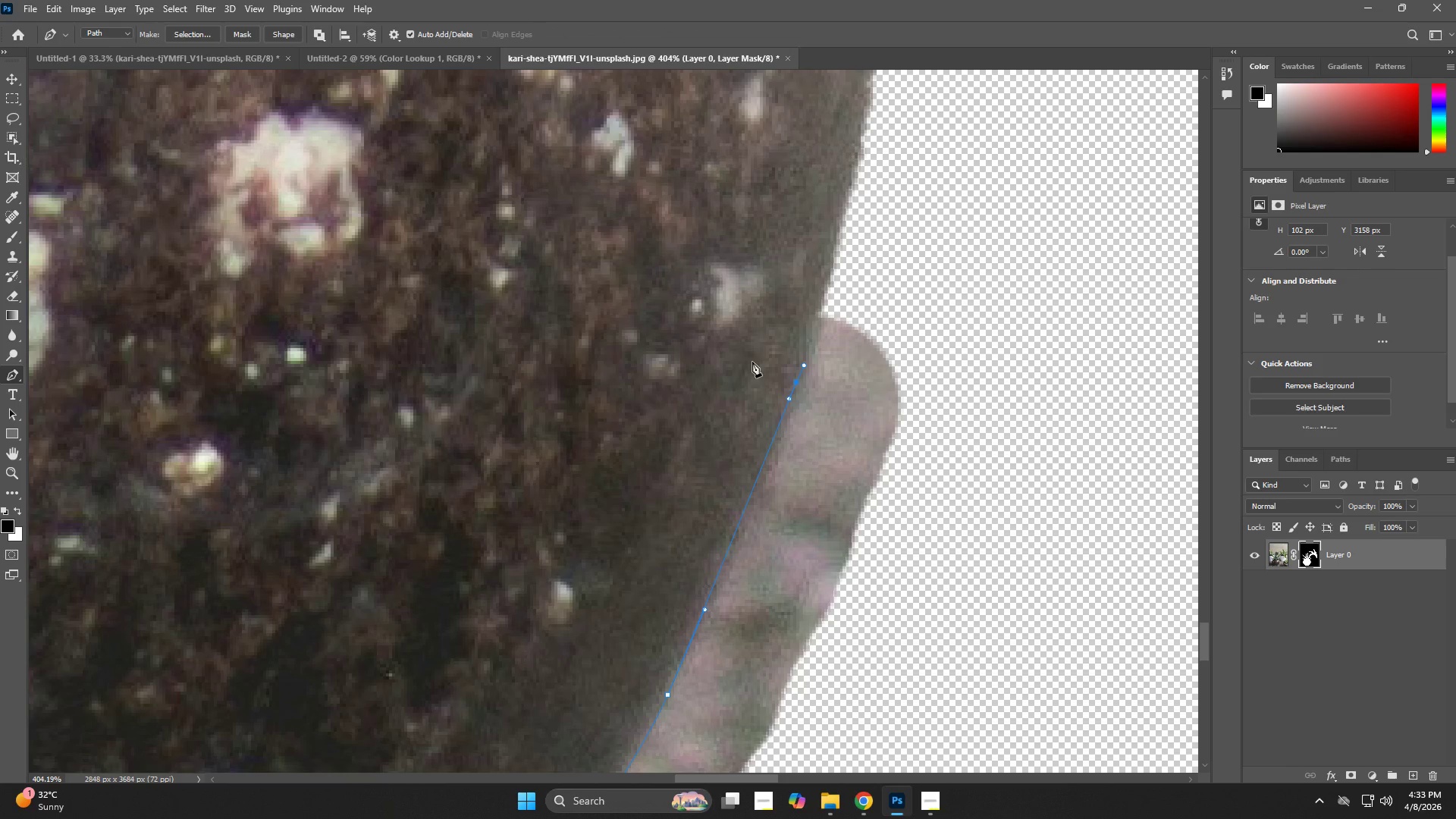 
wait(7.38)
 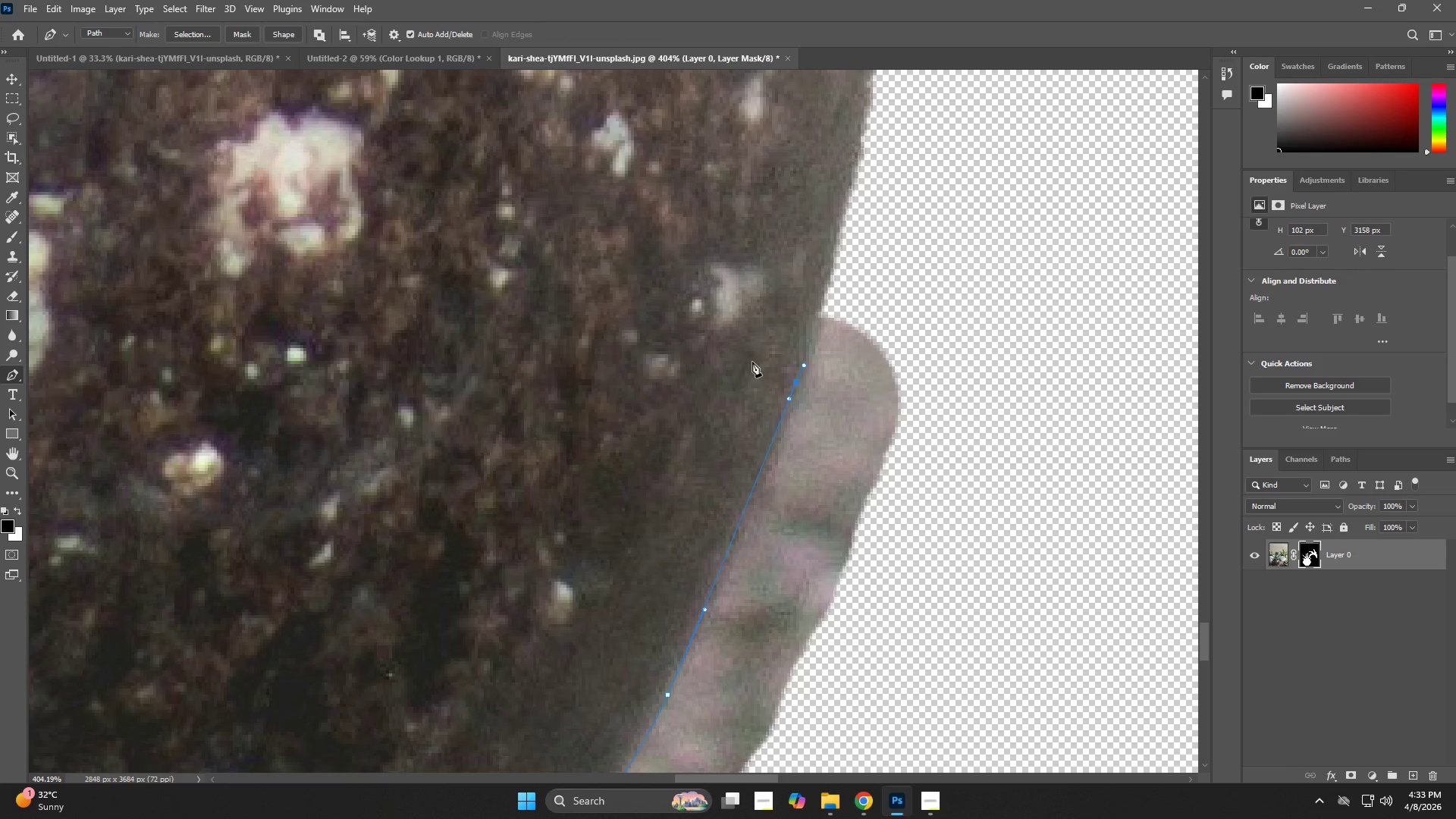 
left_click([834, 260])
 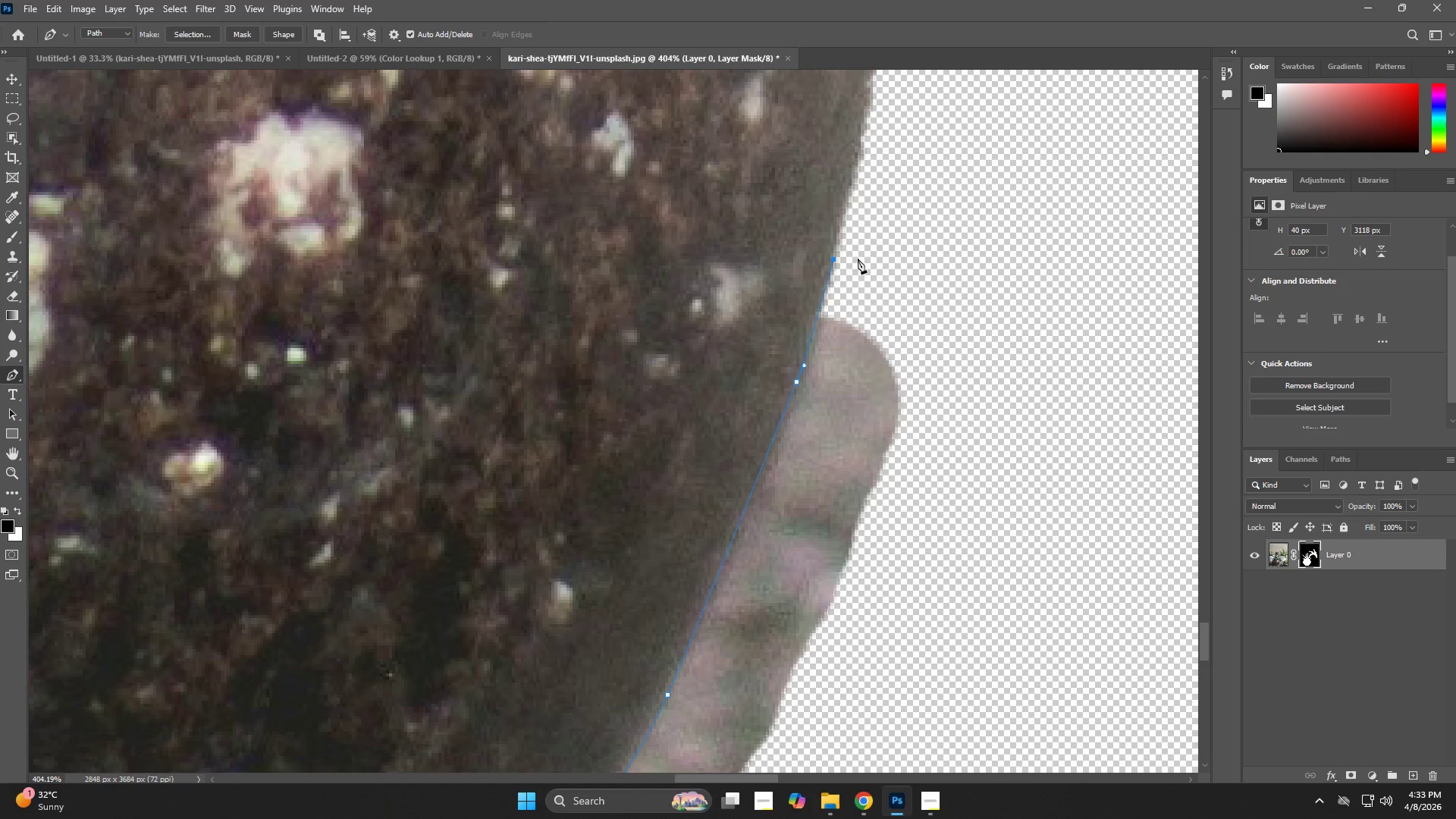 
left_click_drag(start_coordinate=[877, 281], to_coordinate=[893, 307])
 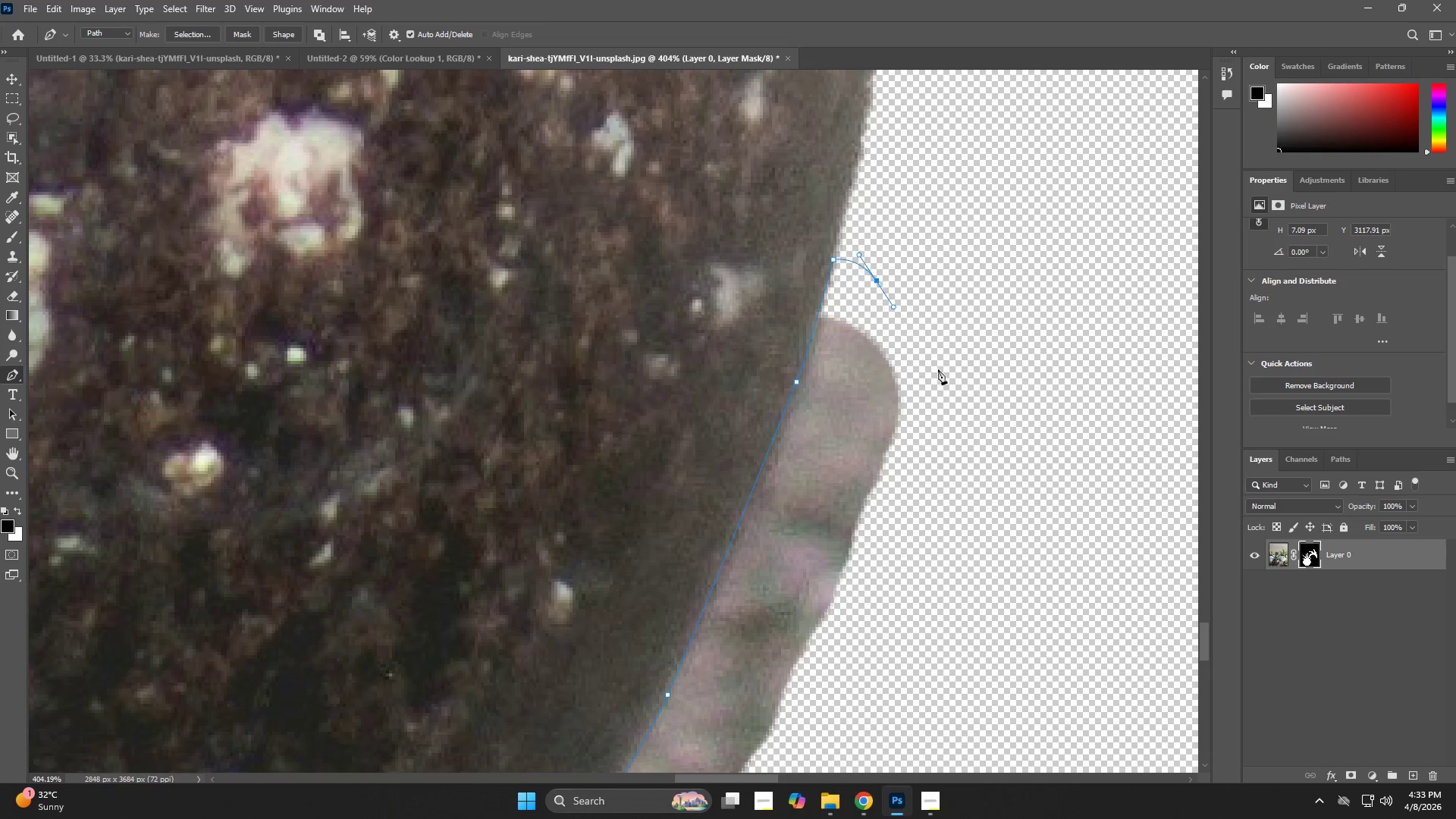 
left_click_drag(start_coordinate=[943, 379], to_coordinate=[946, 392])
 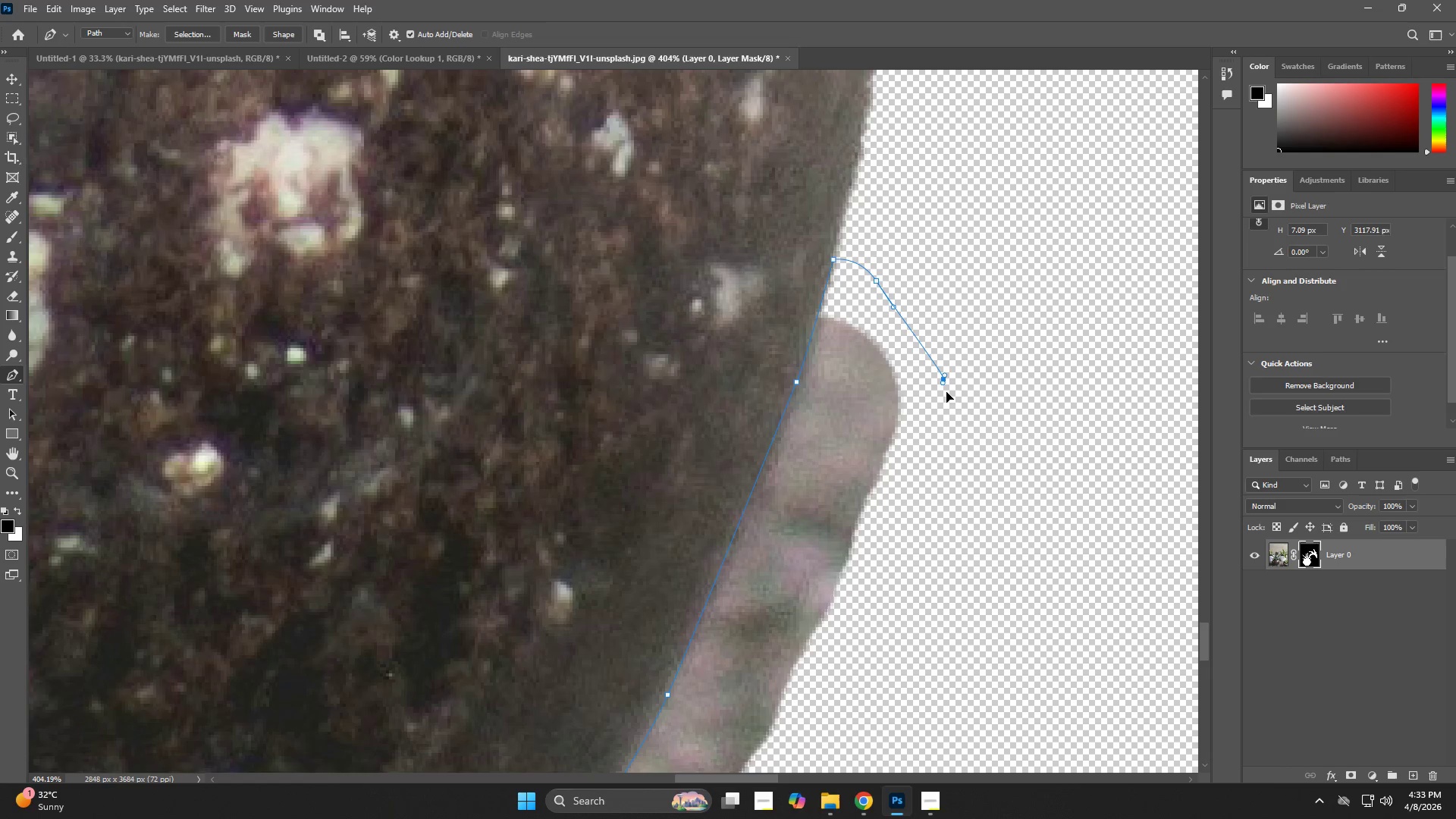 
left_click_drag(start_coordinate=[951, 403], to_coordinate=[951, 435])
 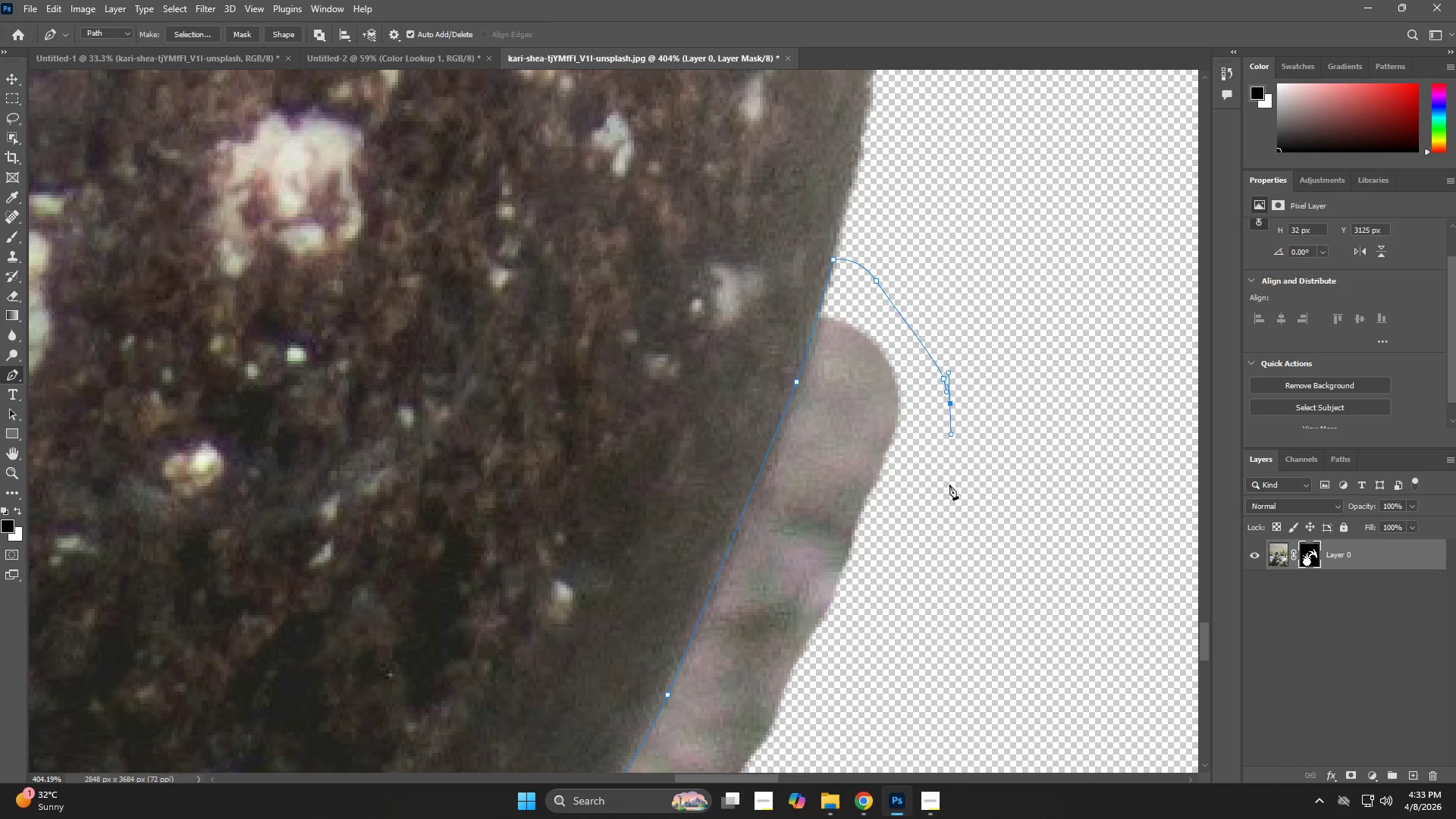 
hold_key(key=Space, duration=0.53)
 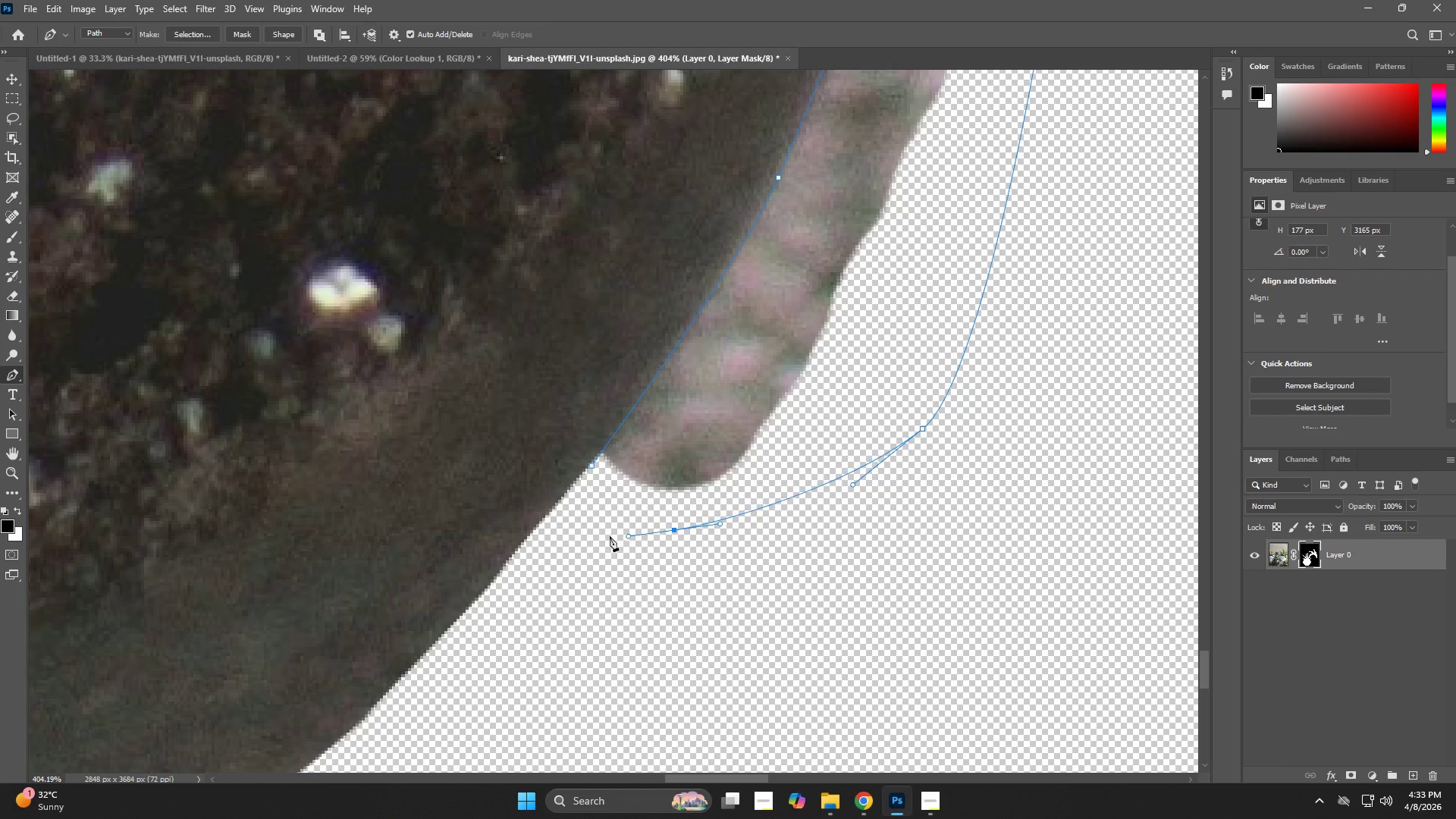 
left_click_drag(start_coordinate=[933, 648], to_coordinate=[1038, 202])
 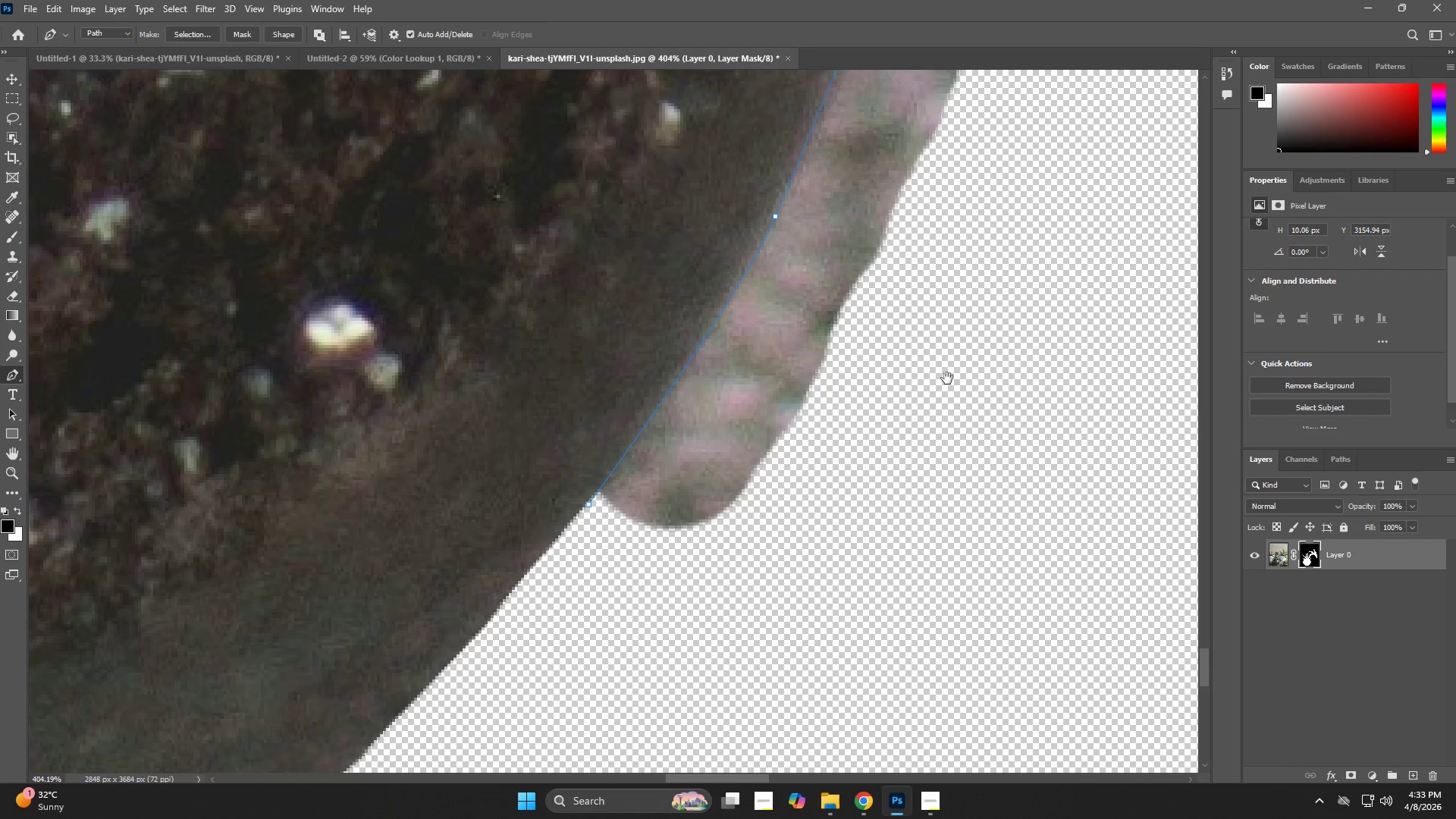 
left_click_drag(start_coordinate=[924, 428], to_coordinate=[853, 485])
 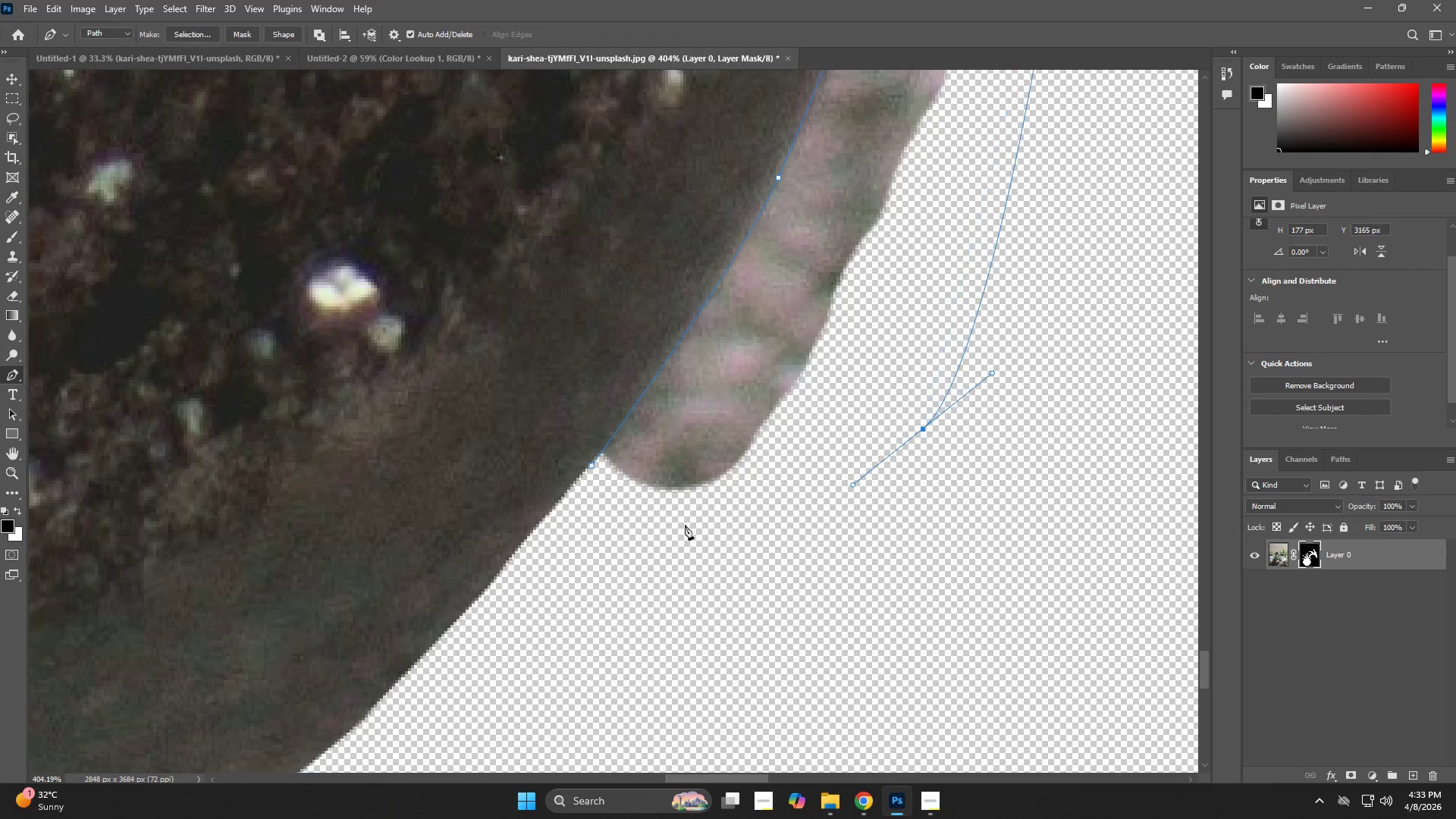 
left_click_drag(start_coordinate=[675, 531], to_coordinate=[616, 538])
 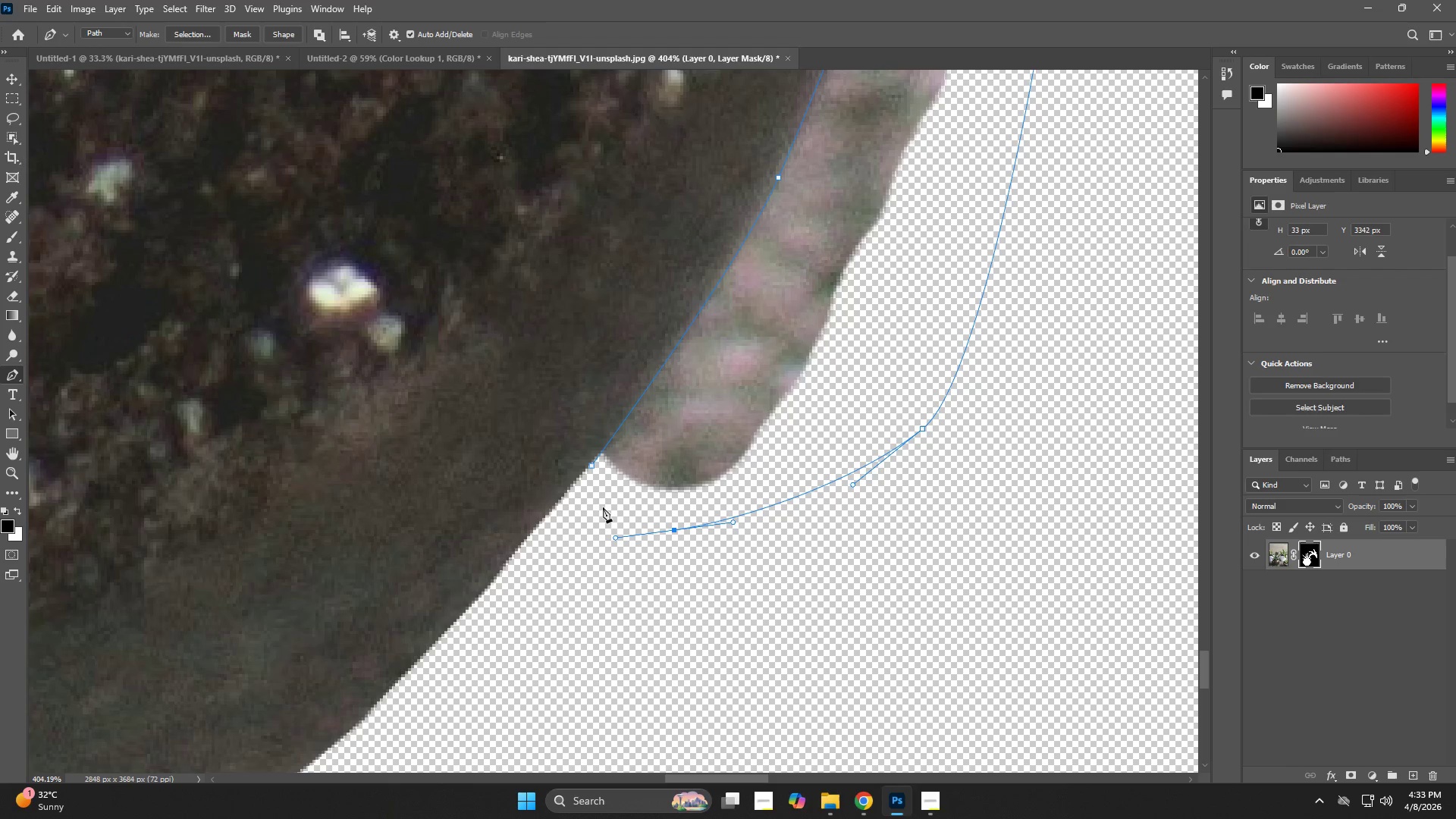 
triple_click([596, 499])
 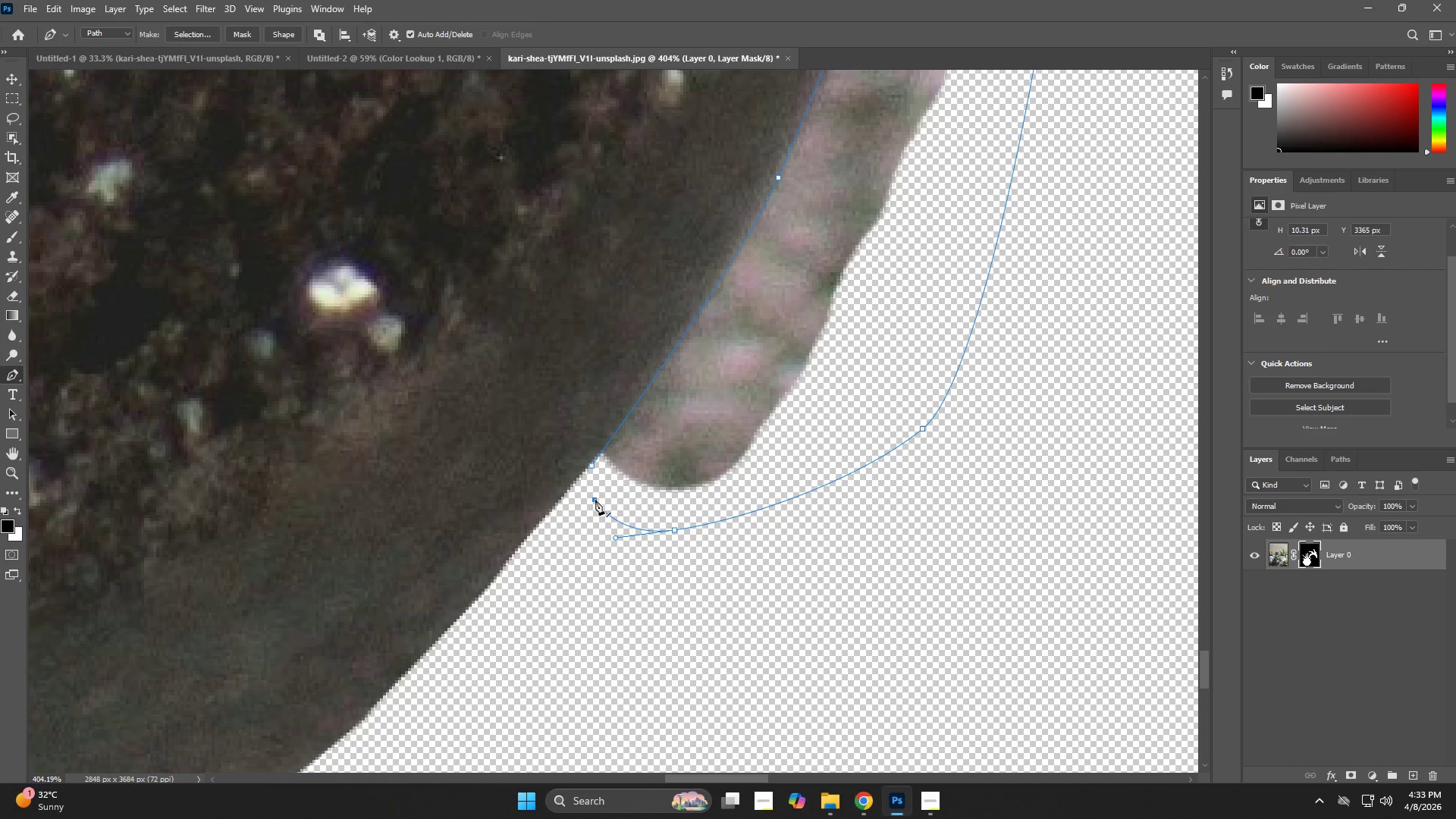 
key(Control+Z)
 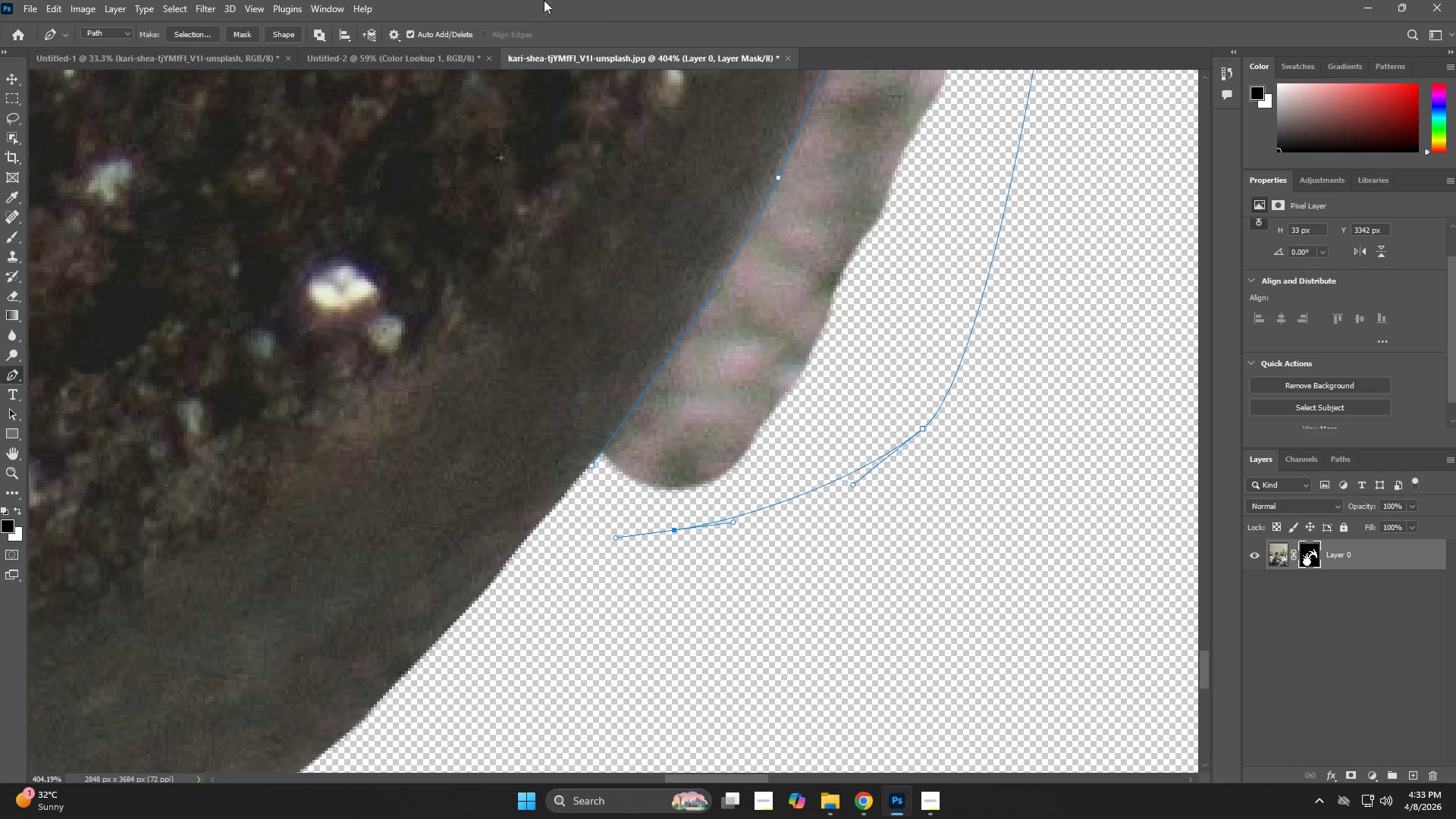 
left_click([607, 501])
 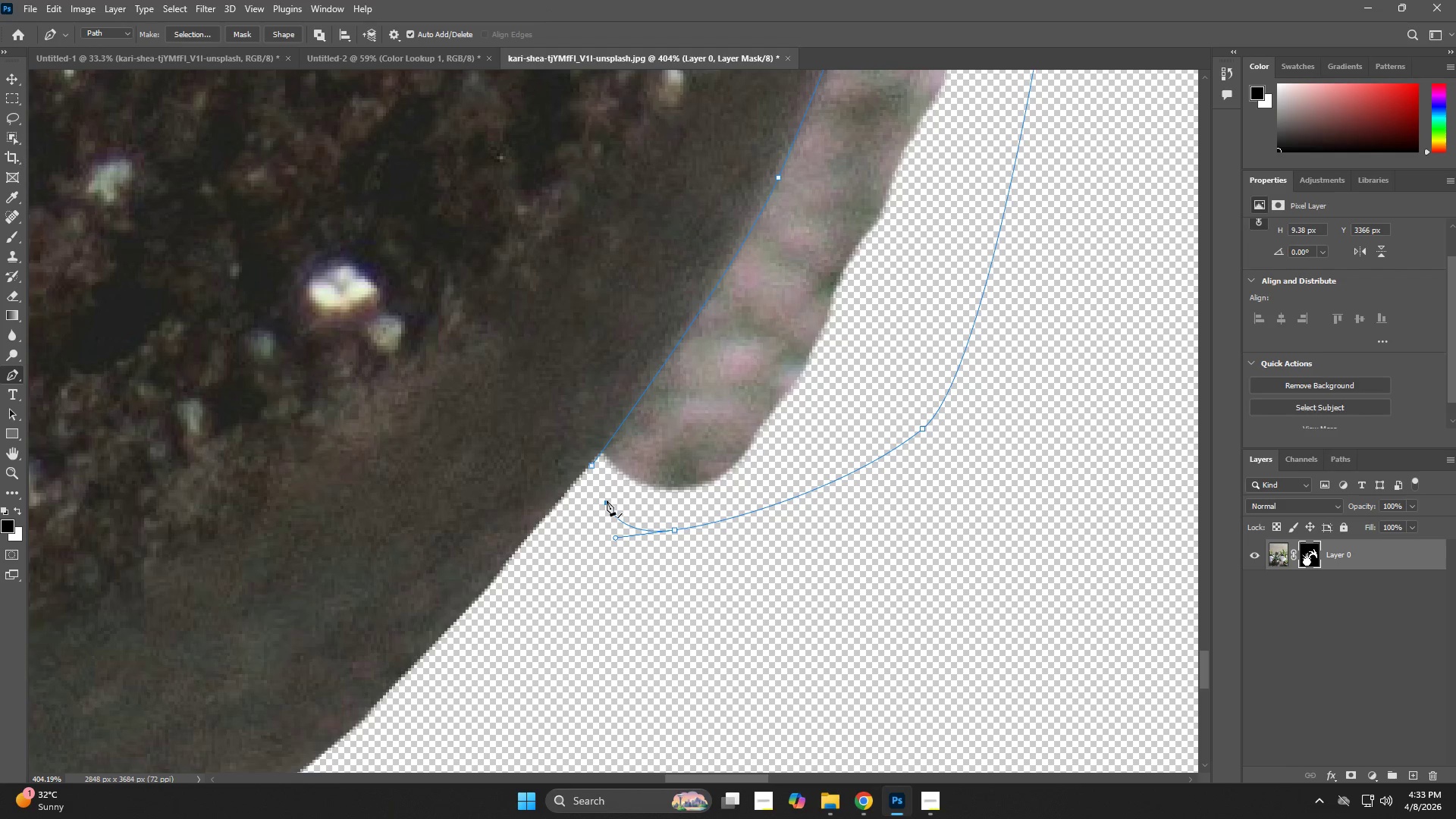 
key(Control+ControlLeft)
 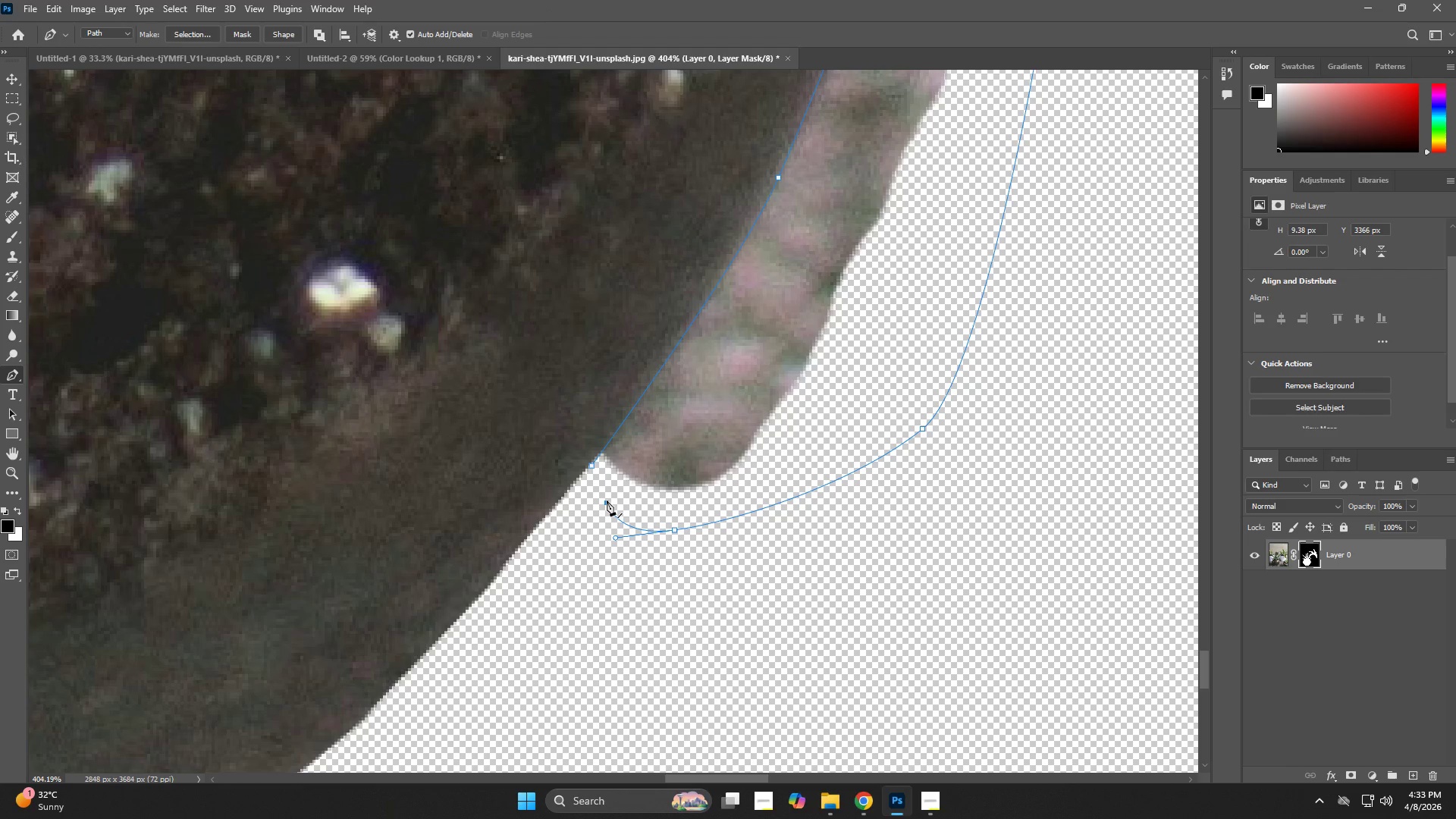 
key(X)
 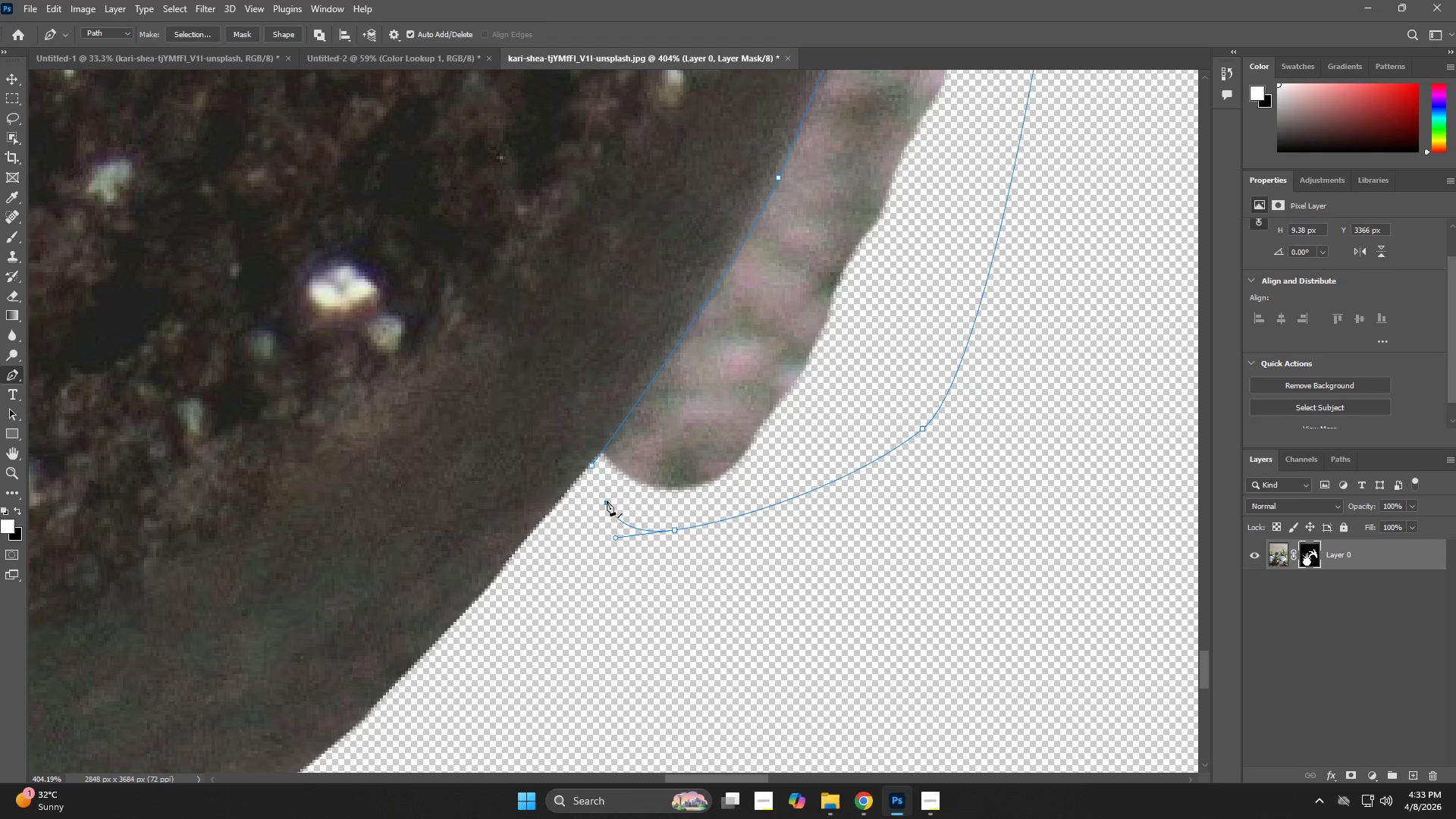 
key(Control+ControlLeft)
 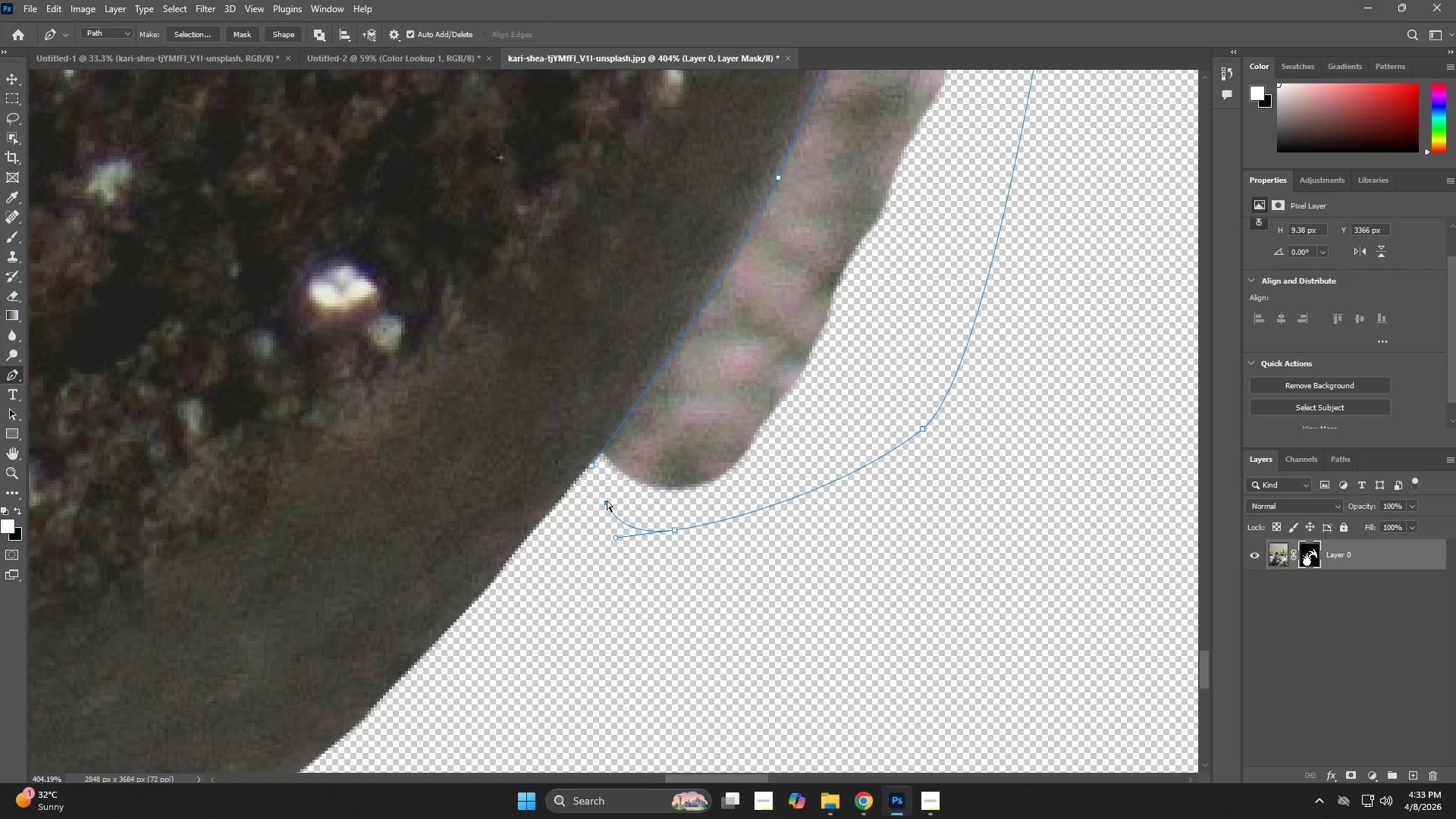 
key(Control+Enter)
 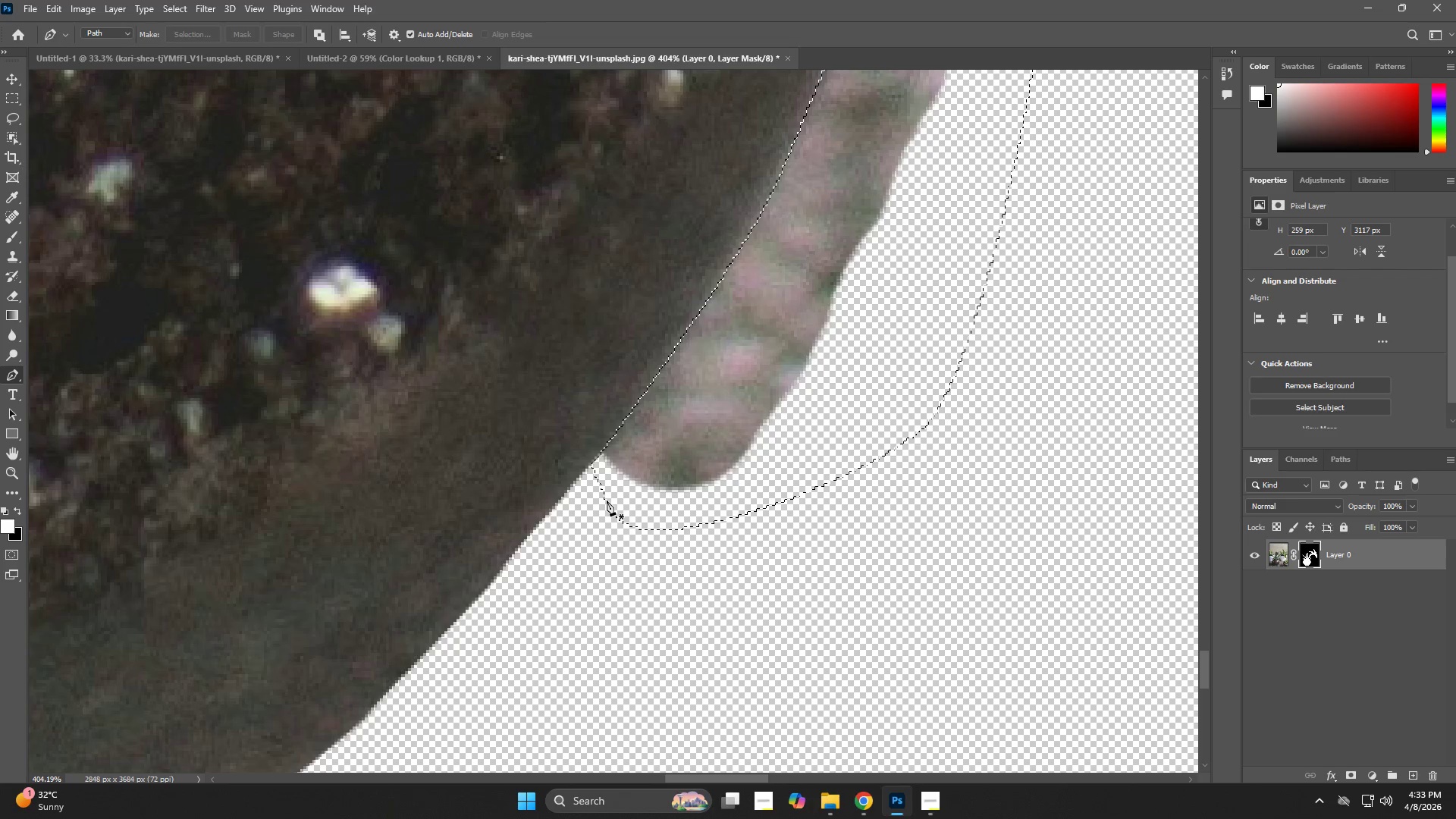 
key(Backspace)
 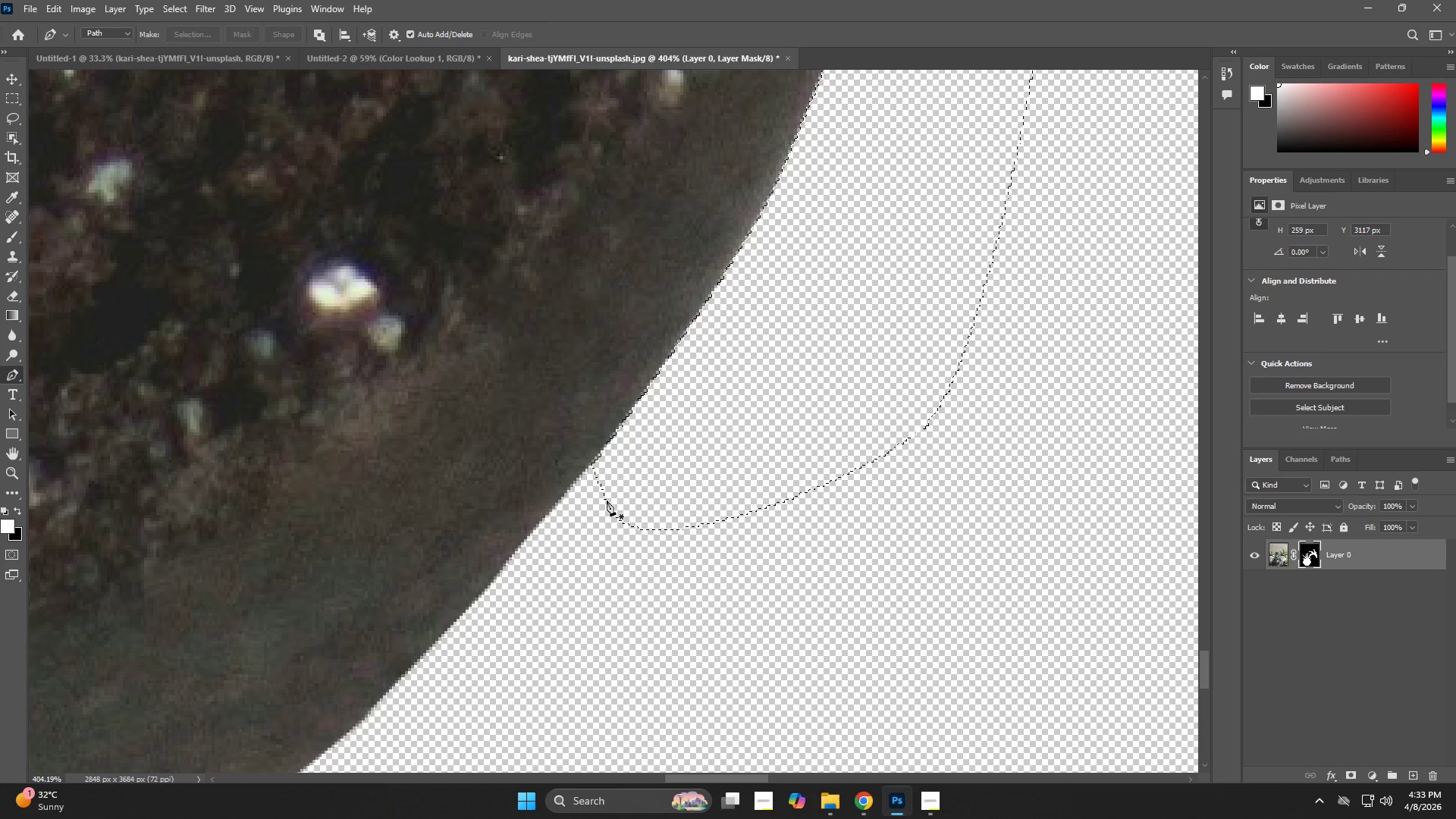 
key(Control+D)
 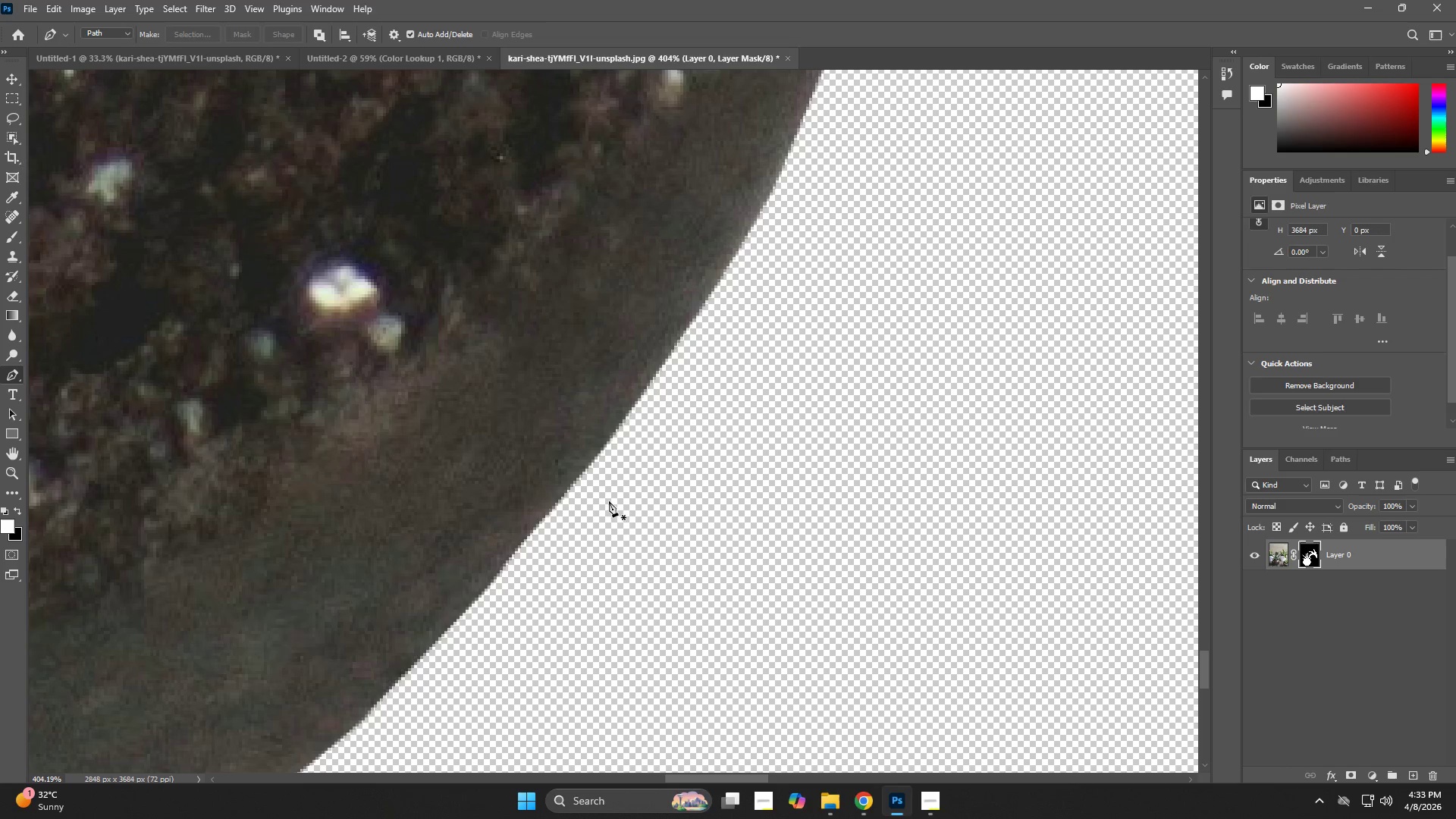 
hold_key(key=Space, duration=0.42)
 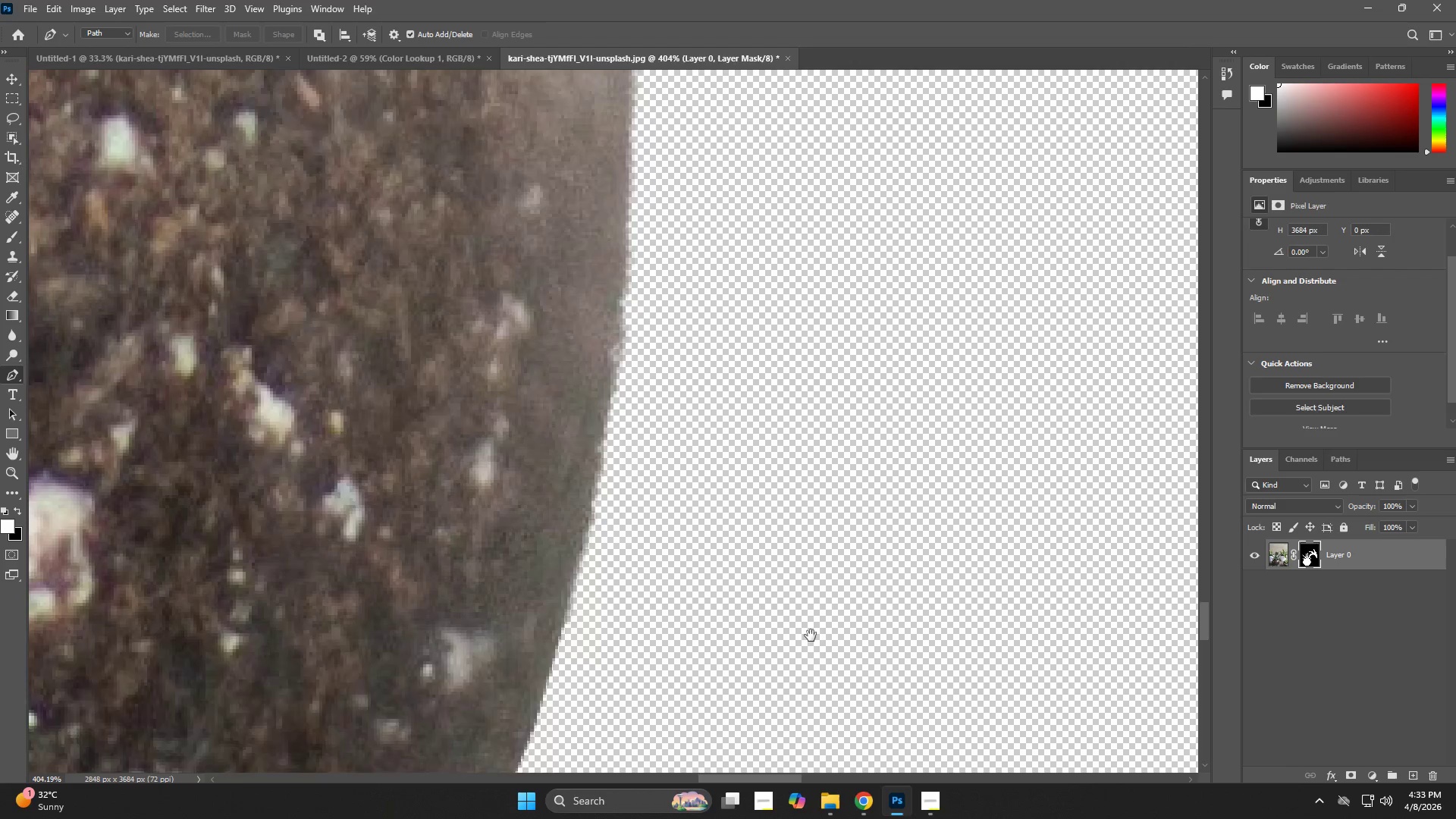 
left_click_drag(start_coordinate=[833, 384], to_coordinate=[644, 768])
 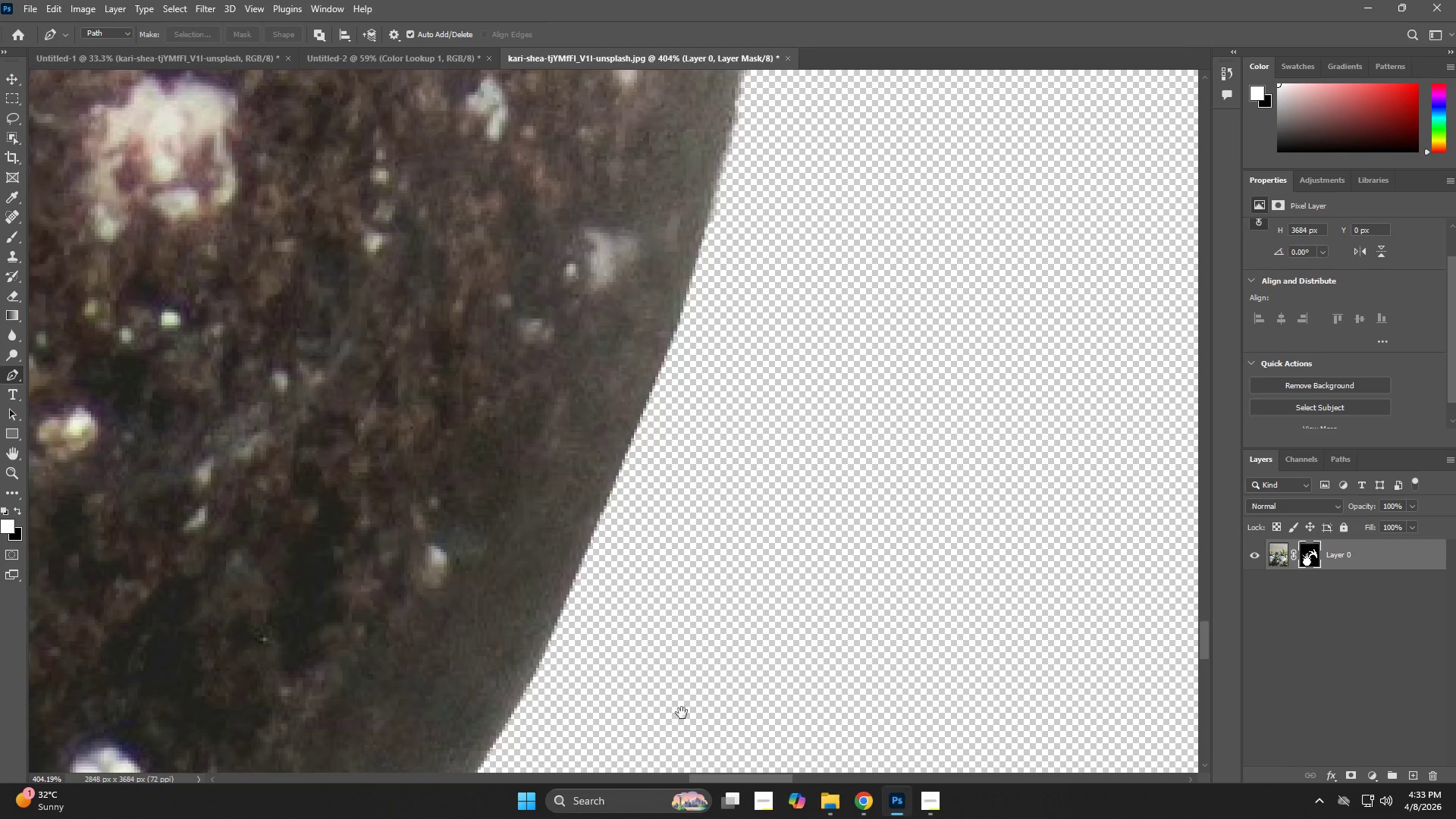 
hold_key(key=Space, duration=0.62)
 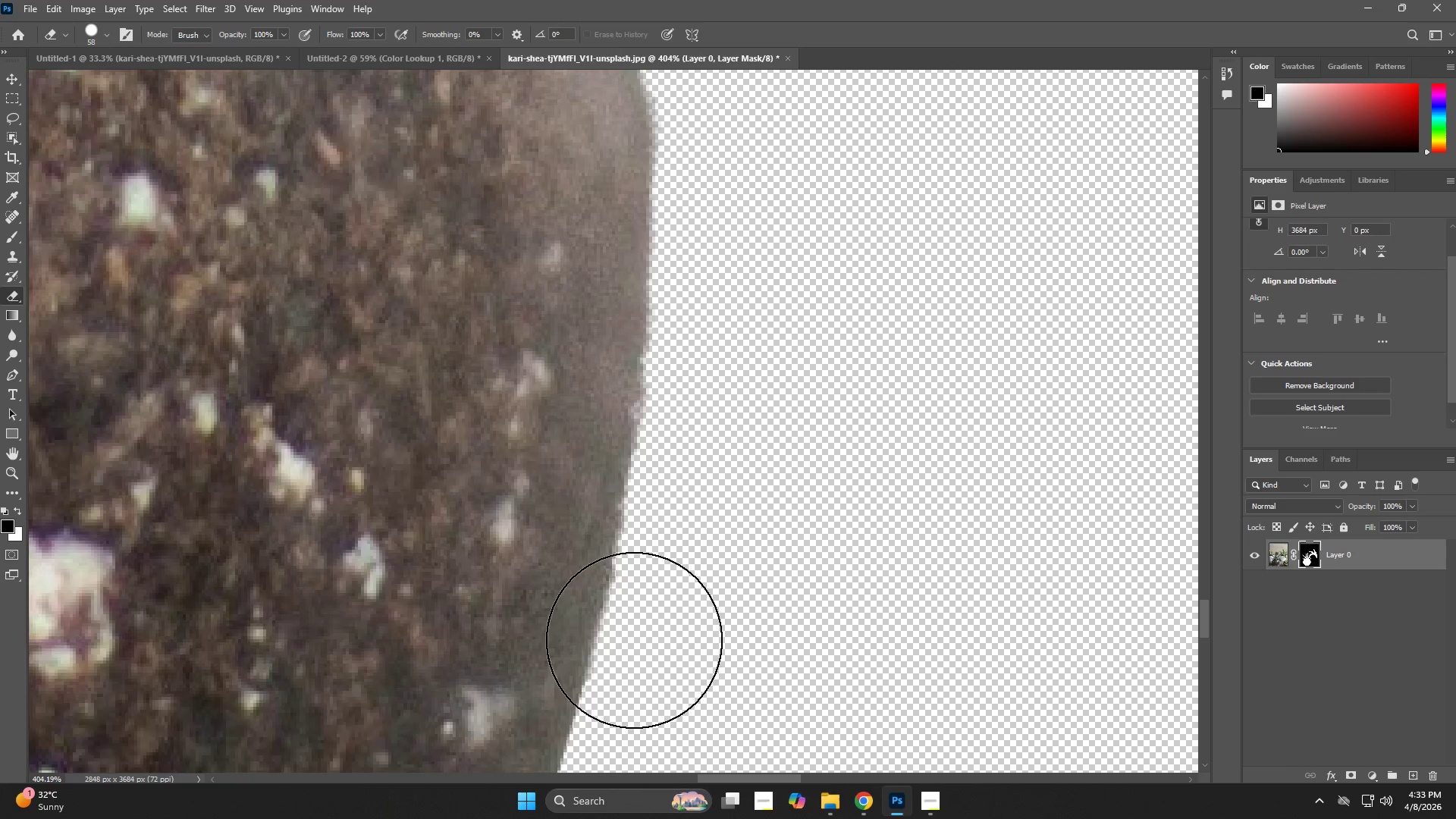 
left_click_drag(start_coordinate=[783, 489], to_coordinate=[811, 639])
 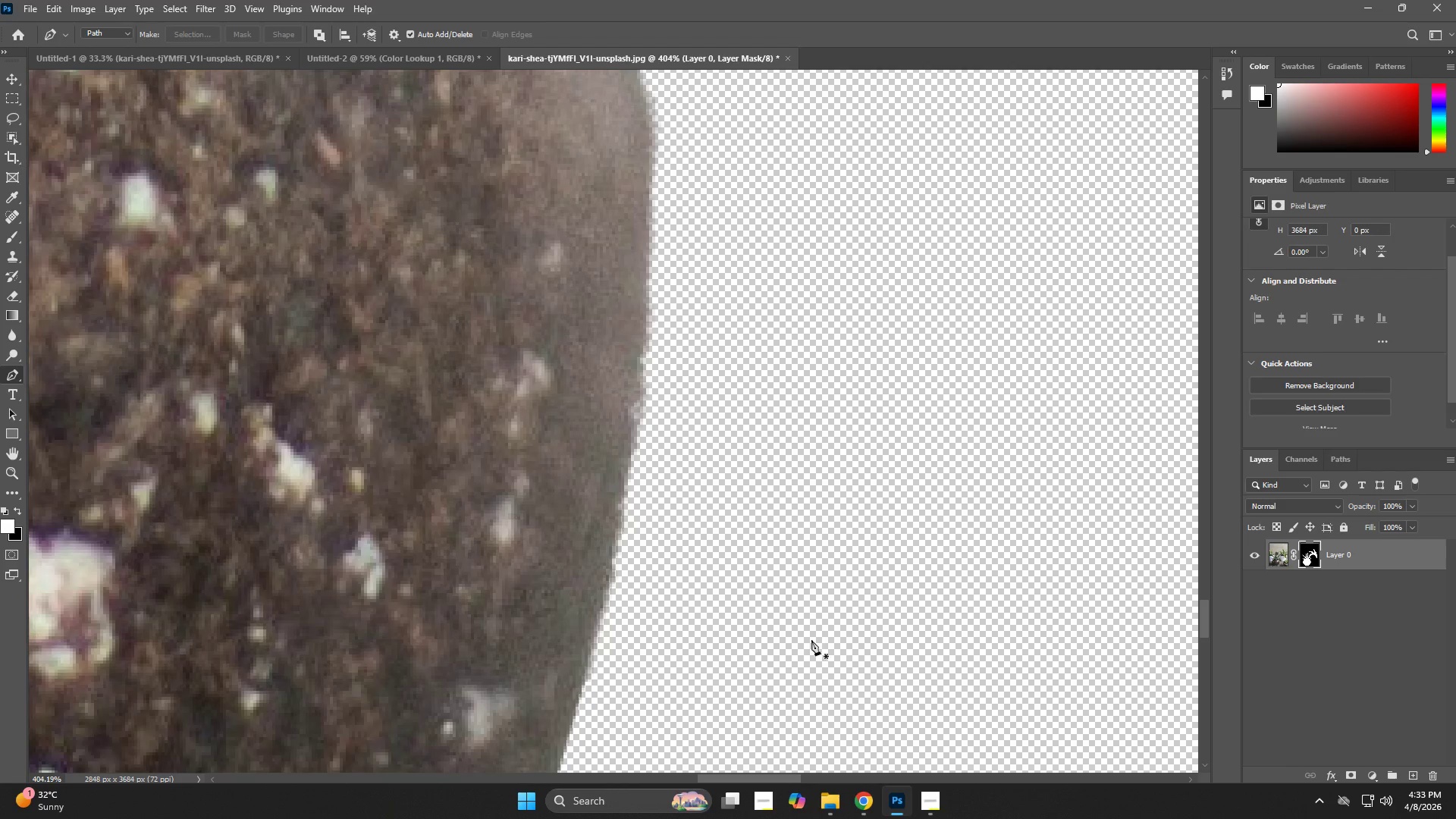 
type(exx)
 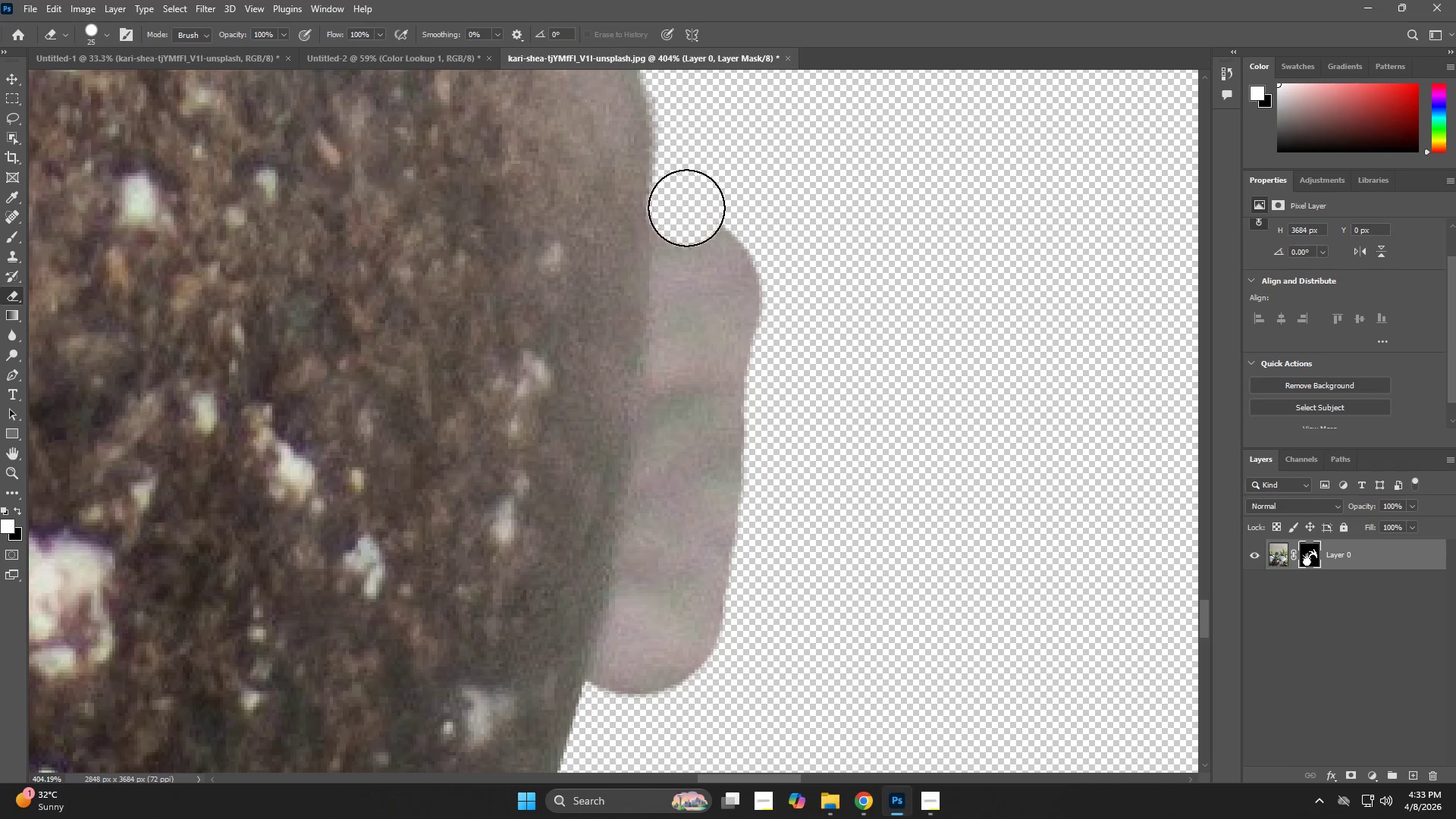 
left_click_drag(start_coordinate=[635, 607], to_coordinate=[676, 284])
 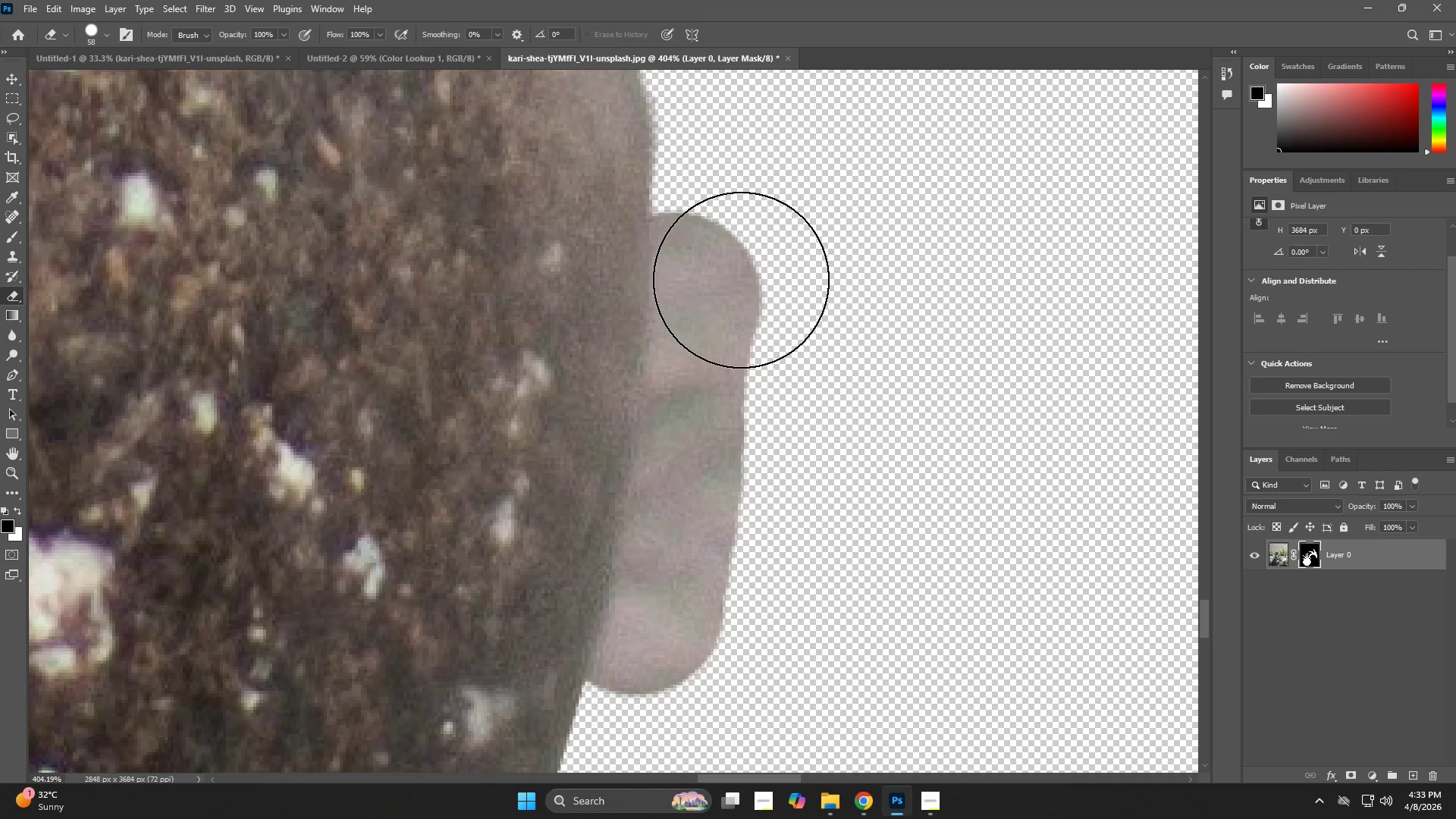 
hold_key(key=AltLeft, duration=0.53)
 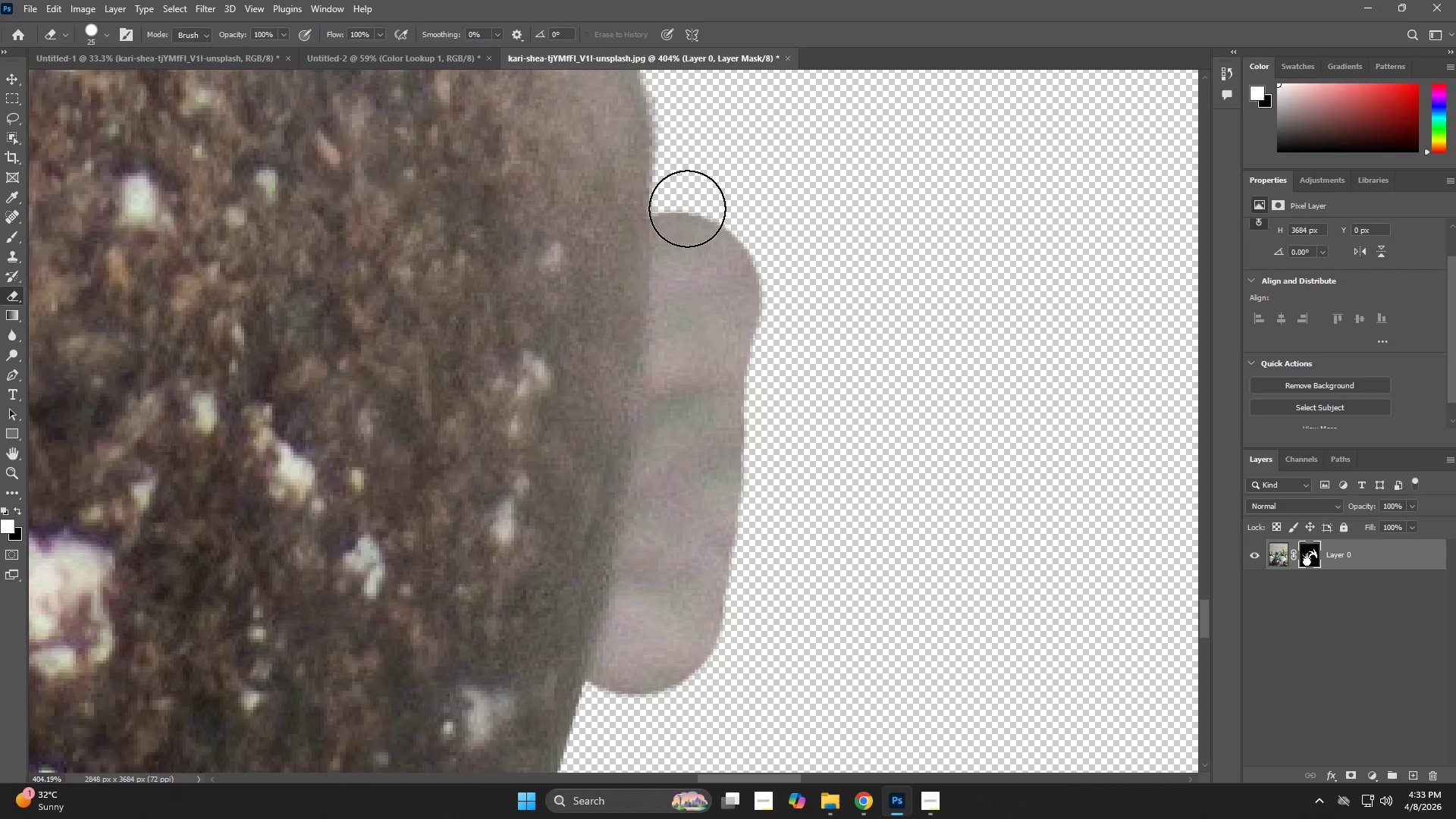 
left_click_drag(start_coordinate=[686, 207], to_coordinate=[643, 699])
 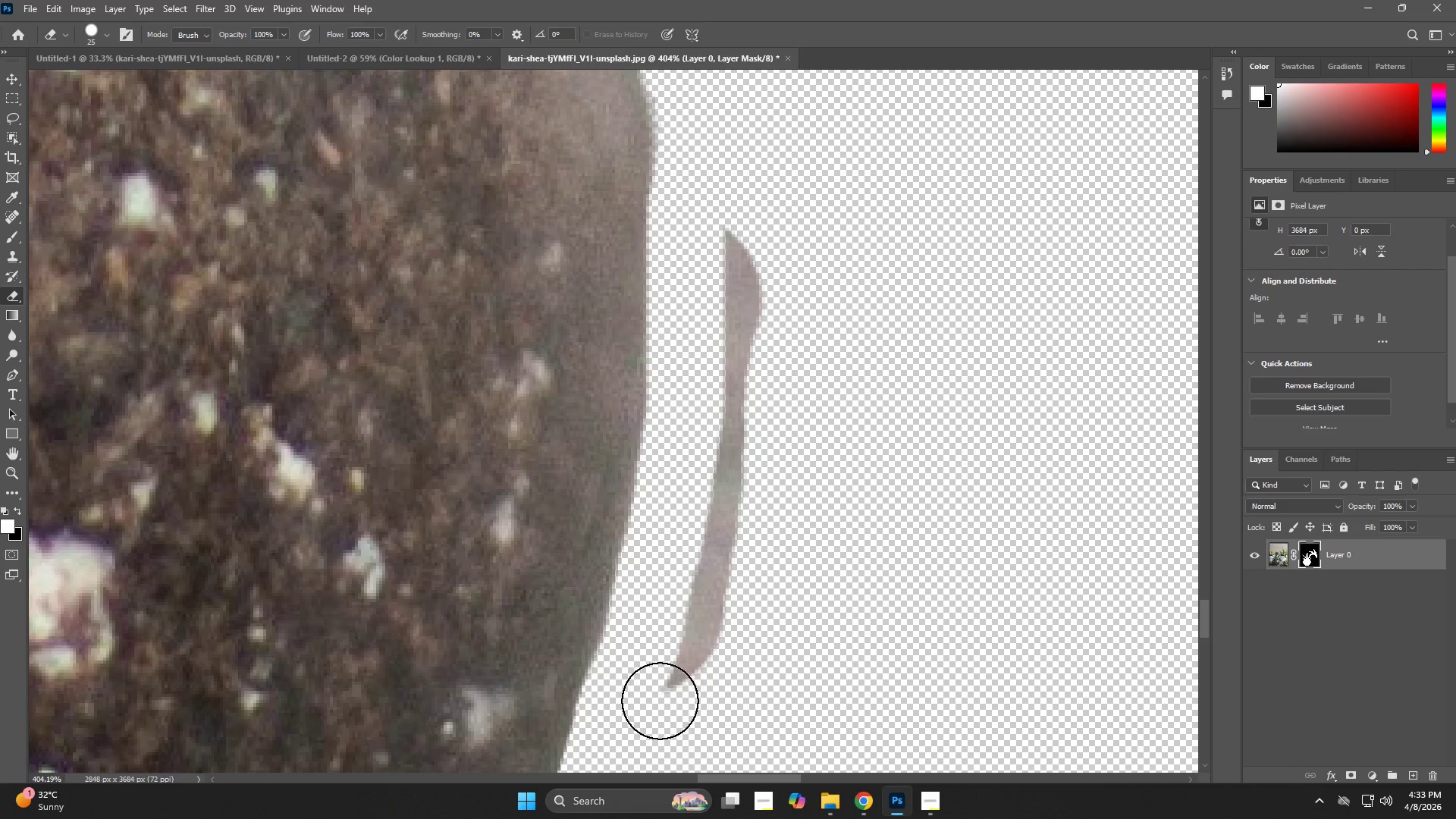 
left_click_drag(start_coordinate=[666, 689], to_coordinate=[748, 217])
 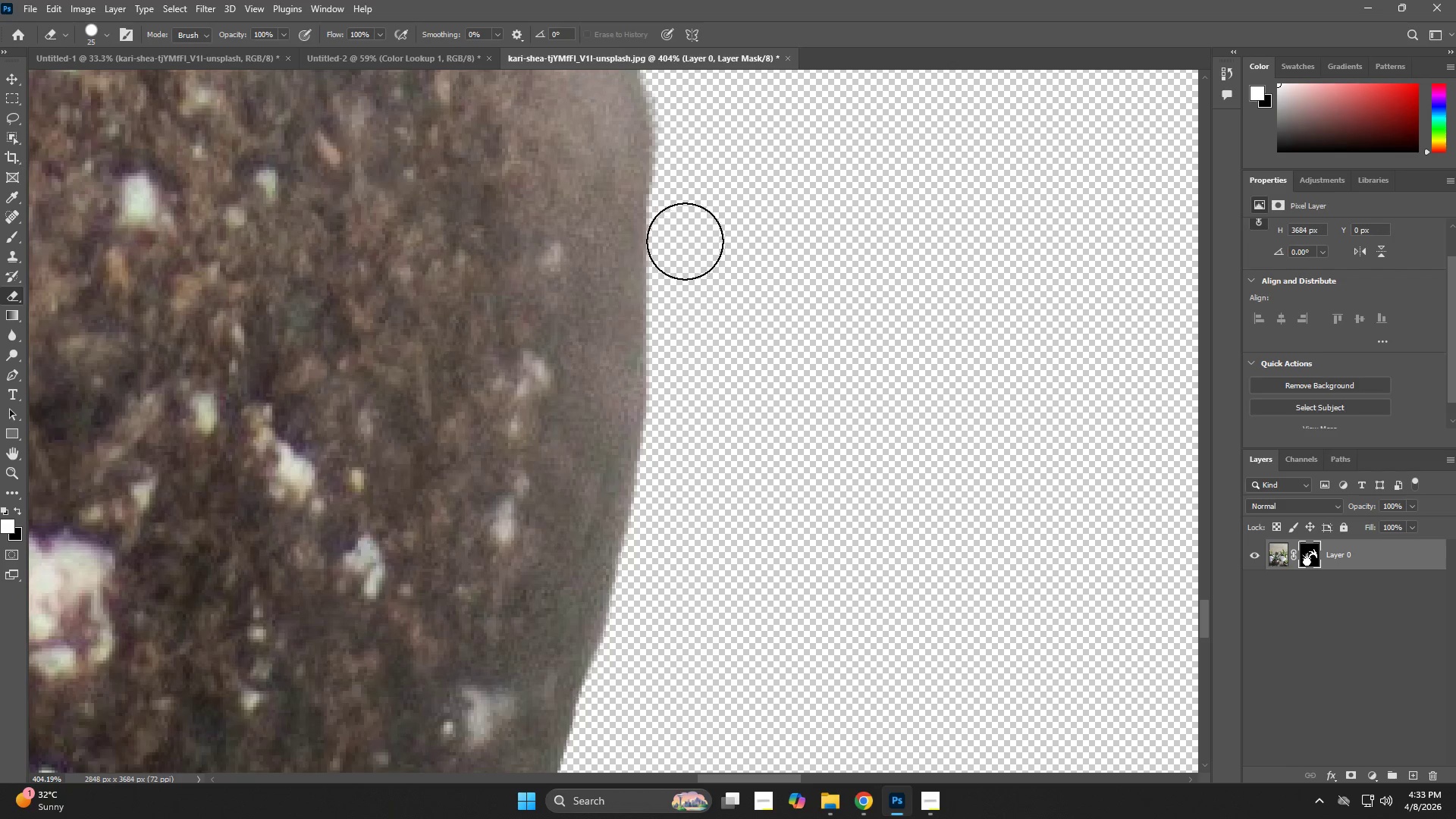 
left_click_drag(start_coordinate=[686, 238], to_coordinate=[639, 661])
 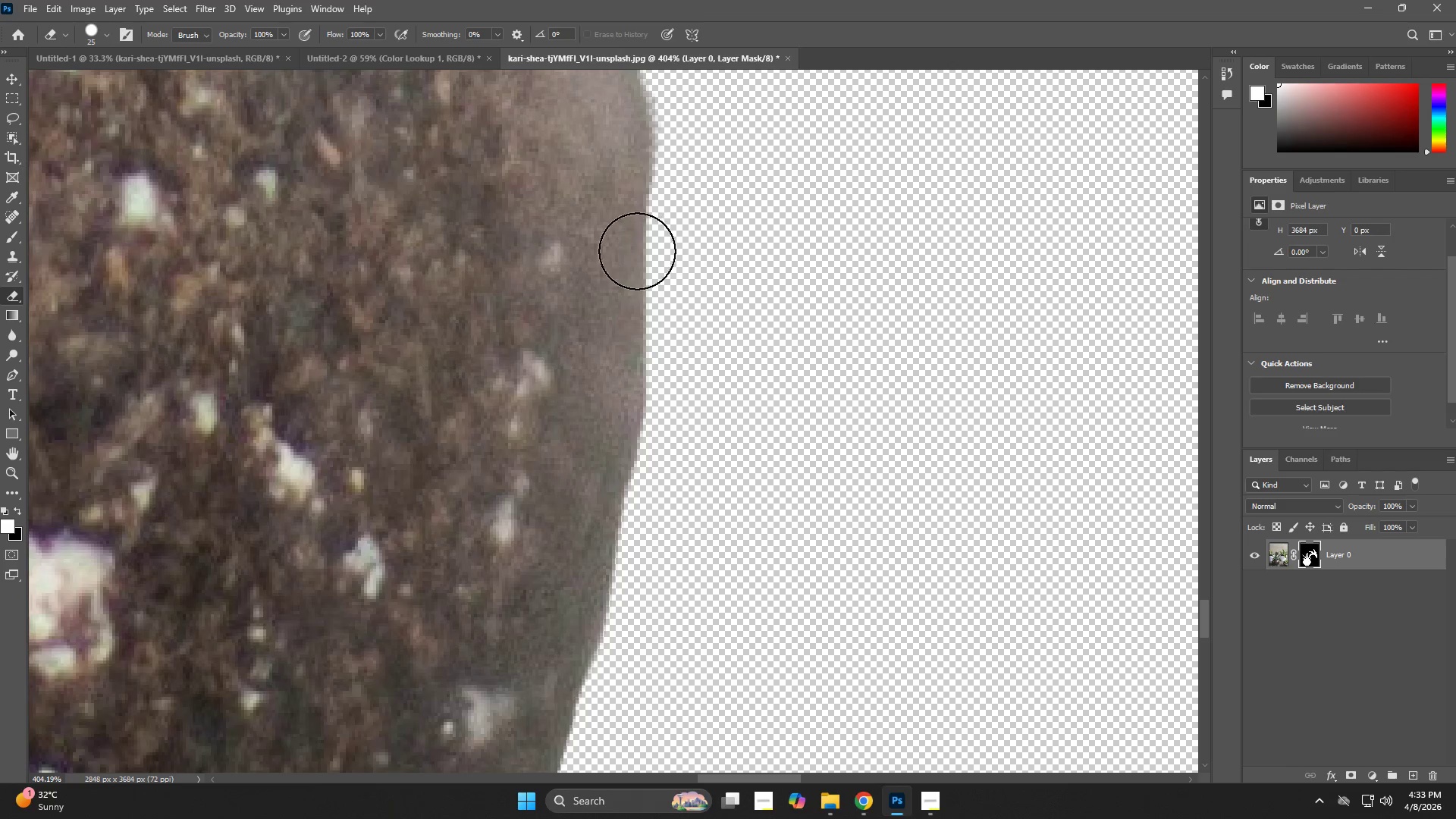 
type(xxz)
 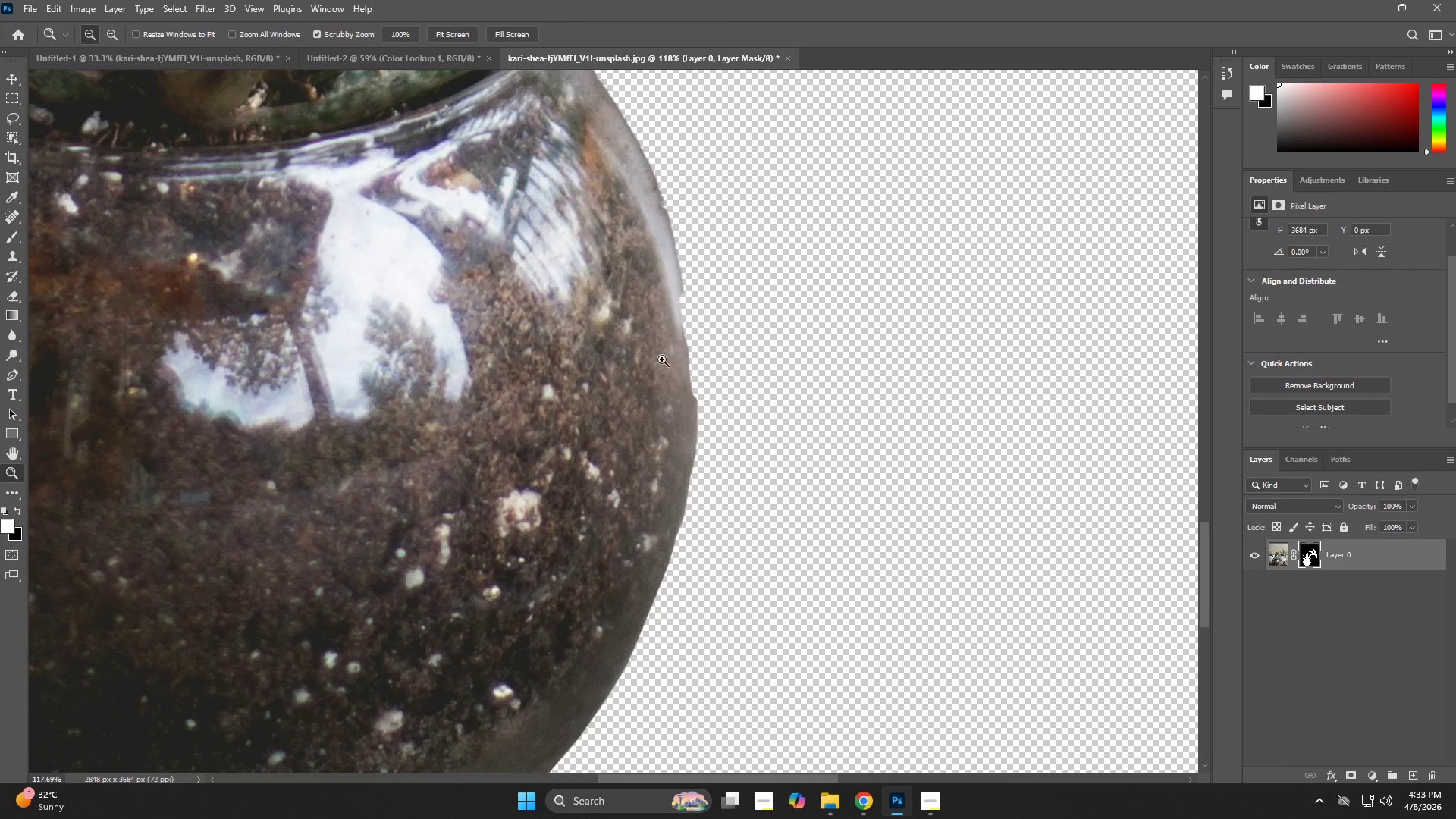 
left_click_drag(start_coordinate=[611, 202], to_coordinate=[555, 628])
 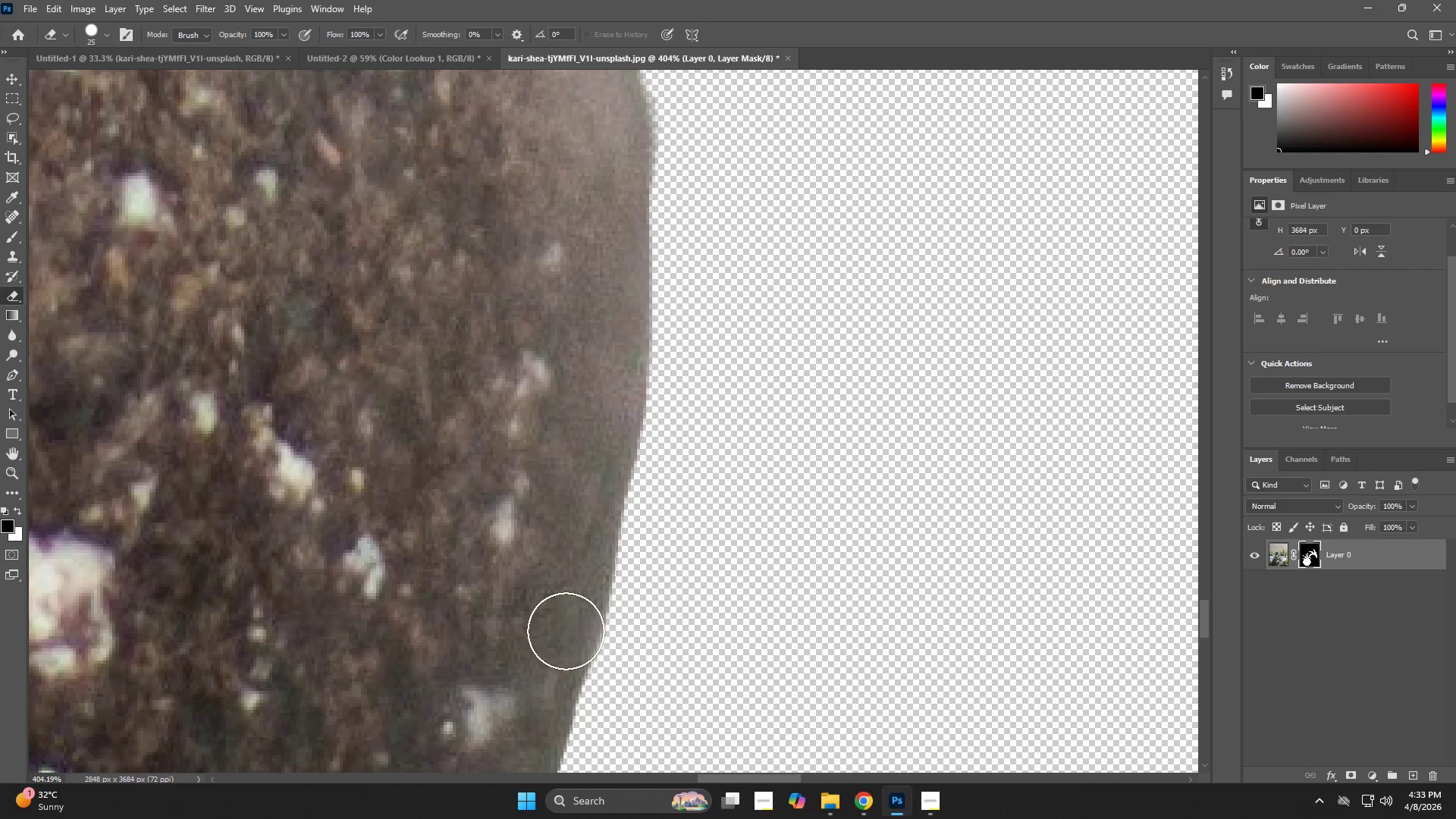 
hold_key(key=Space, duration=0.62)
 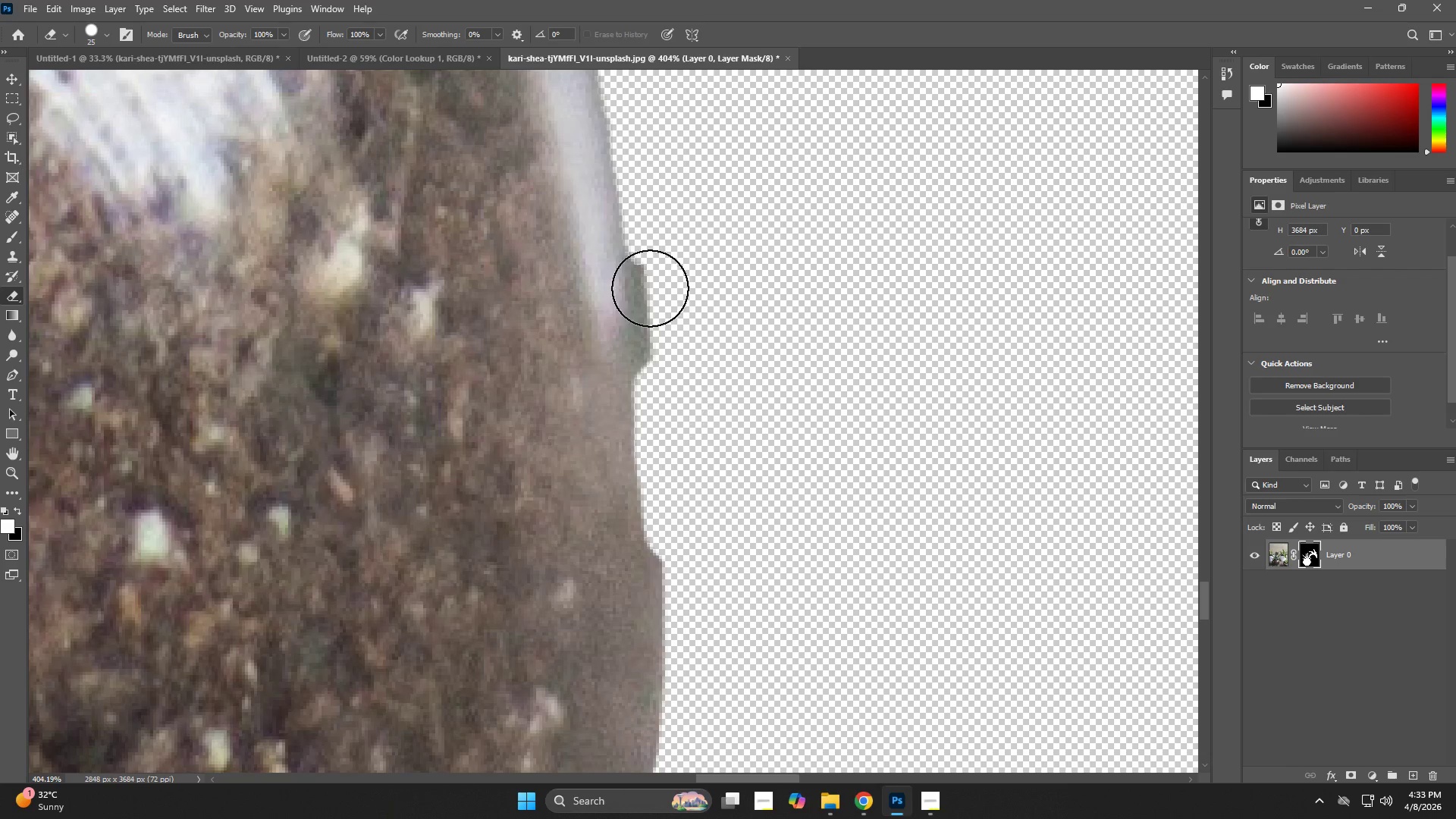 
left_click_drag(start_coordinate=[680, 262], to_coordinate=[693, 599])
 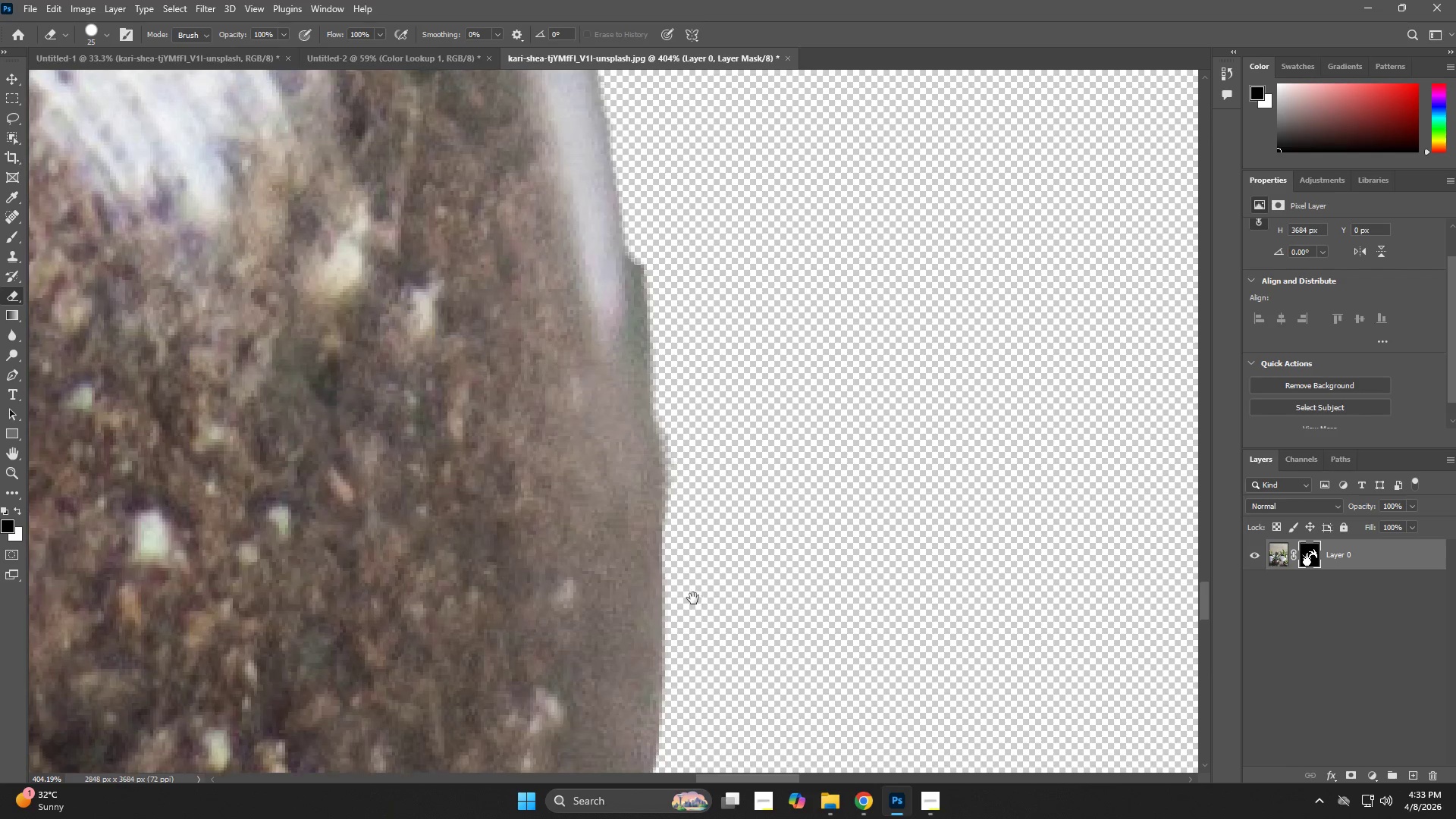 
hold_key(key=Space, duration=2.52)
 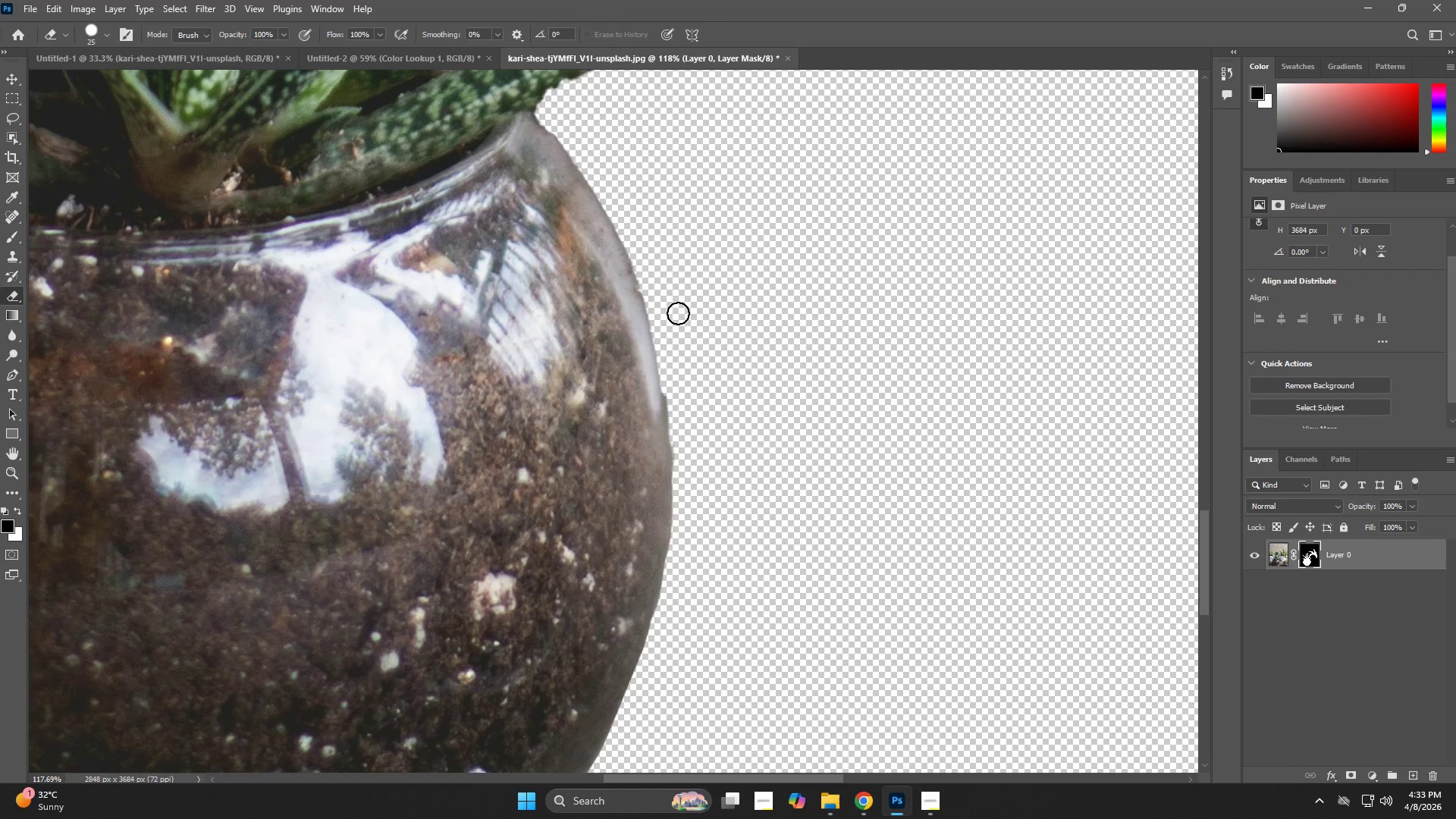 
left_click_drag(start_coordinate=[682, 526], to_coordinate=[639, 210])
 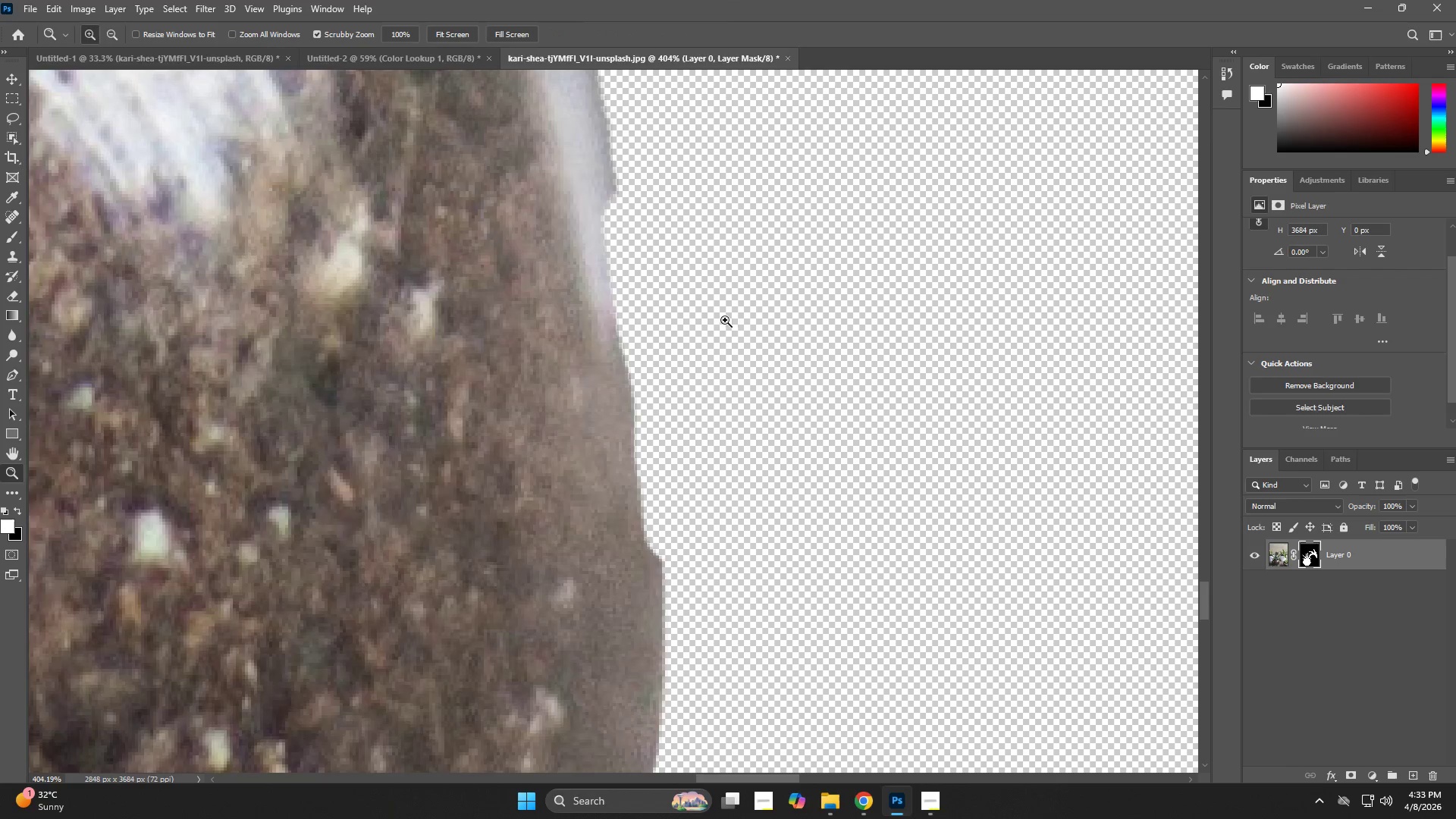 
left_click_drag(start_coordinate=[711, 332], to_coordinate=[632, 359])
 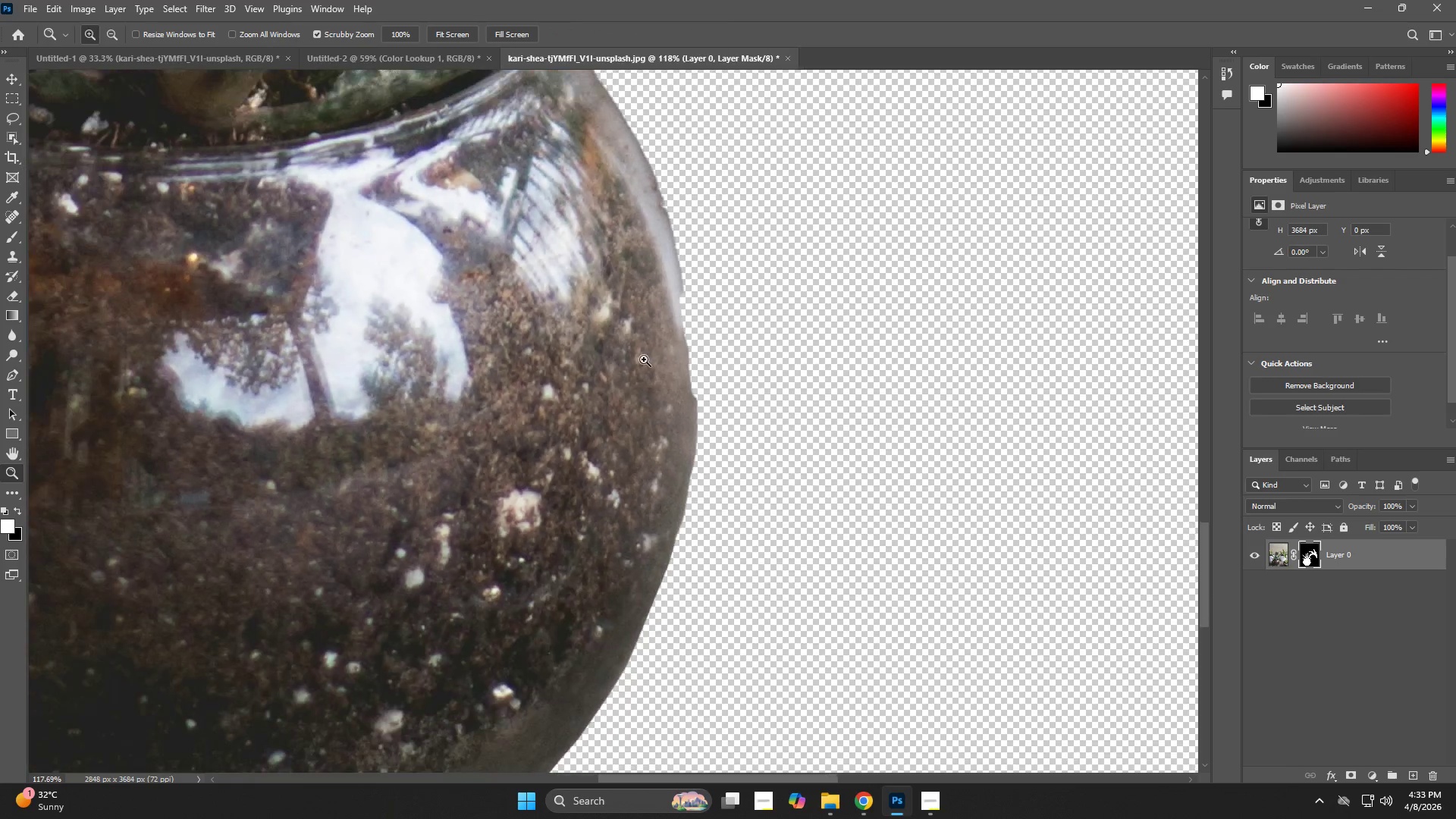 
key(Control+Z)
 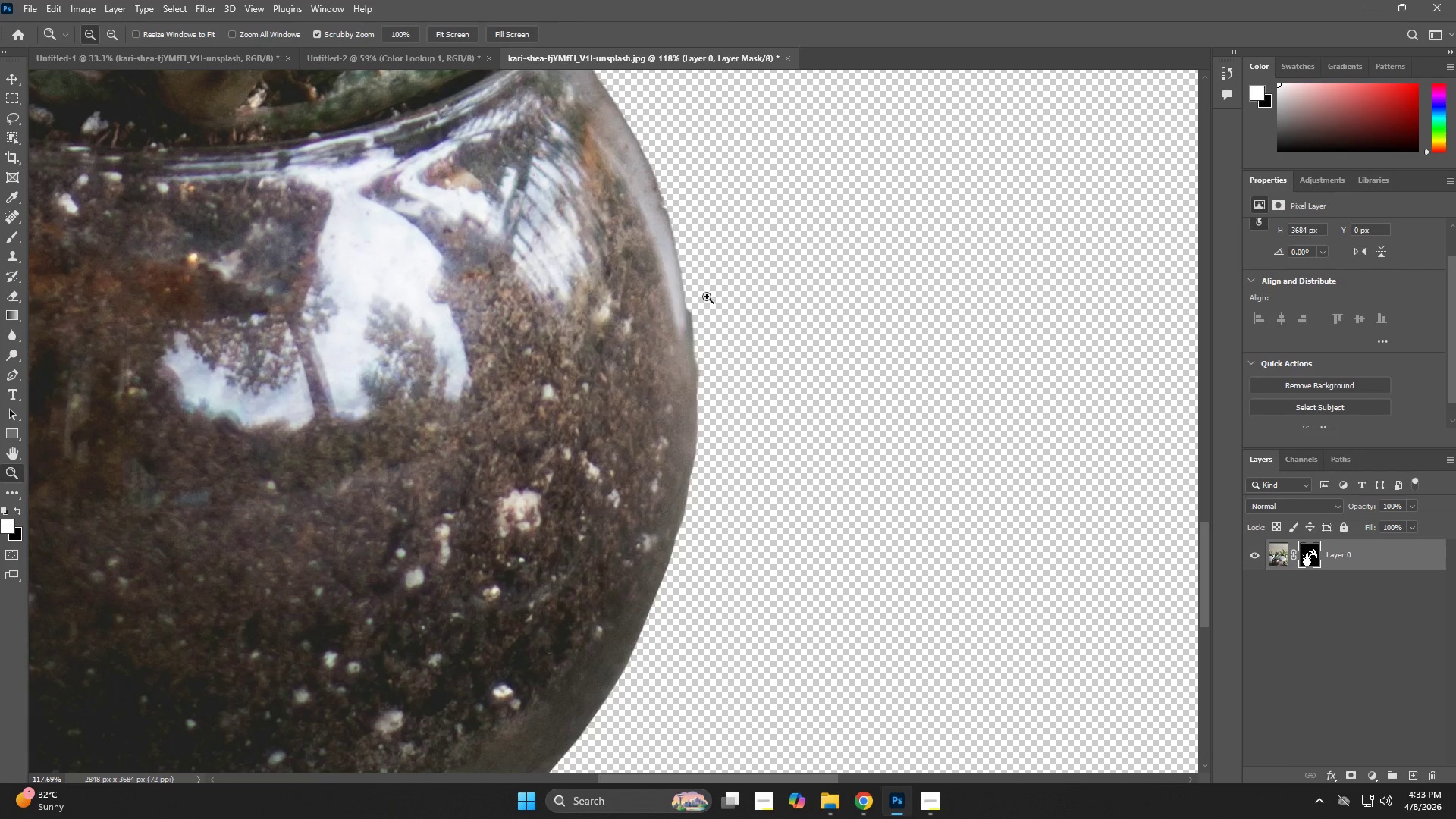 
type(xe)
 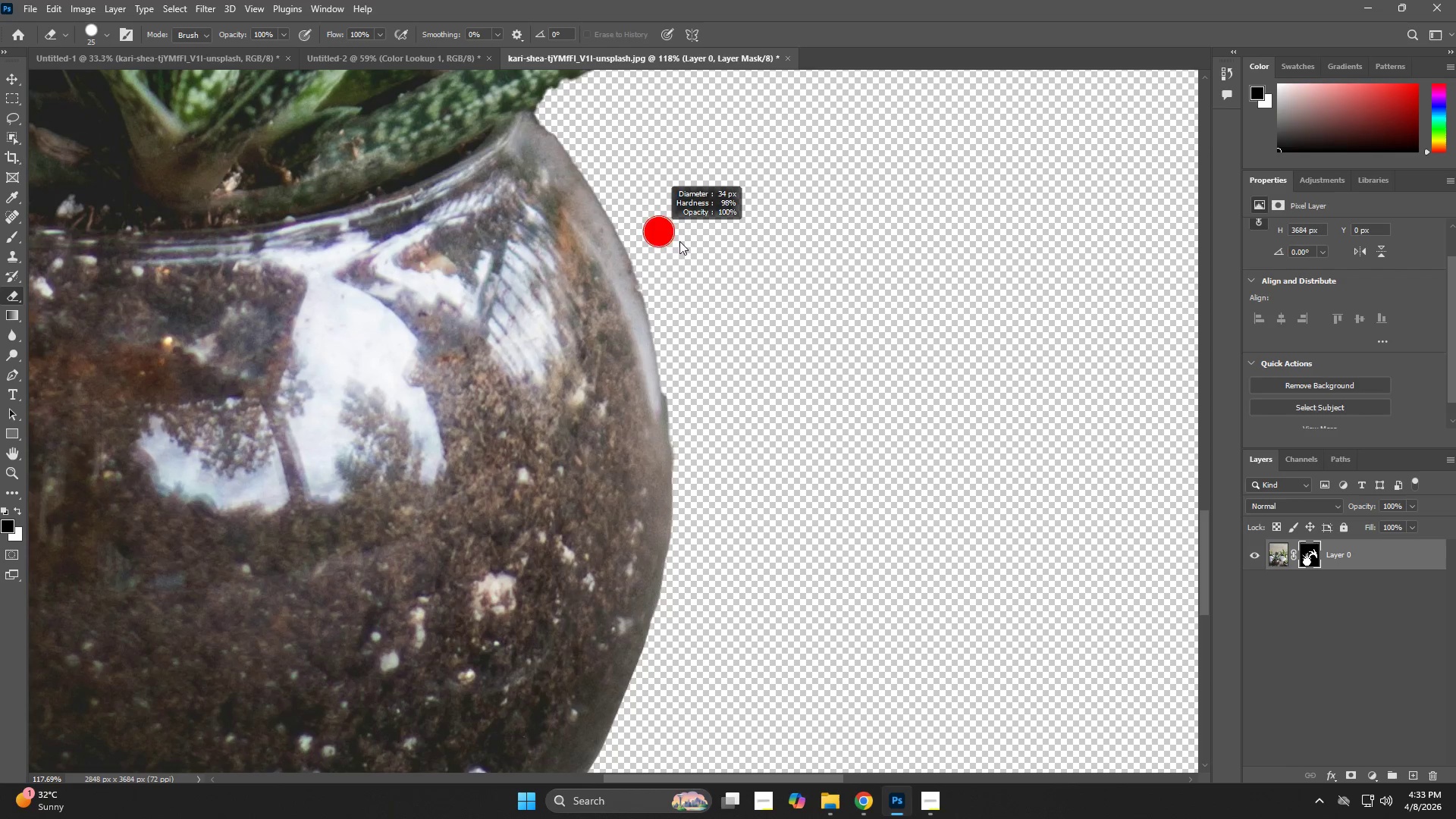 
hold_key(key=Space, duration=0.42)
 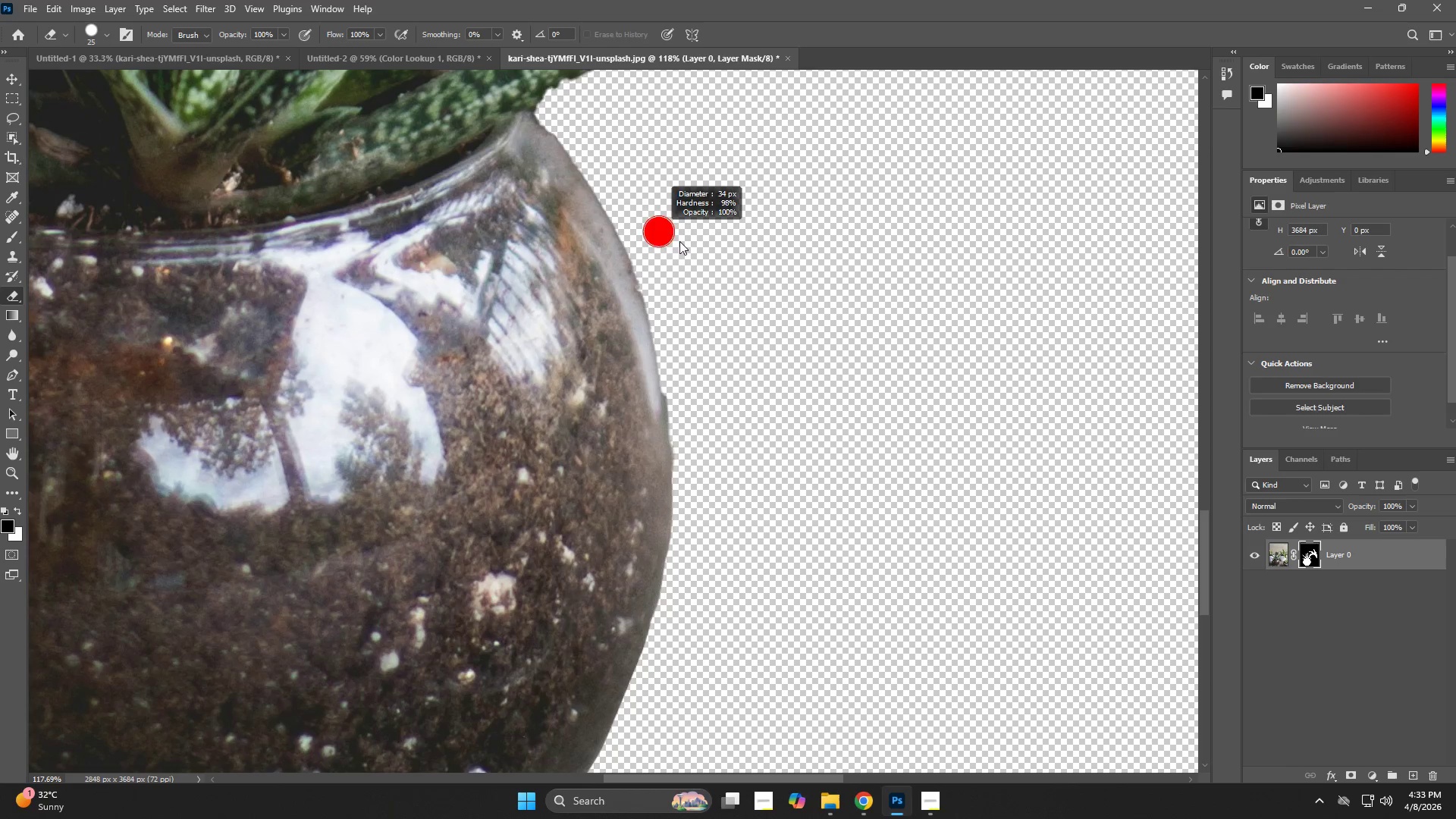 
left_click_drag(start_coordinate=[718, 262], to_coordinate=[693, 345])
 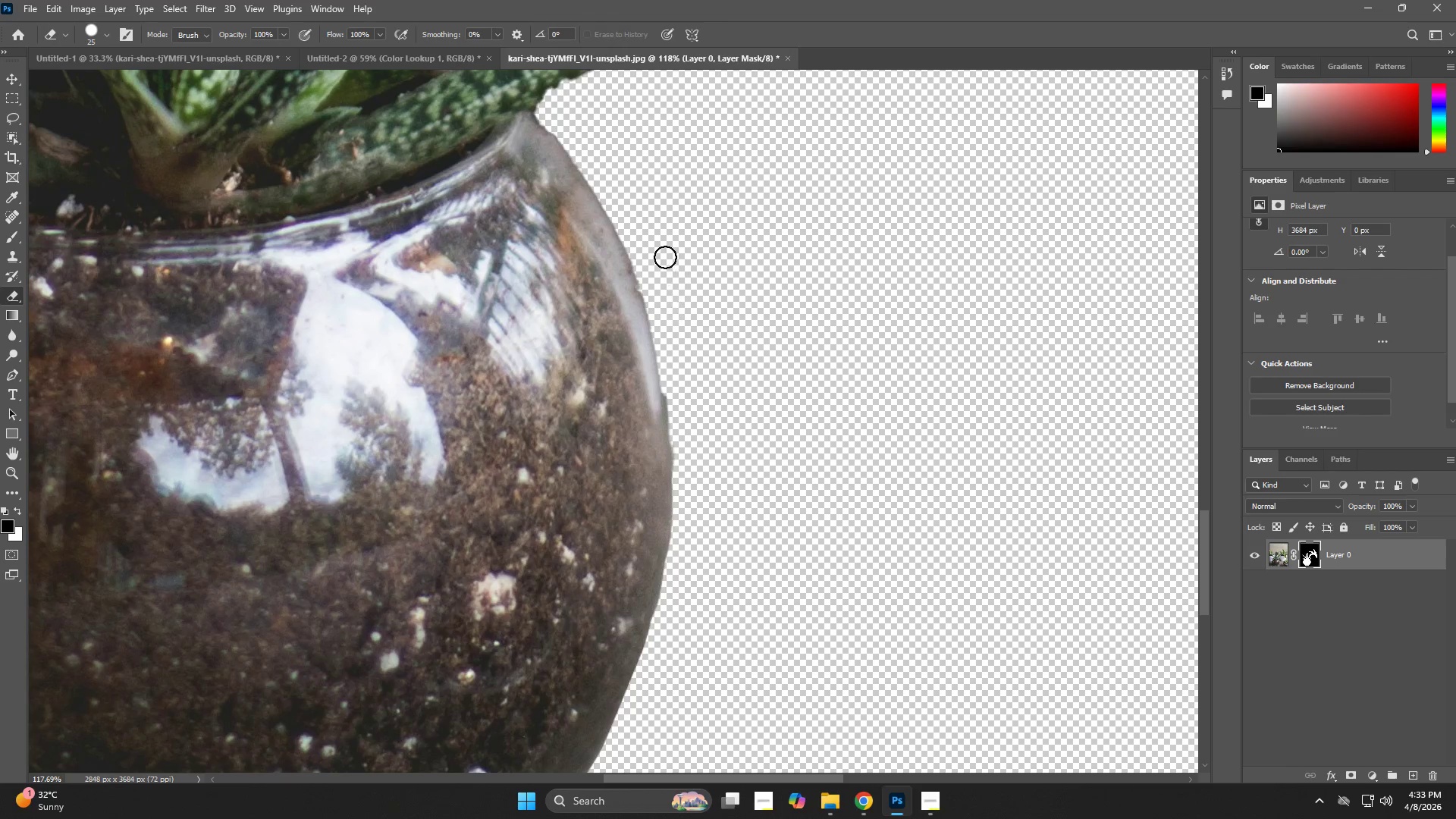 
key(Alt+AltLeft)
 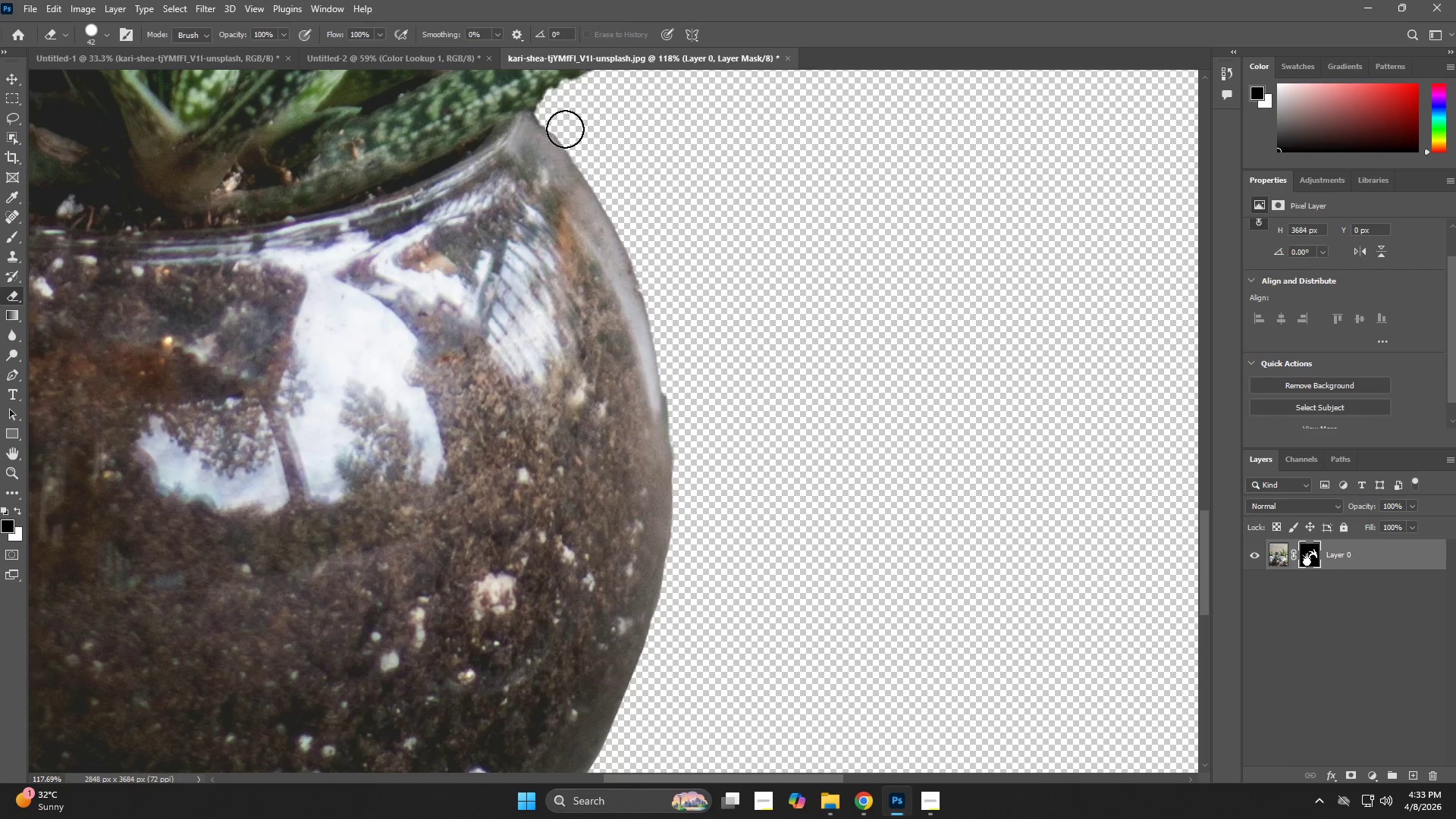 
left_click_drag(start_coordinate=[538, 102], to_coordinate=[674, 481])
 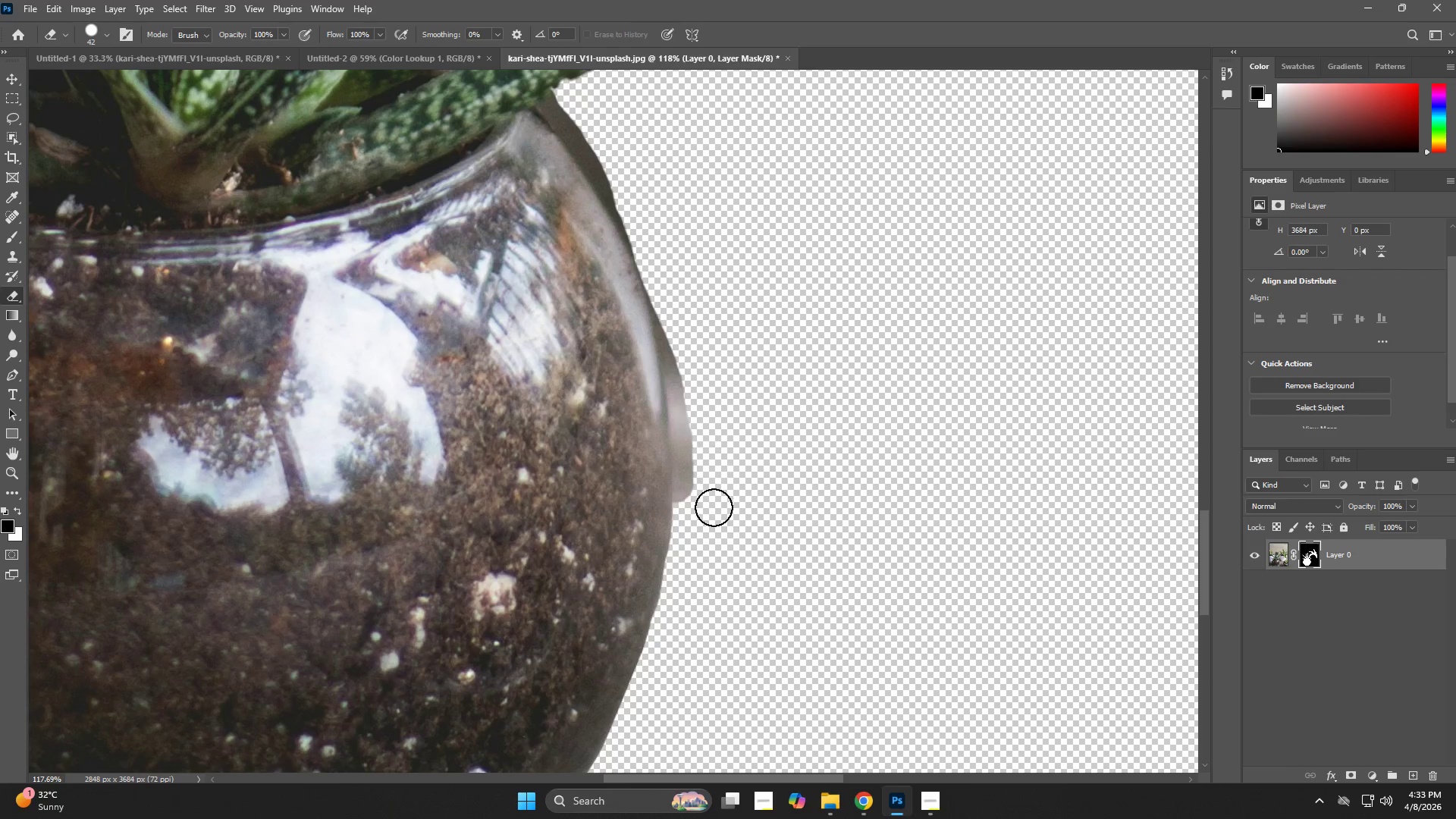 
type(zxp)
 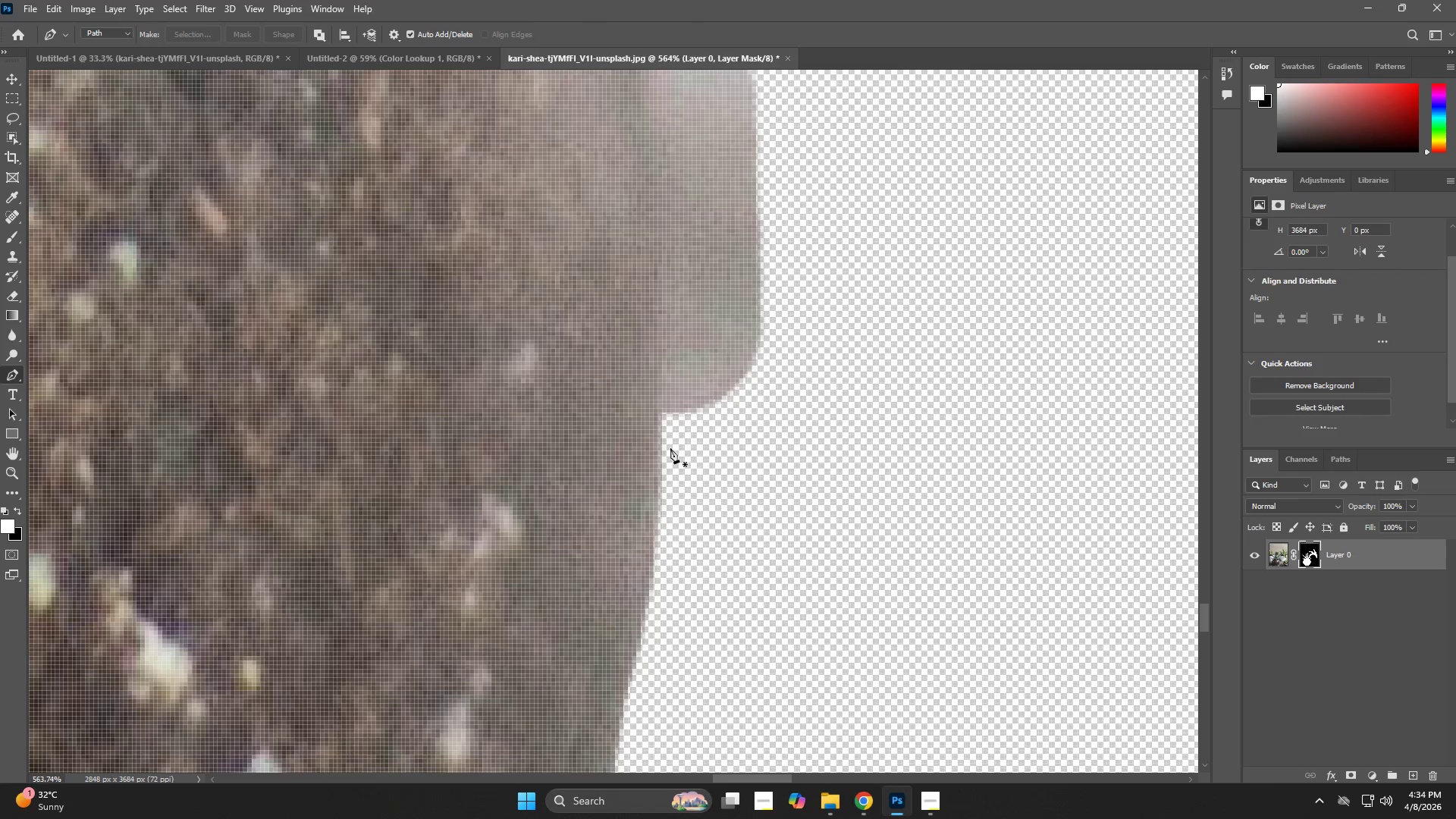 
left_click_drag(start_coordinate=[676, 526], to_coordinate=[772, 560])
 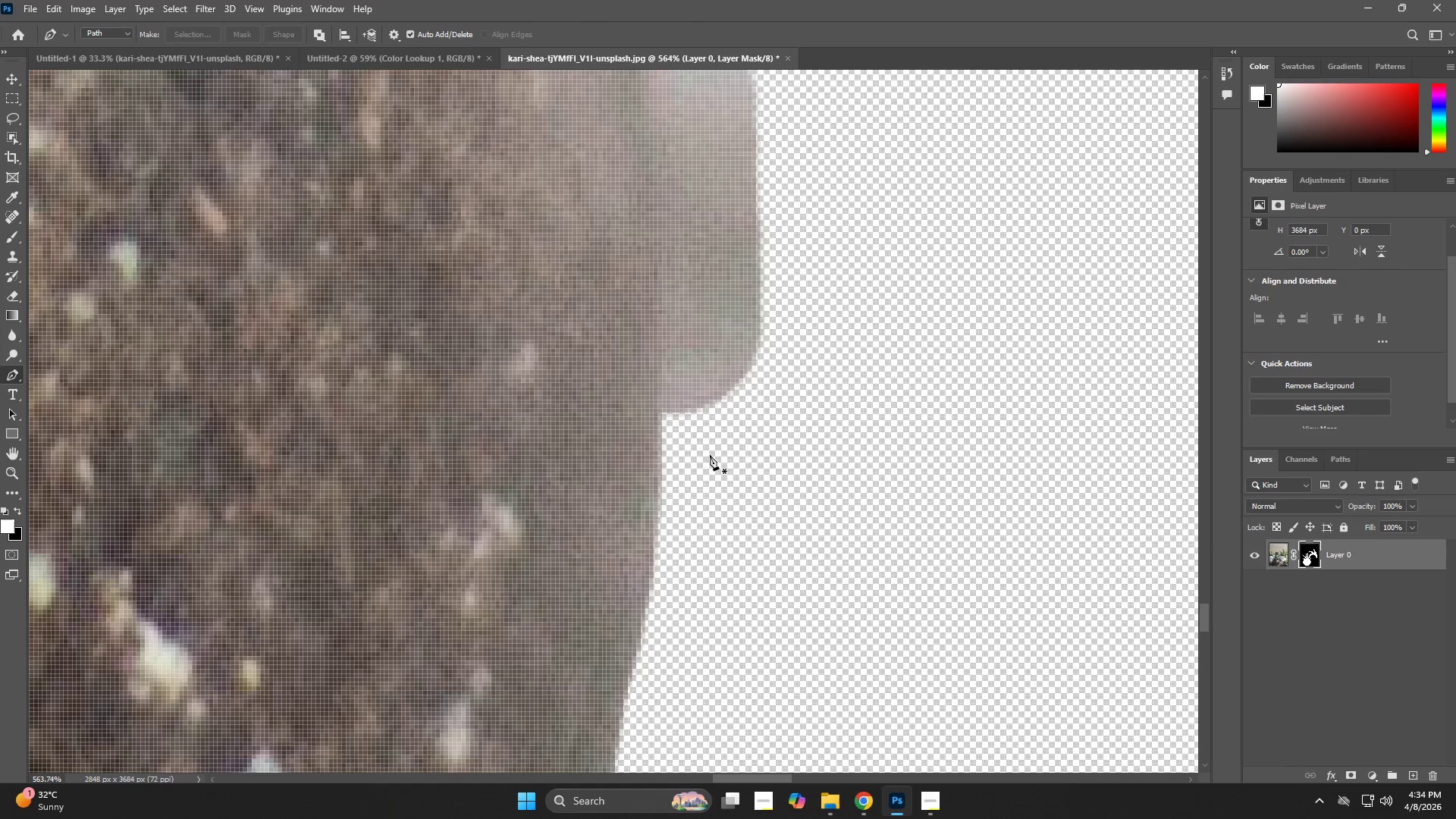 
left_click([664, 452])
 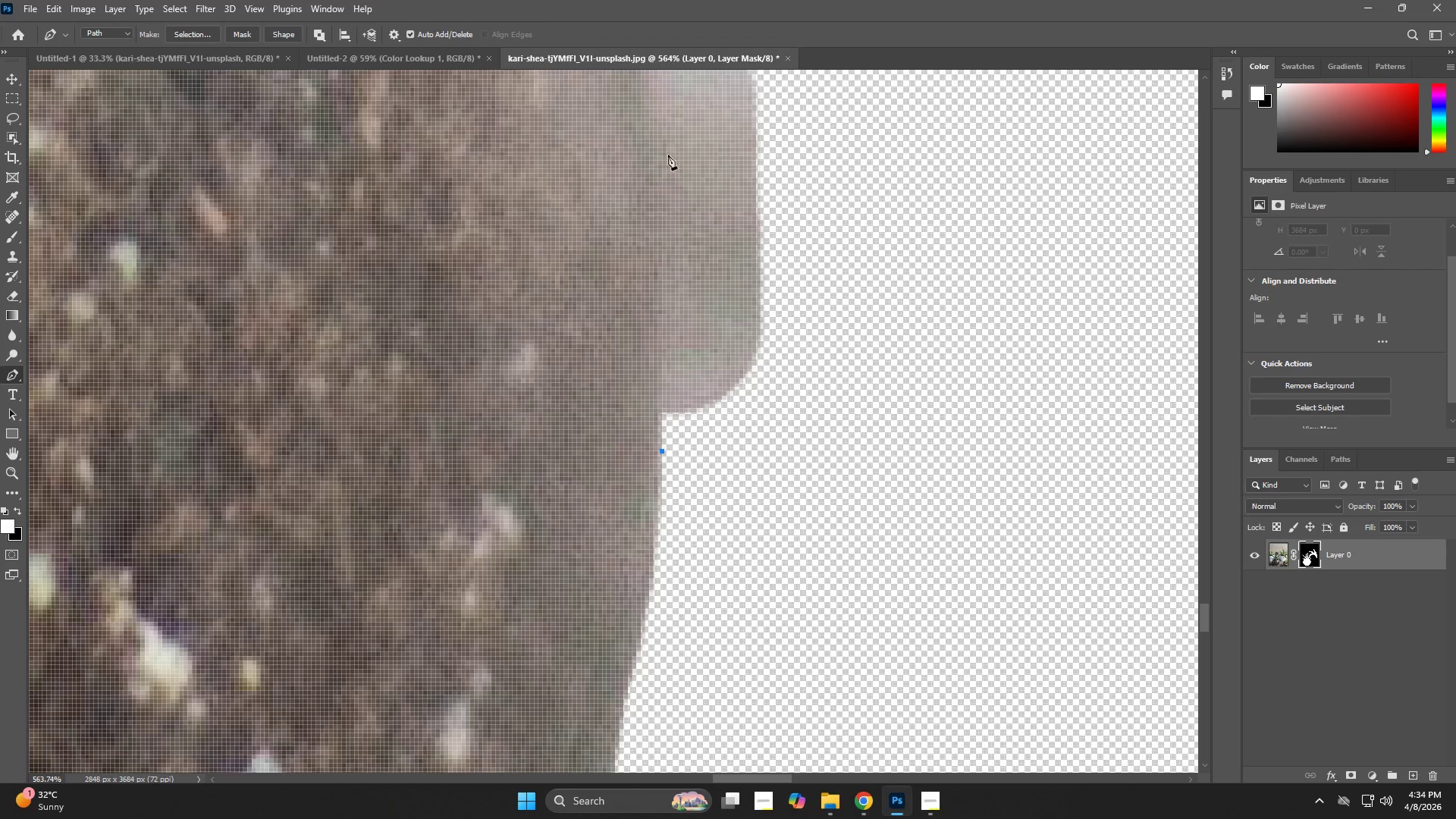 
left_click_drag(start_coordinate=[661, 120], to_coordinate=[657, 106])
 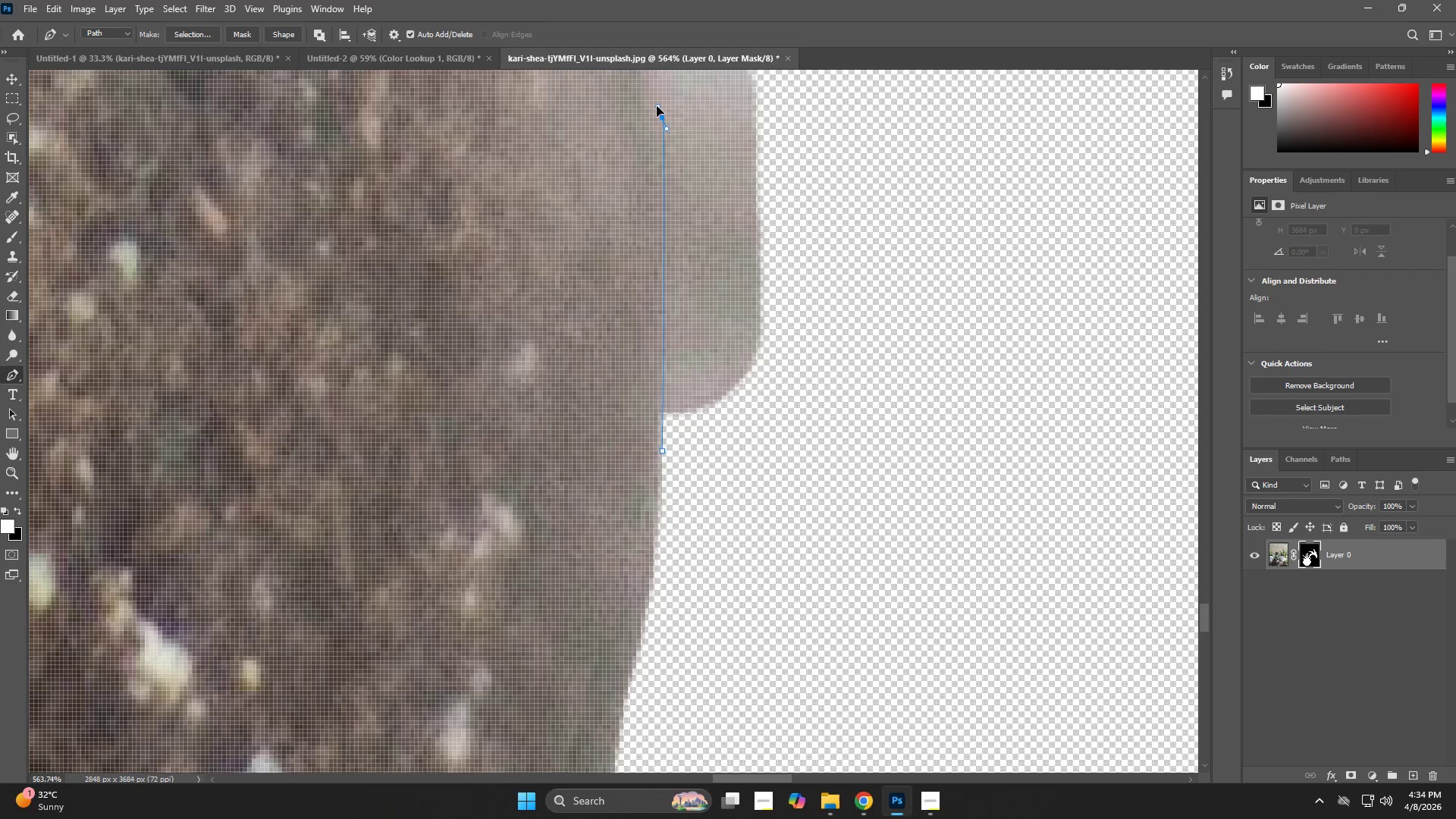 
hold_key(key=Space, duration=0.84)
 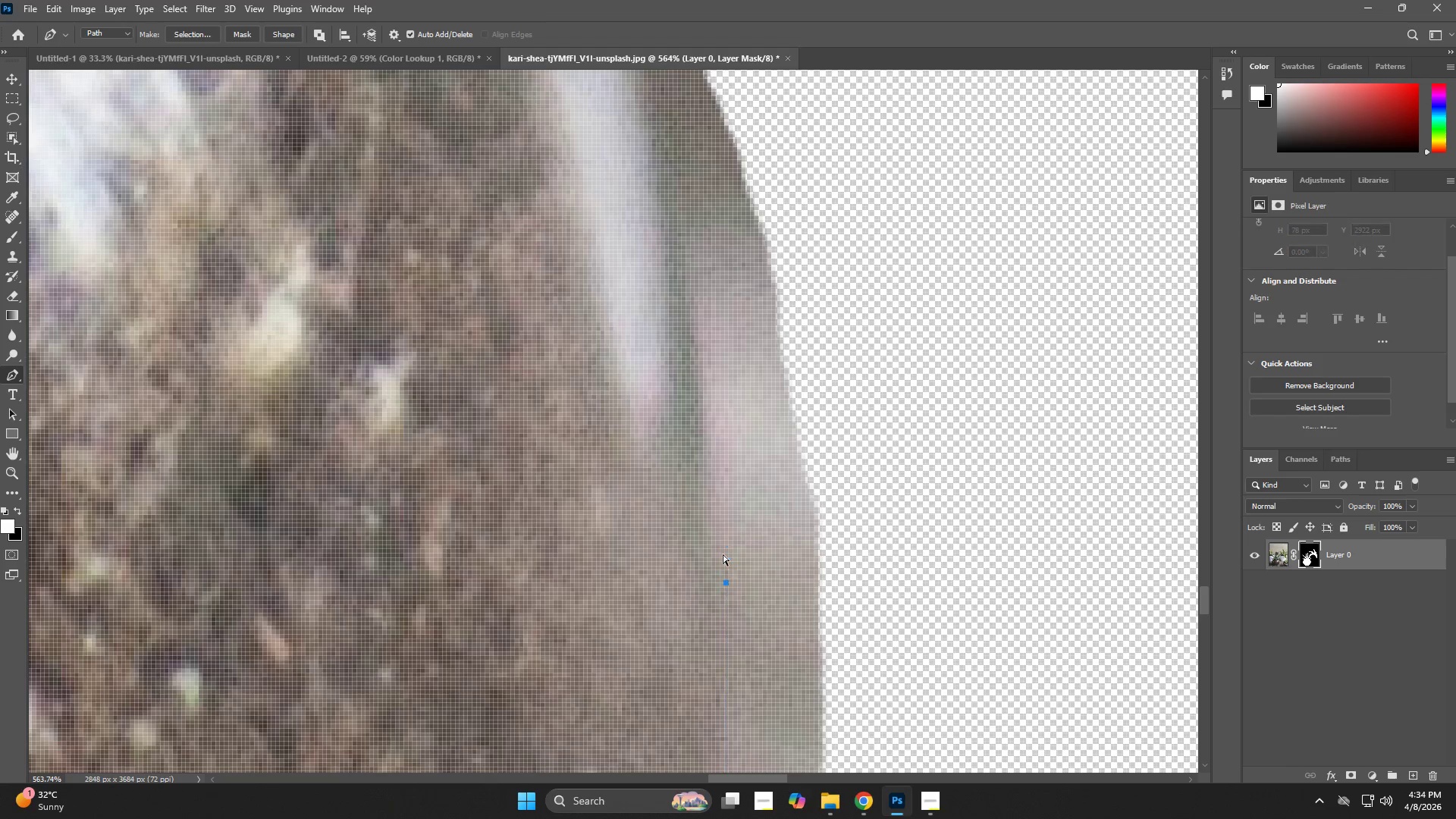 
left_click_drag(start_coordinate=[661, 143], to_coordinate=[723, 570])
 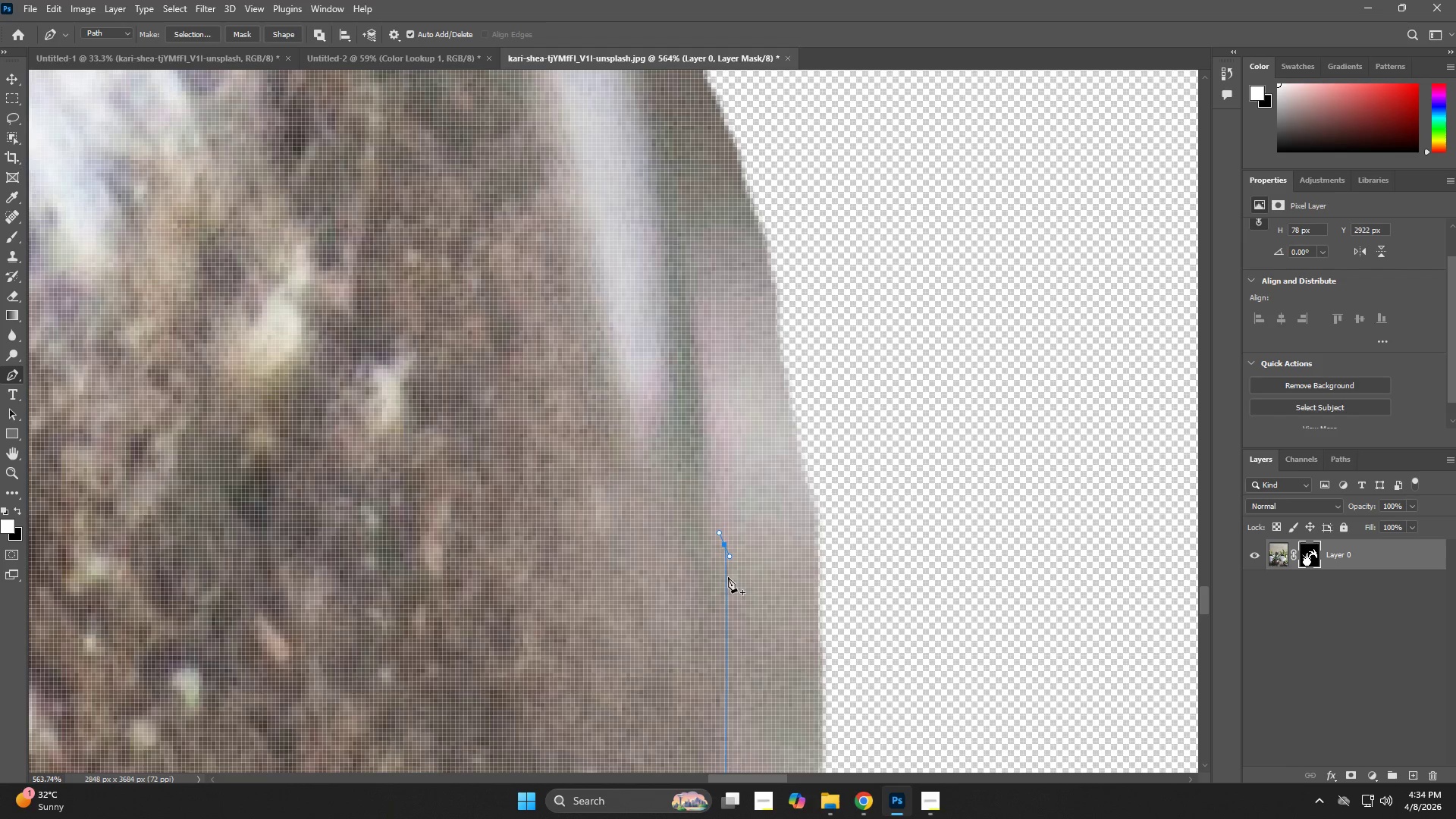 
key(Control+ControlLeft)
 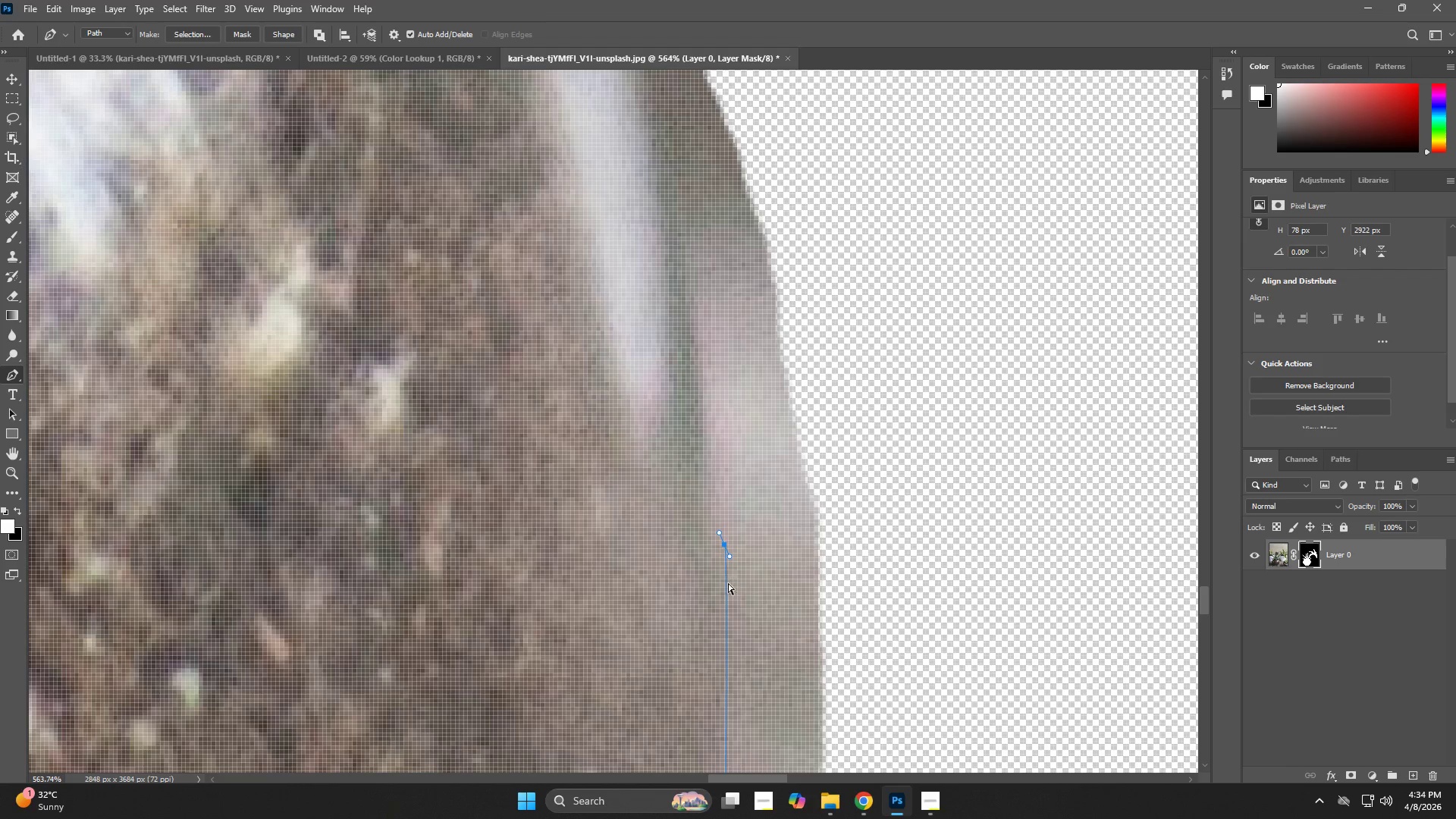 
key(Control+Z)
 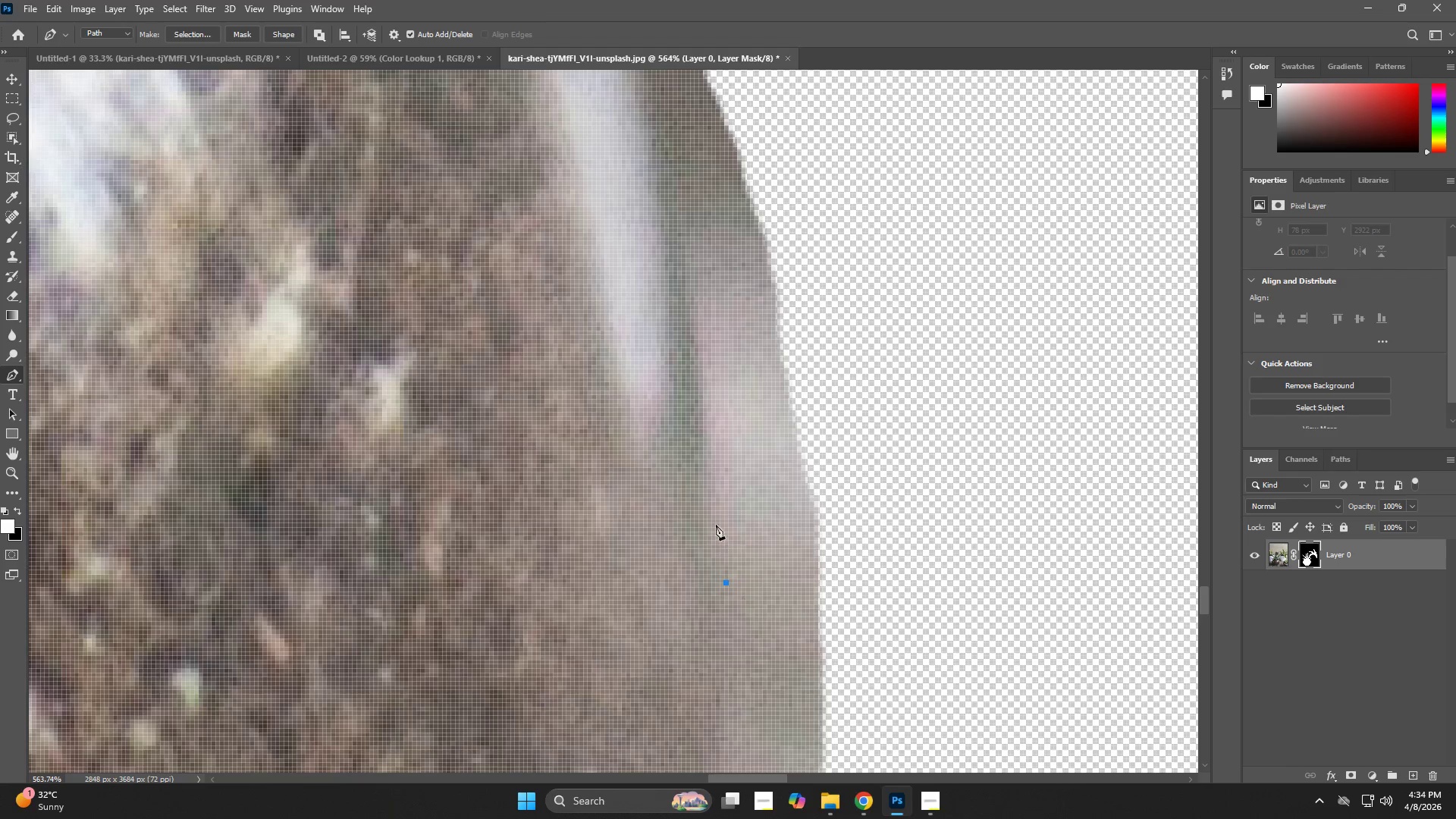 
left_click_drag(start_coordinate=[711, 503], to_coordinate=[710, 389])
 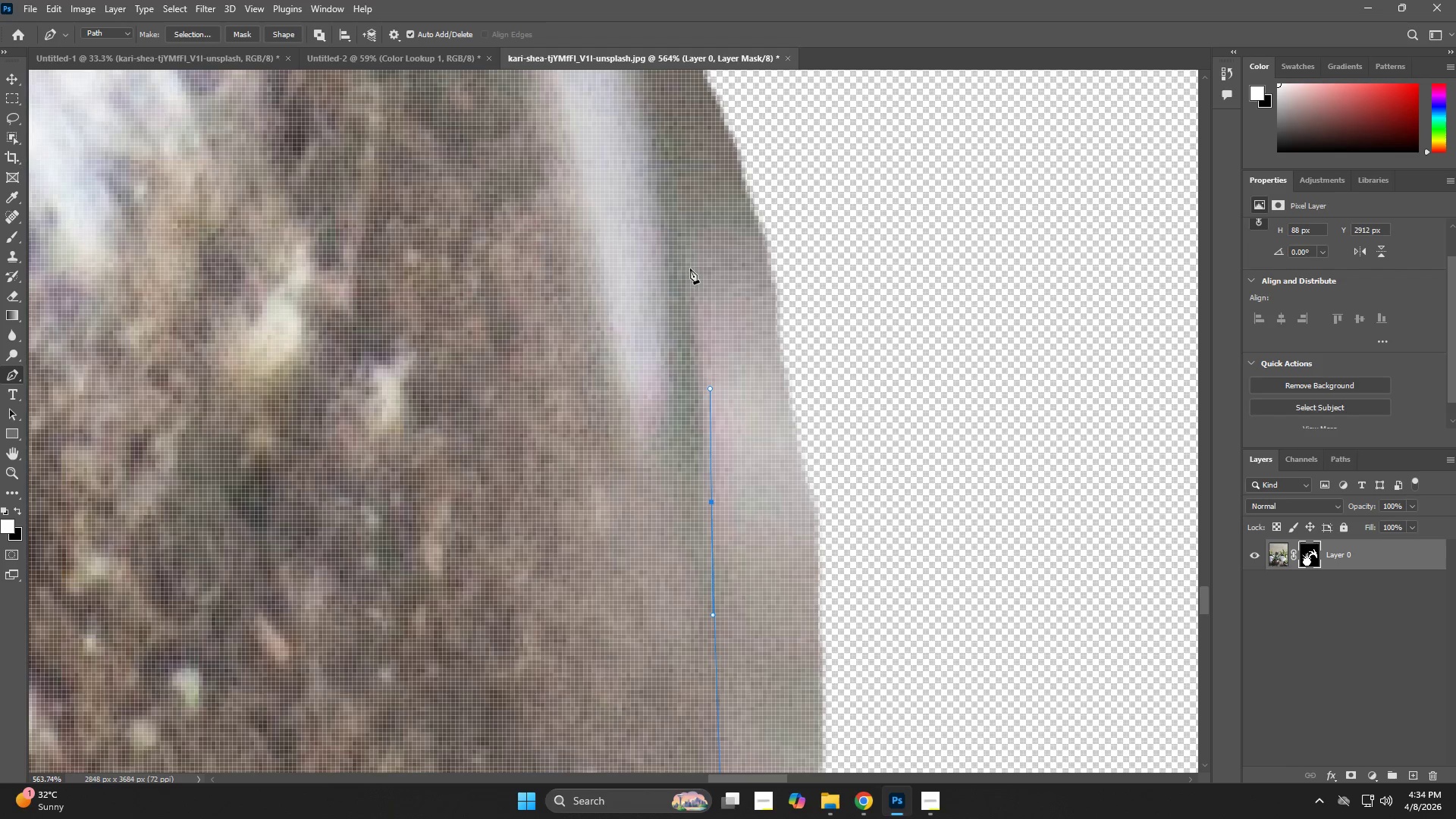 
left_click_drag(start_coordinate=[681, 236], to_coordinate=[672, 176])
 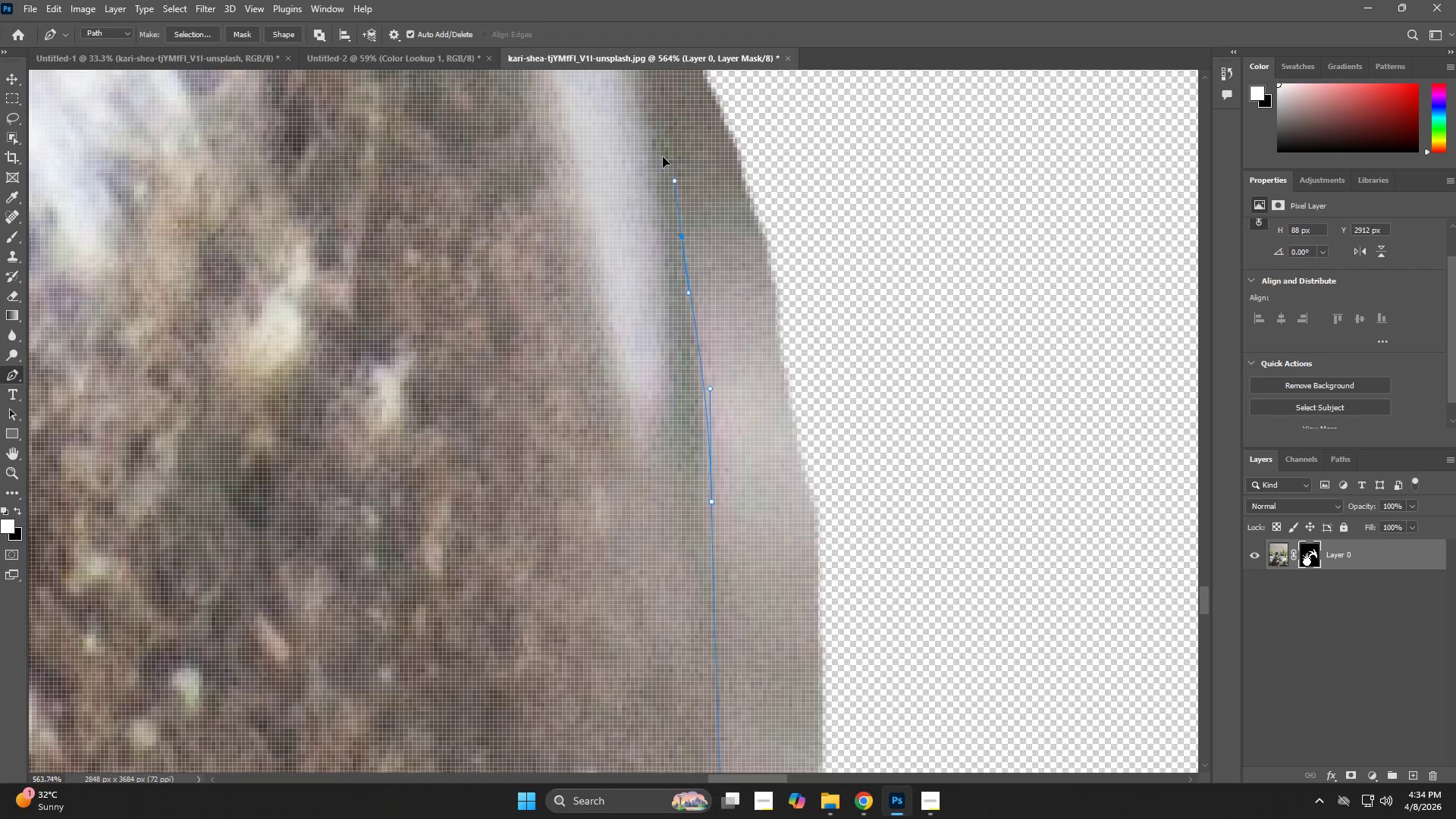 
hold_key(key=Space, duration=0.72)
 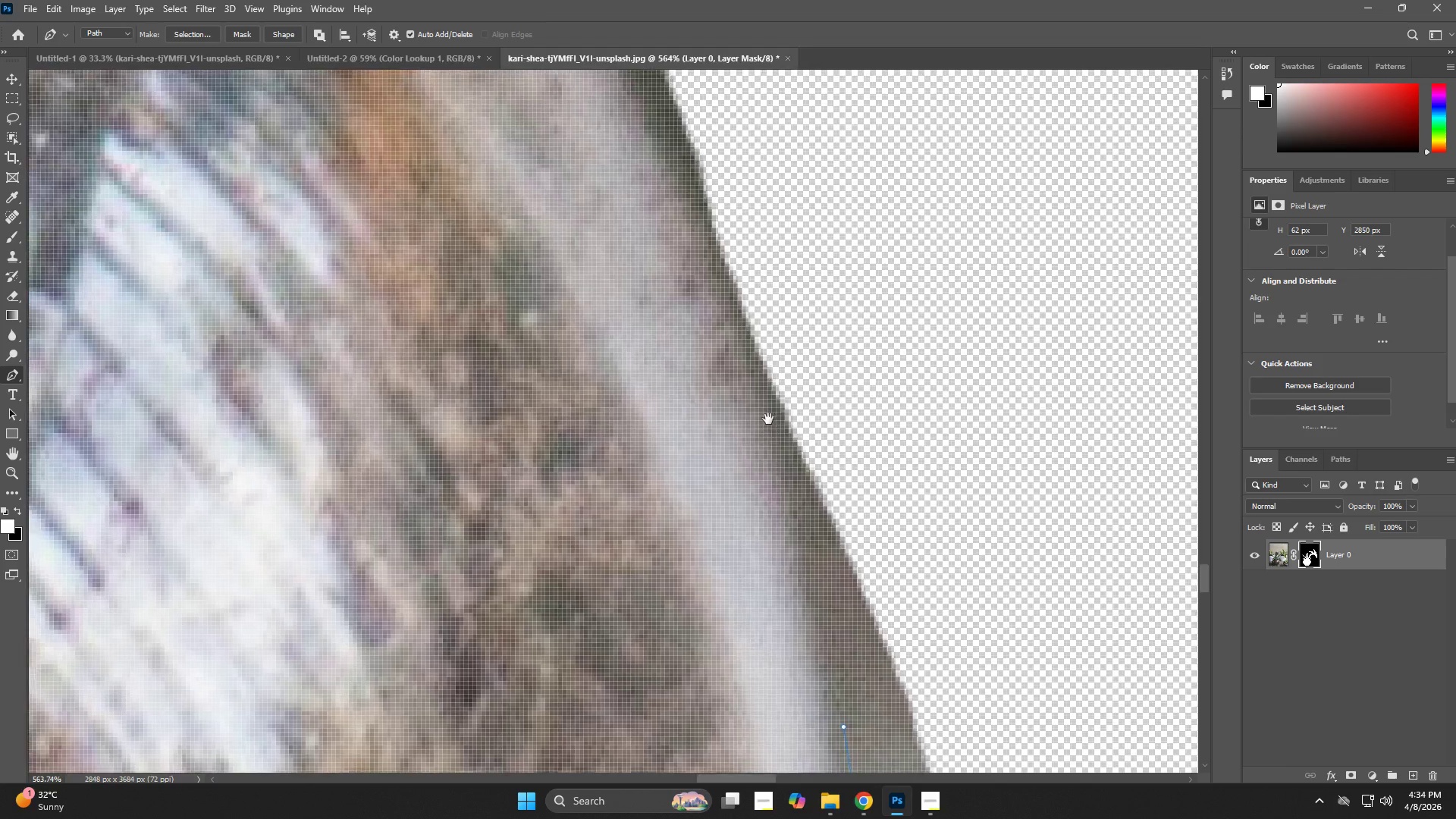 
left_click_drag(start_coordinate=[661, 155], to_coordinate=[798, 584])
 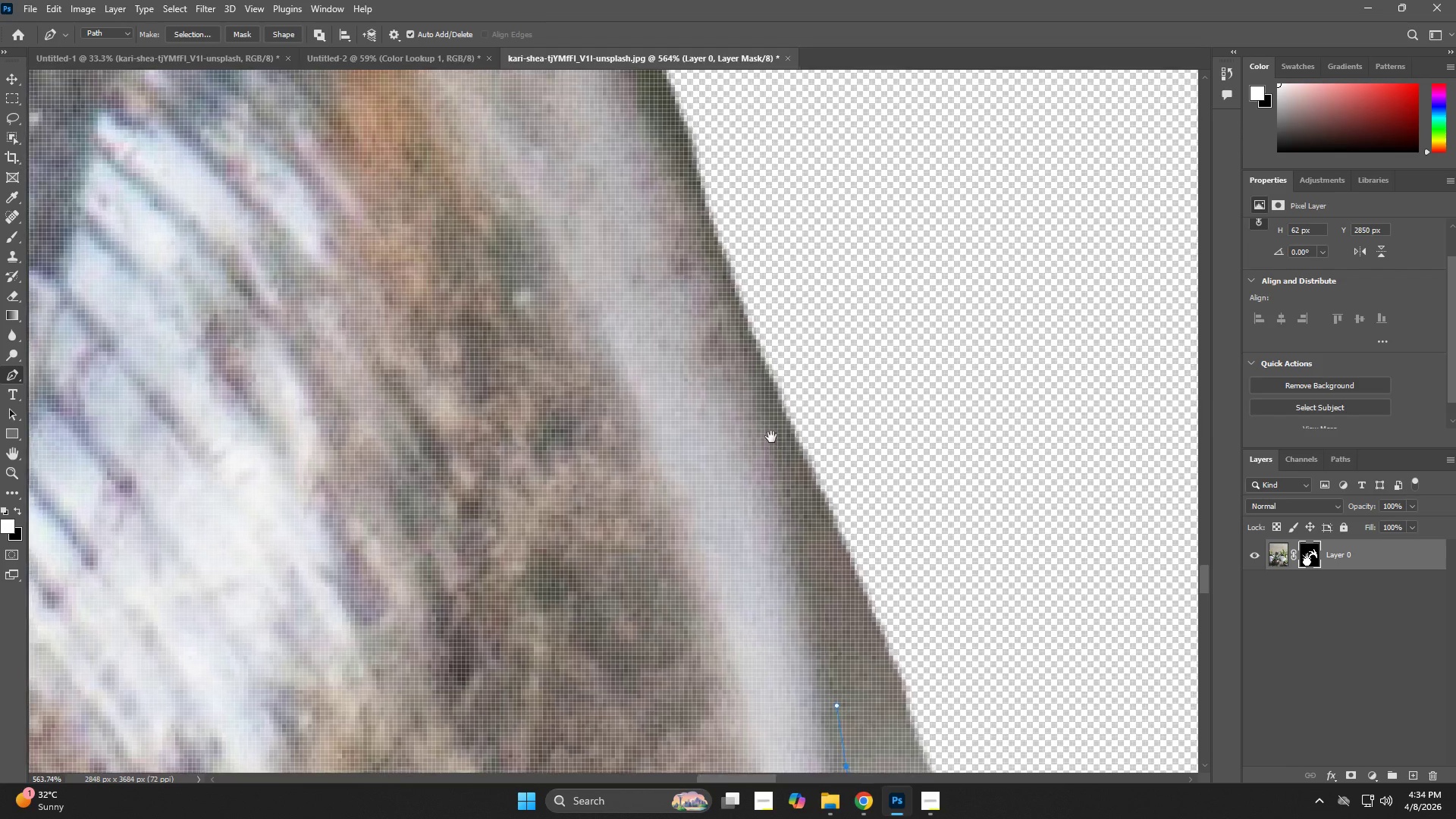 
left_click_drag(start_coordinate=[768, 419], to_coordinate=[761, 375])
 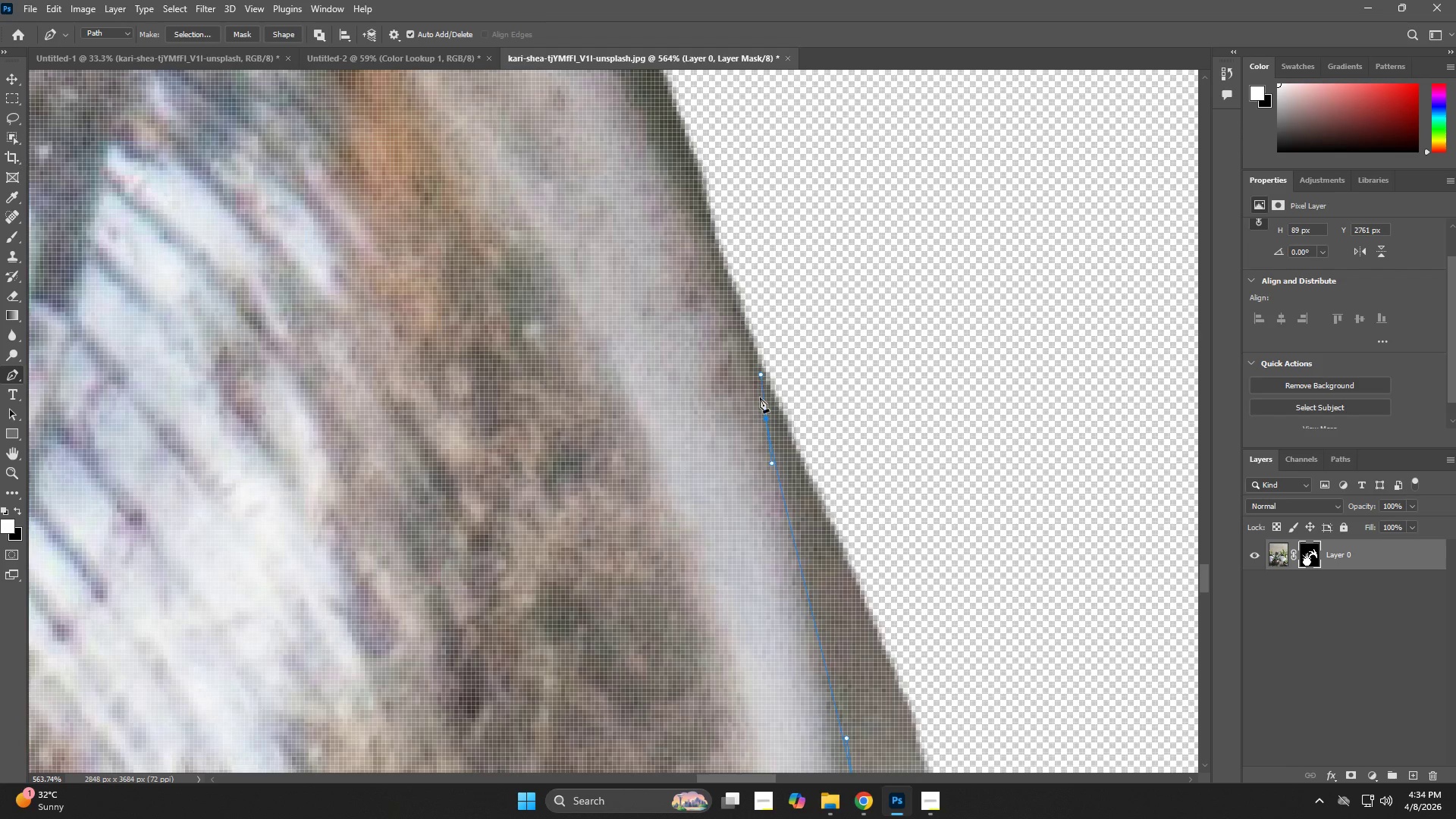 
key(Control+Z)
 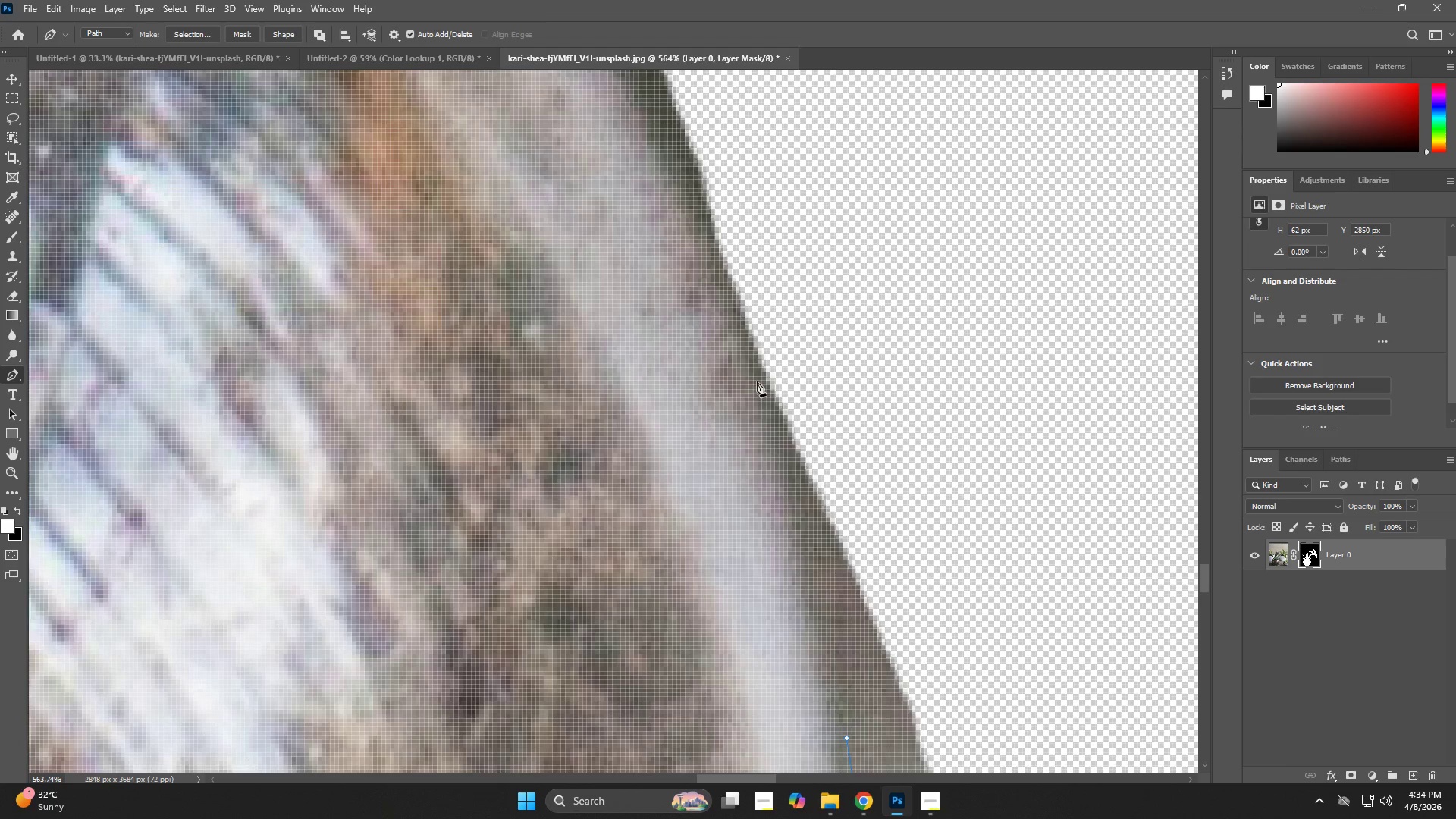 
left_click_drag(start_coordinate=[756, 378], to_coordinate=[727, 283])
 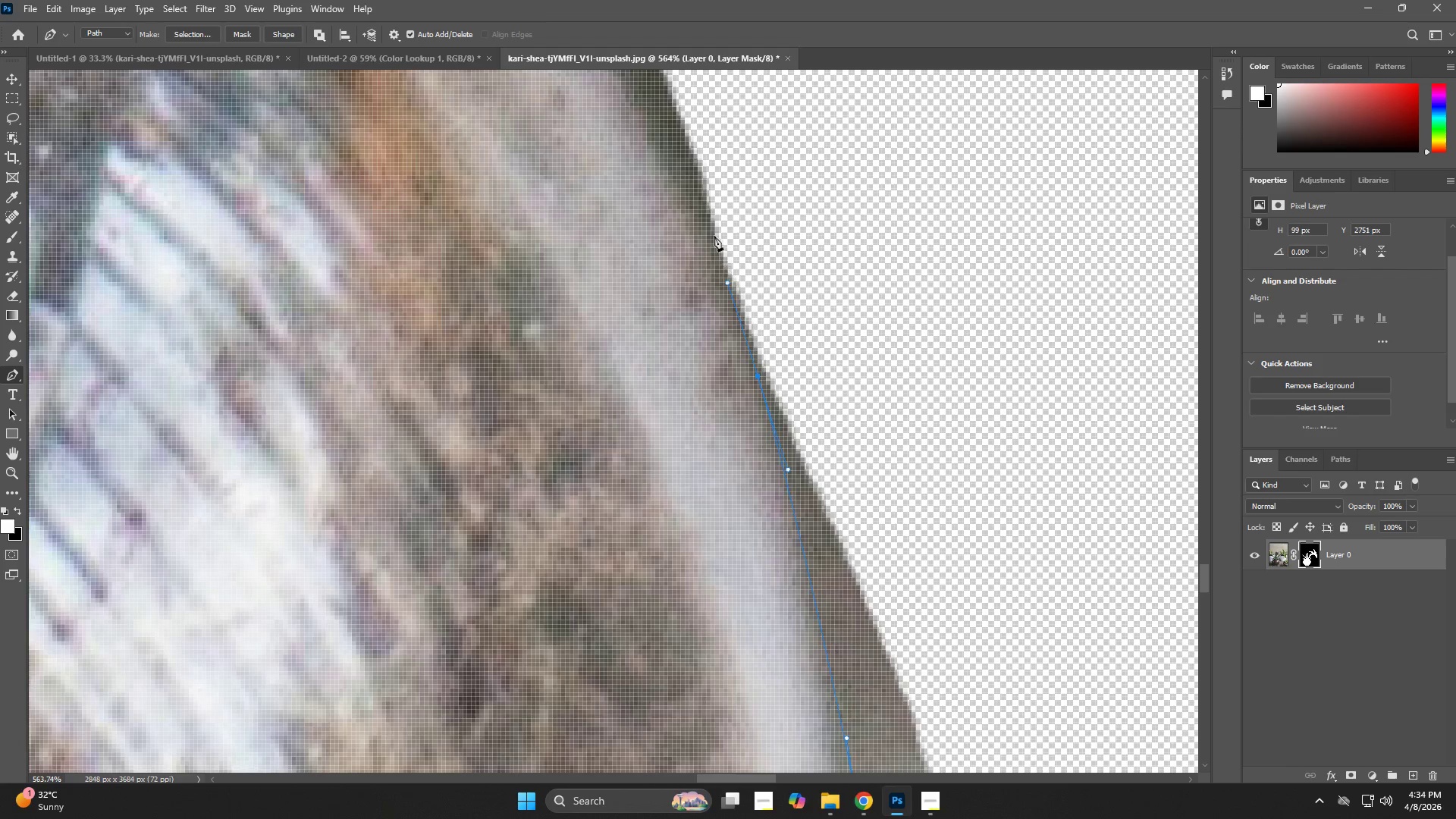 
left_click_drag(start_coordinate=[706, 216], to_coordinate=[701, 212])
 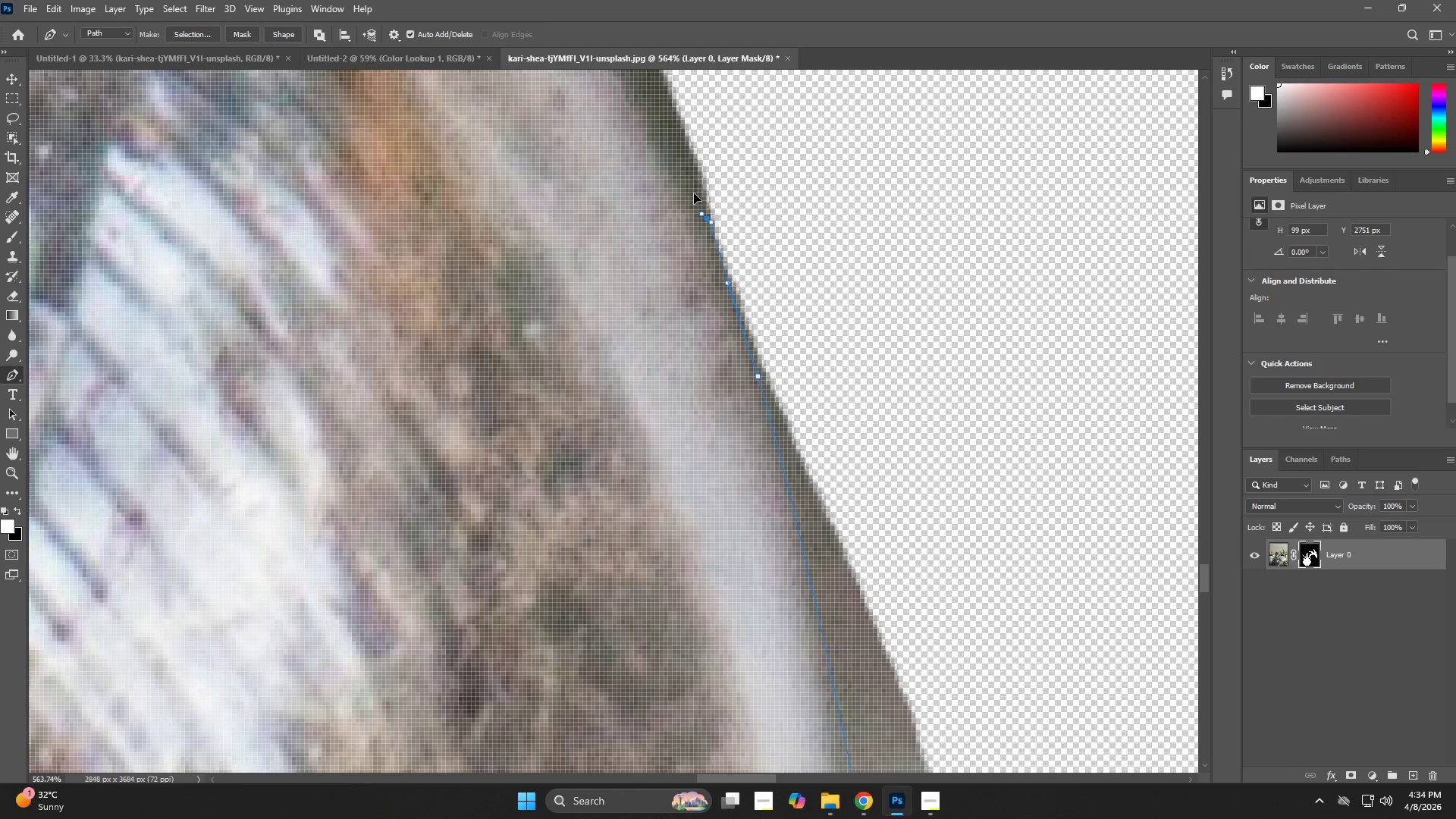 
hold_key(key=Space, duration=0.64)
 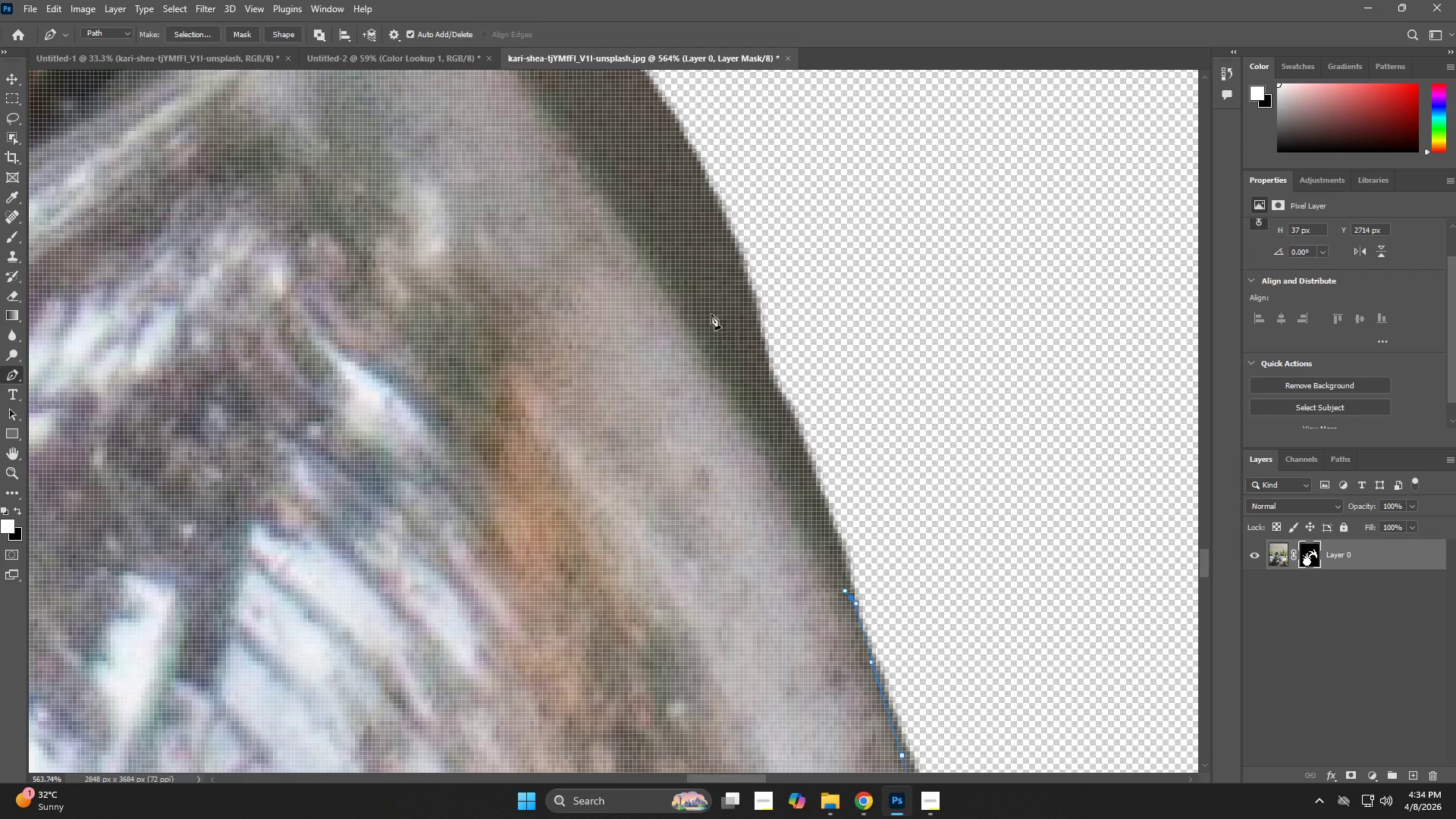 
left_click_drag(start_coordinate=[685, 173], to_coordinate=[829, 552])
 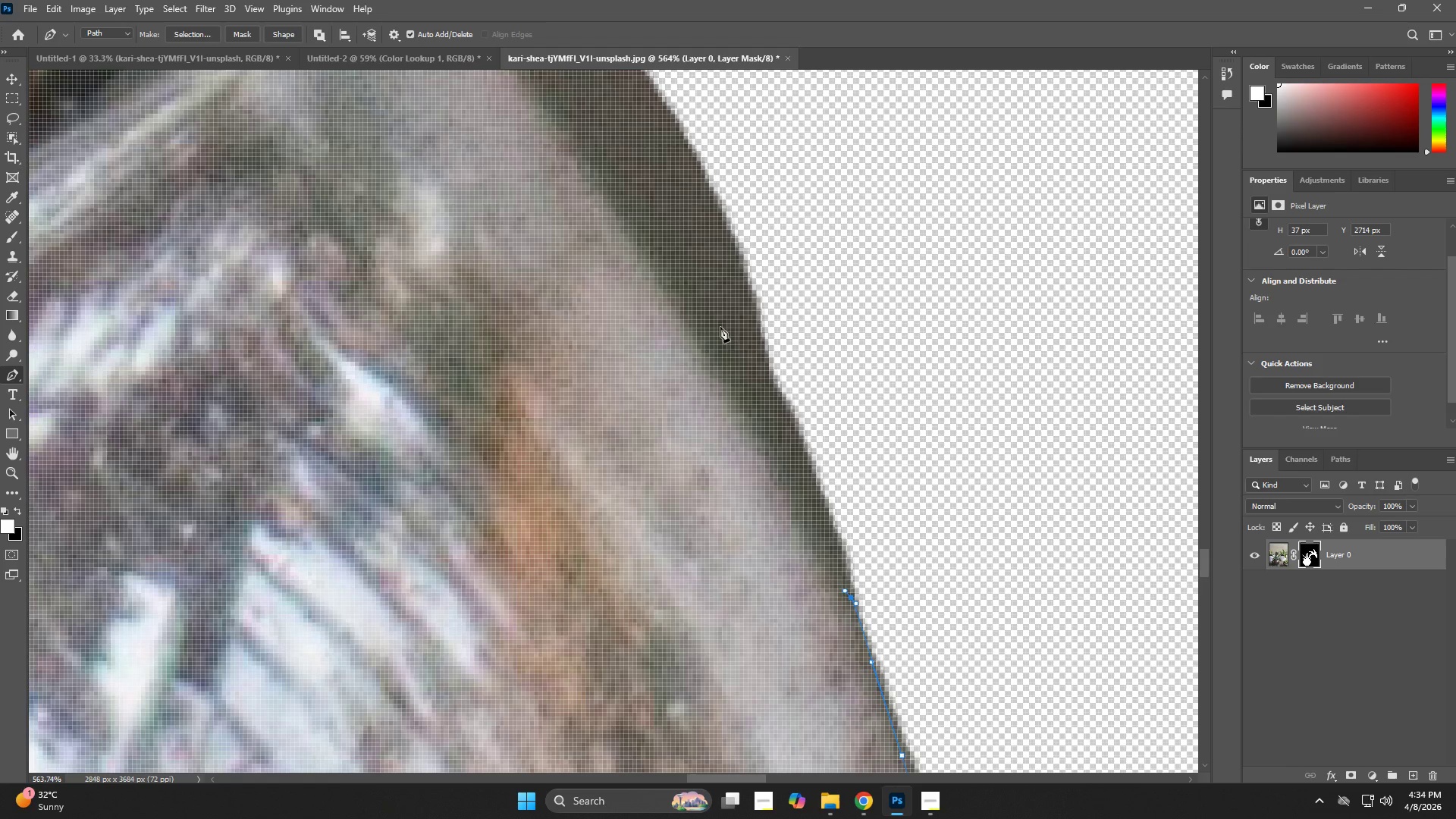 
left_click_drag(start_coordinate=[711, 313], to_coordinate=[653, 222])
 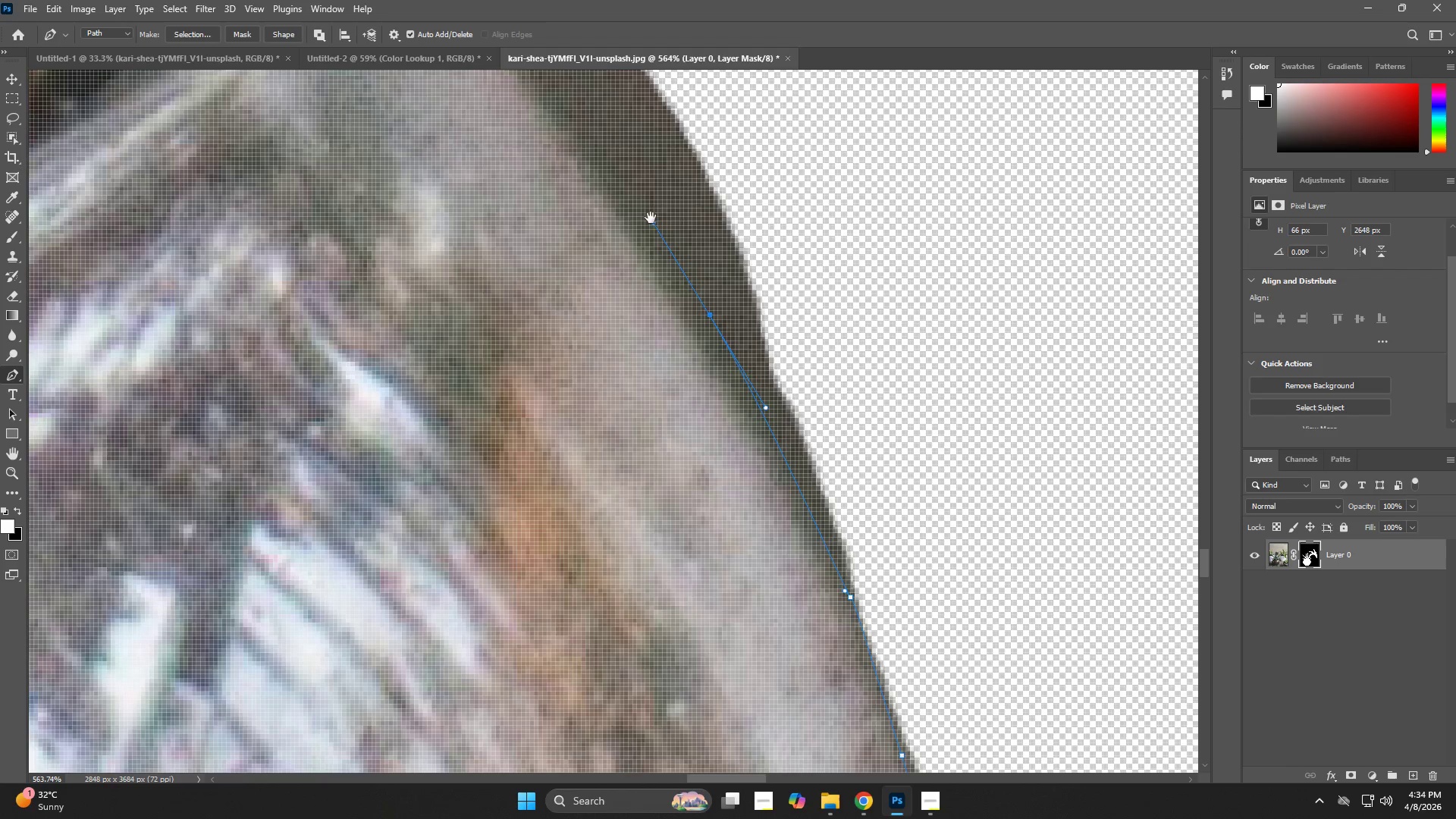 
hold_key(key=Space, duration=0.61)
 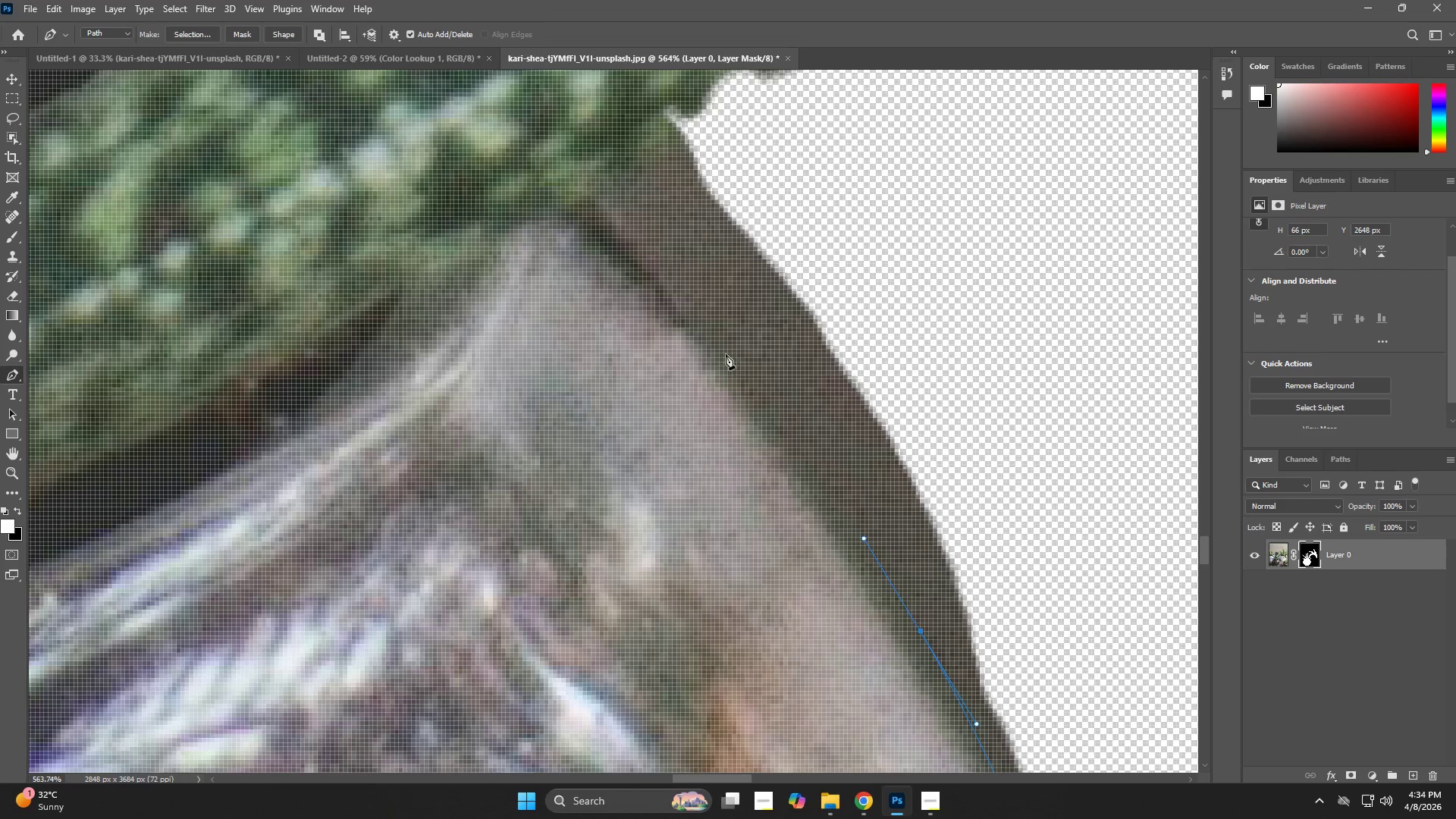 
left_click_drag(start_coordinate=[645, 215], to_coordinate=[856, 531])
 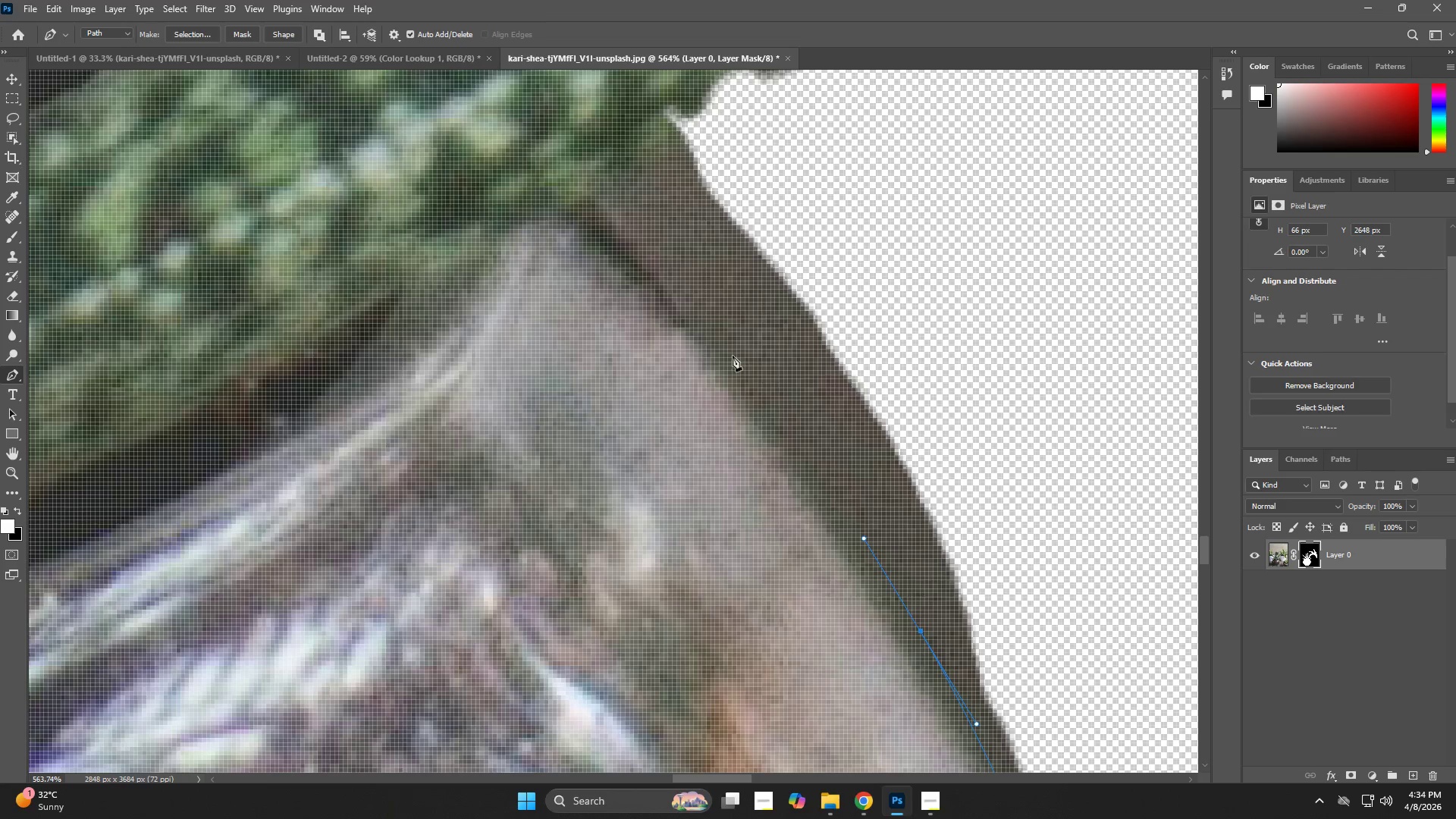 
left_click_drag(start_coordinate=[708, 340], to_coordinate=[654, 275])
 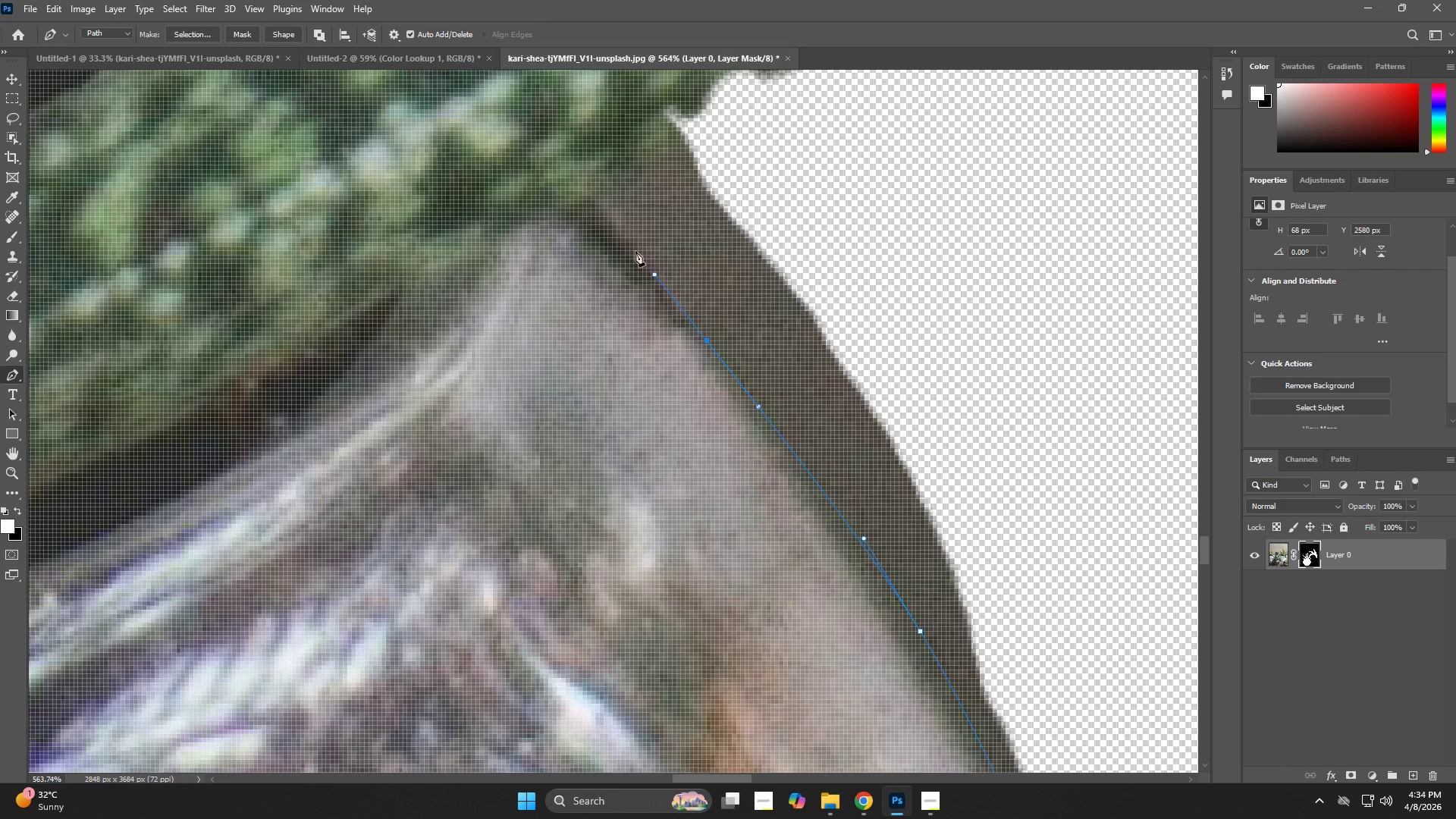 
left_click_drag(start_coordinate=[635, 250], to_coordinate=[620, 234])
 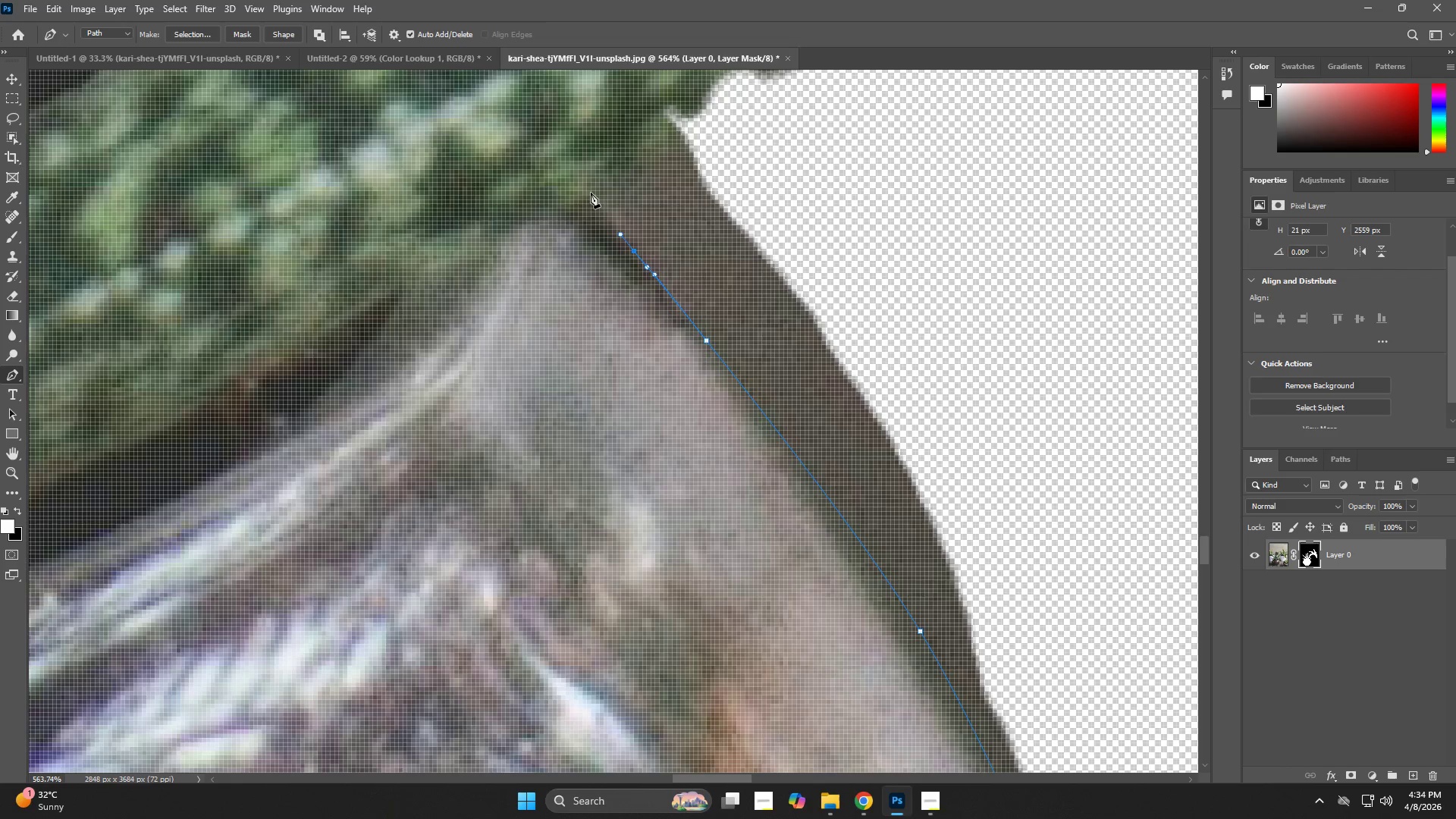 
hold_key(key=Space, duration=0.67)
 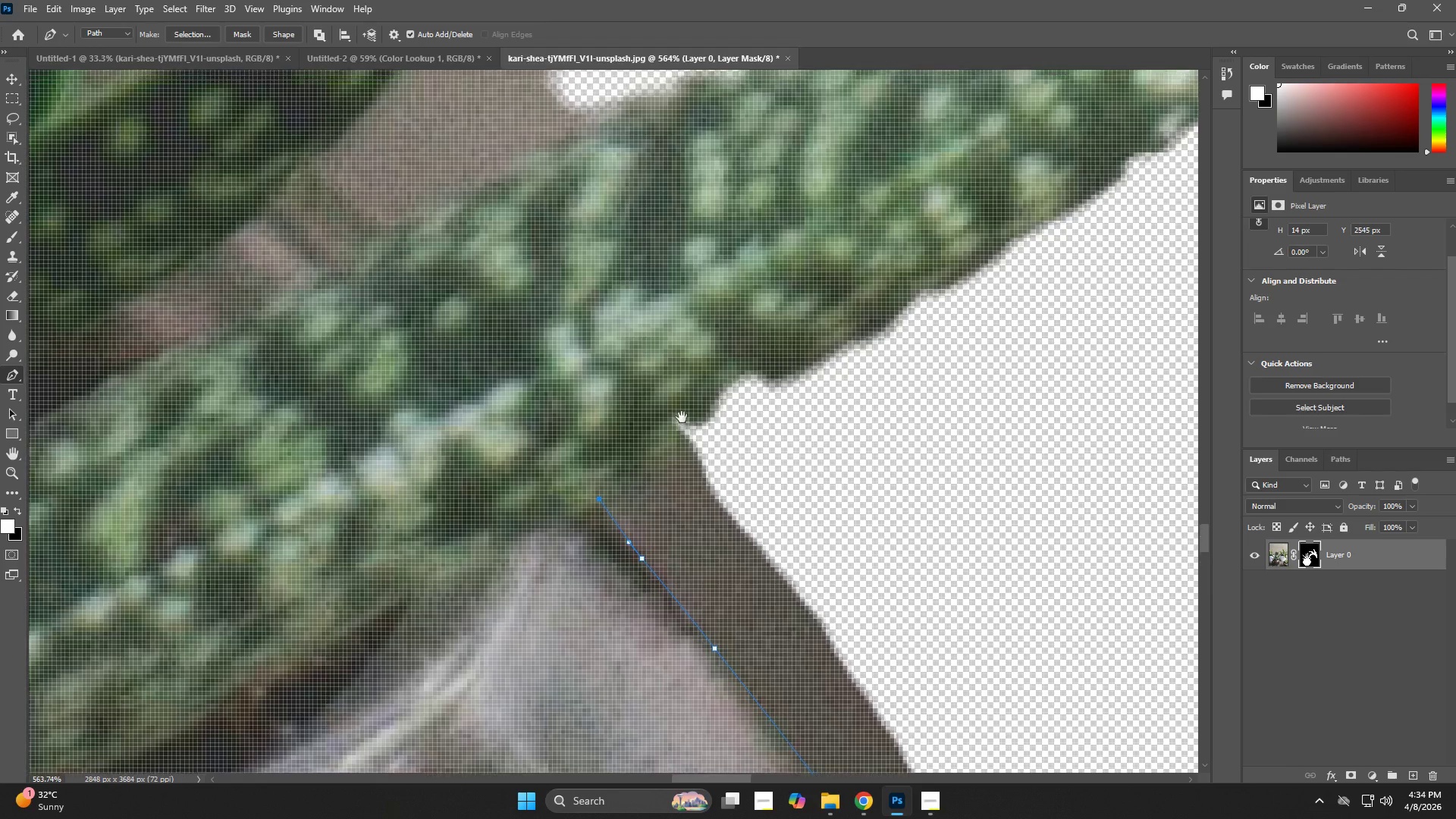 
left_click_drag(start_coordinate=[639, 195], to_coordinate=[642, 394])
 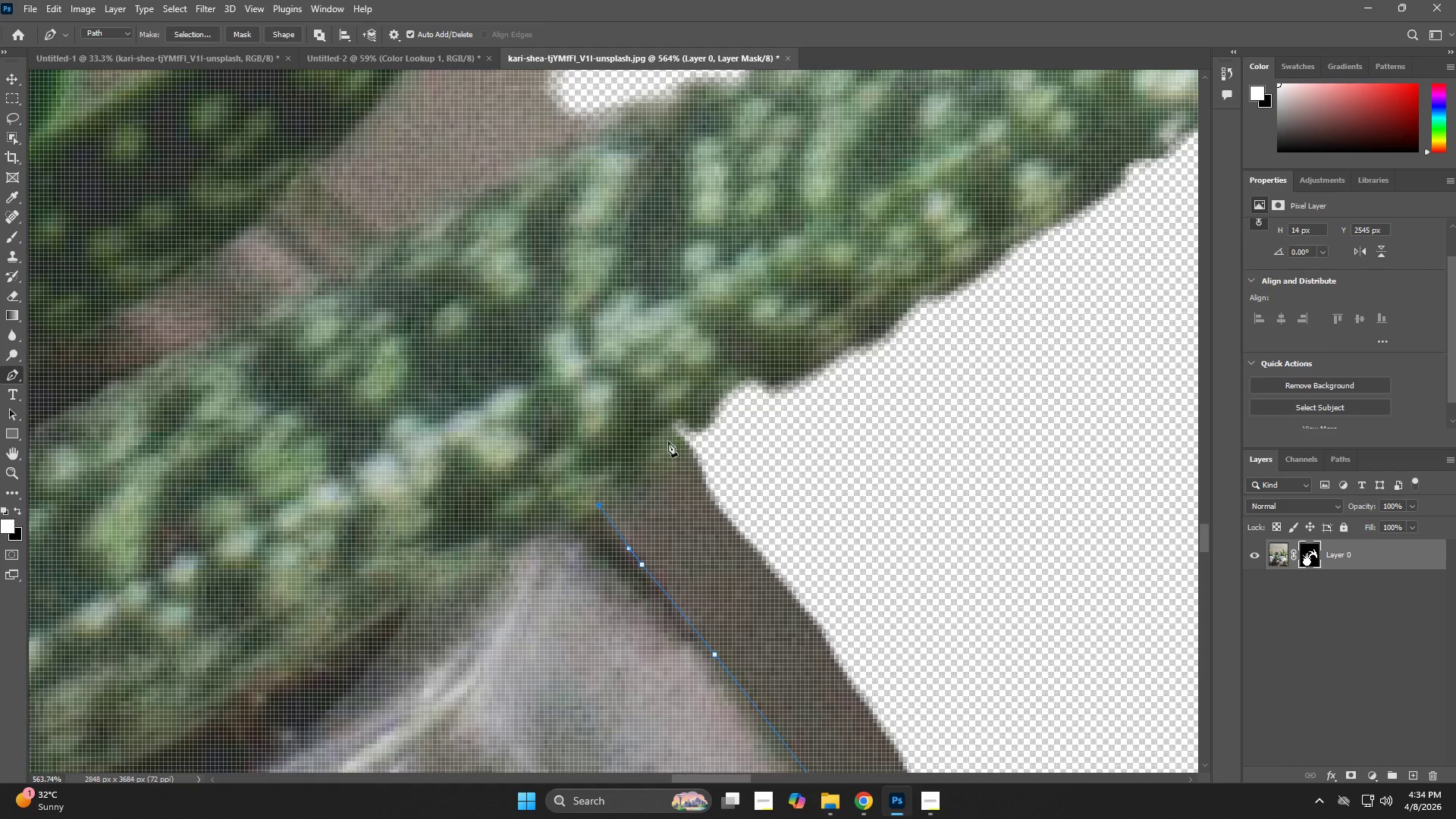 
left_click([646, 470])
 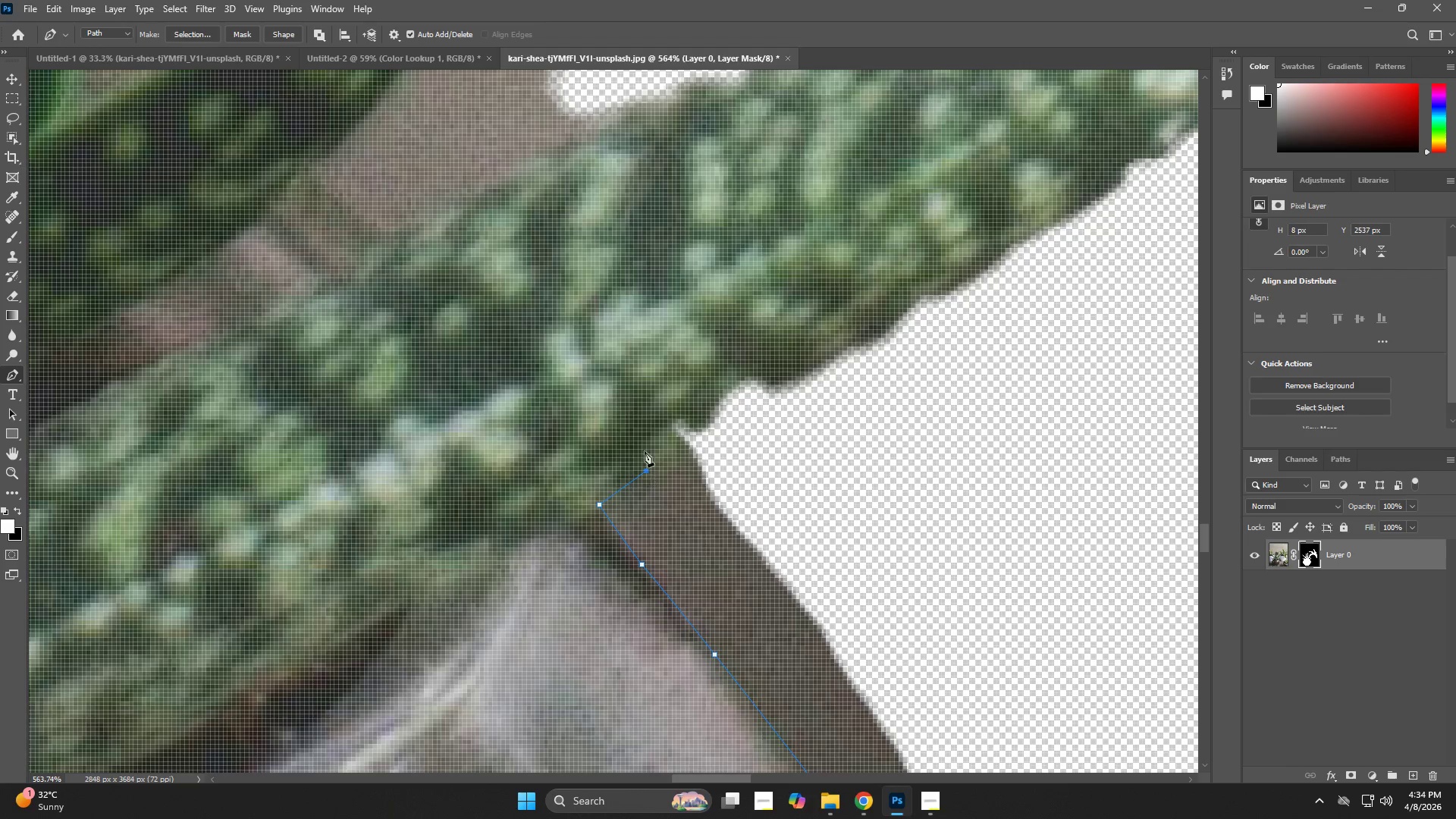 
left_click_drag(start_coordinate=[642, 441], to_coordinate=[651, 434])
 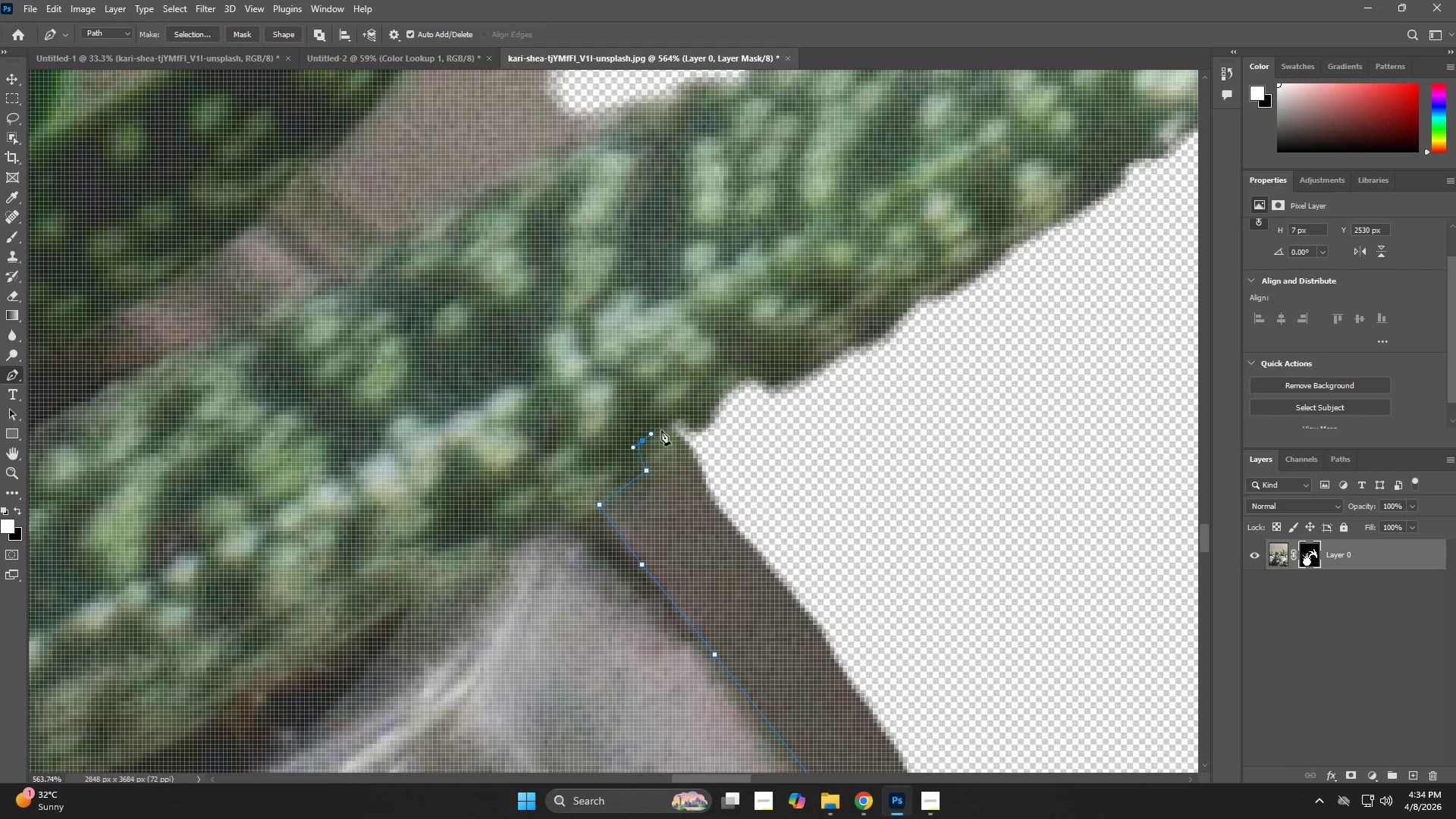 
left_click_drag(start_coordinate=[667, 427], to_coordinate=[676, 427])
 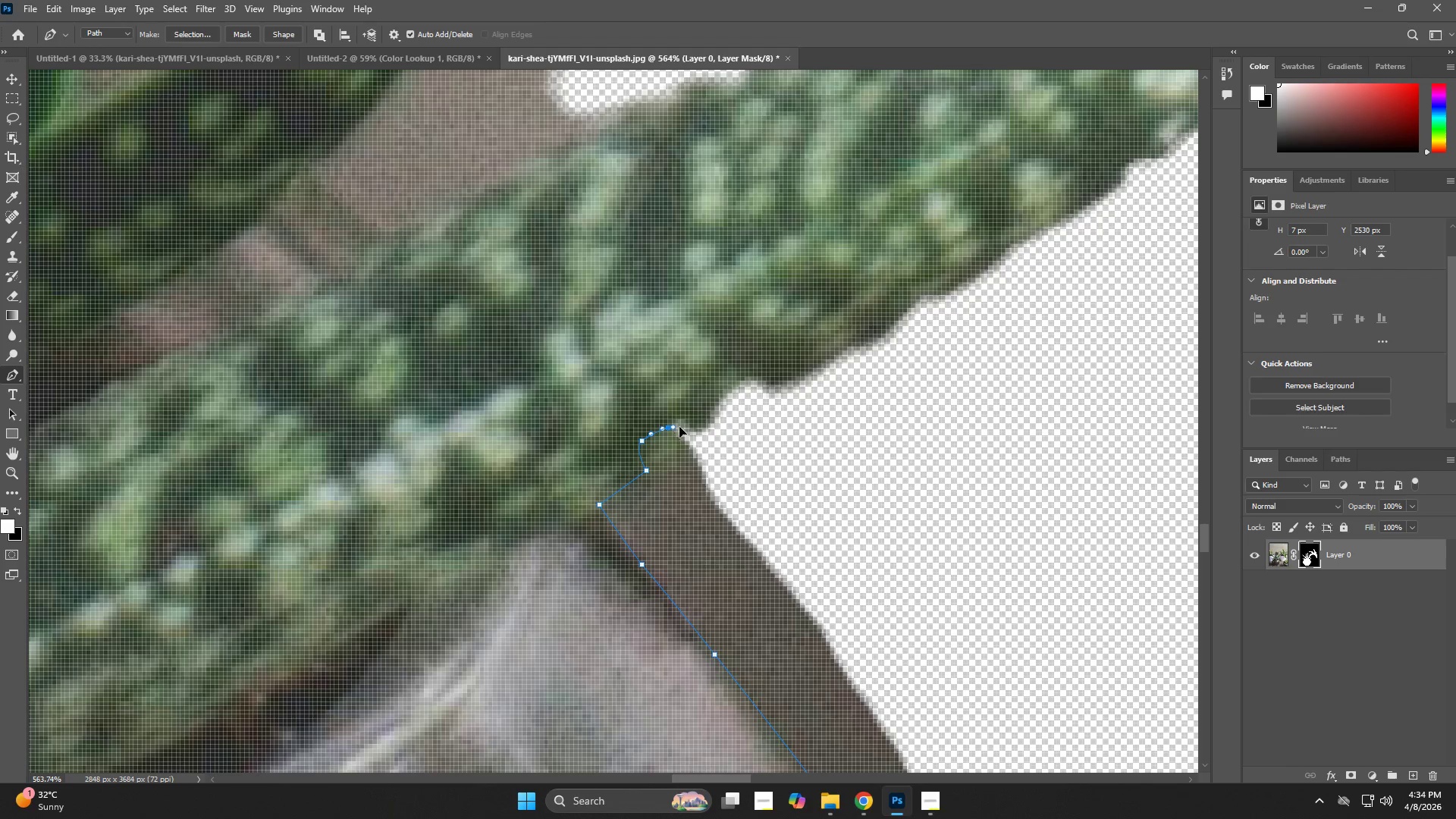 
left_click_drag(start_coordinate=[694, 434], to_coordinate=[746, 478])
 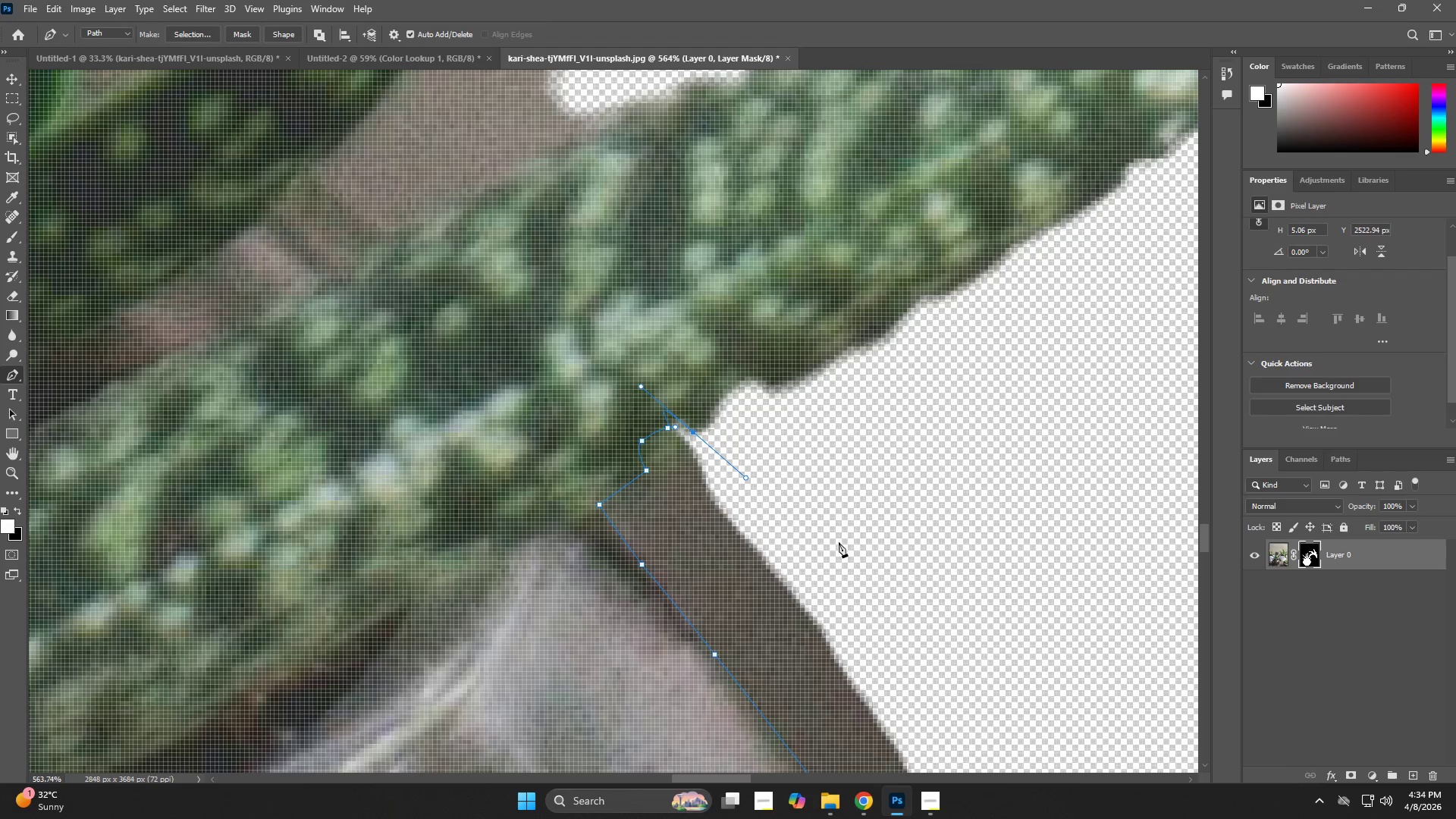 
left_click_drag(start_coordinate=[858, 554], to_coordinate=[865, 562])
 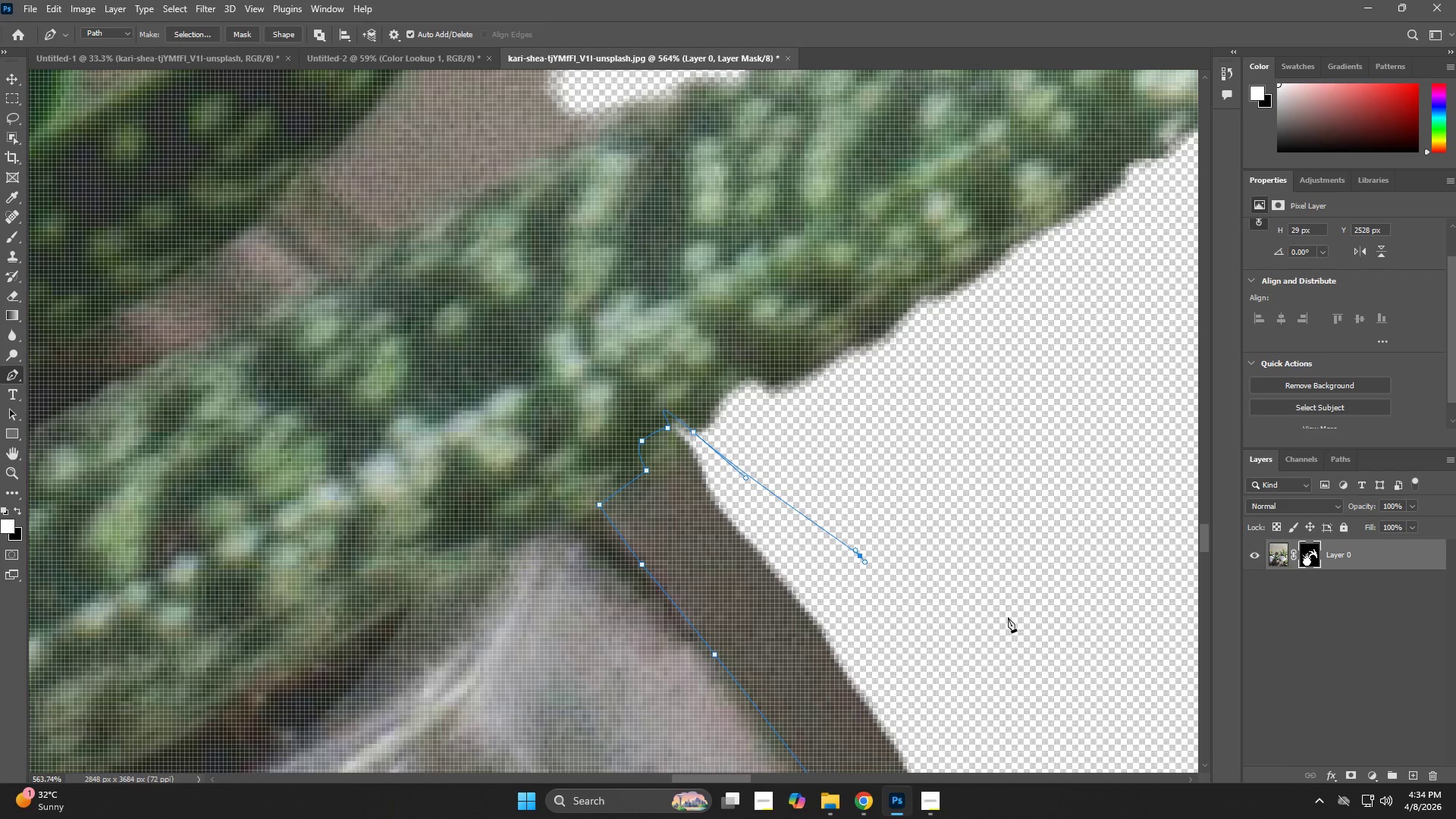 
key(Z)
 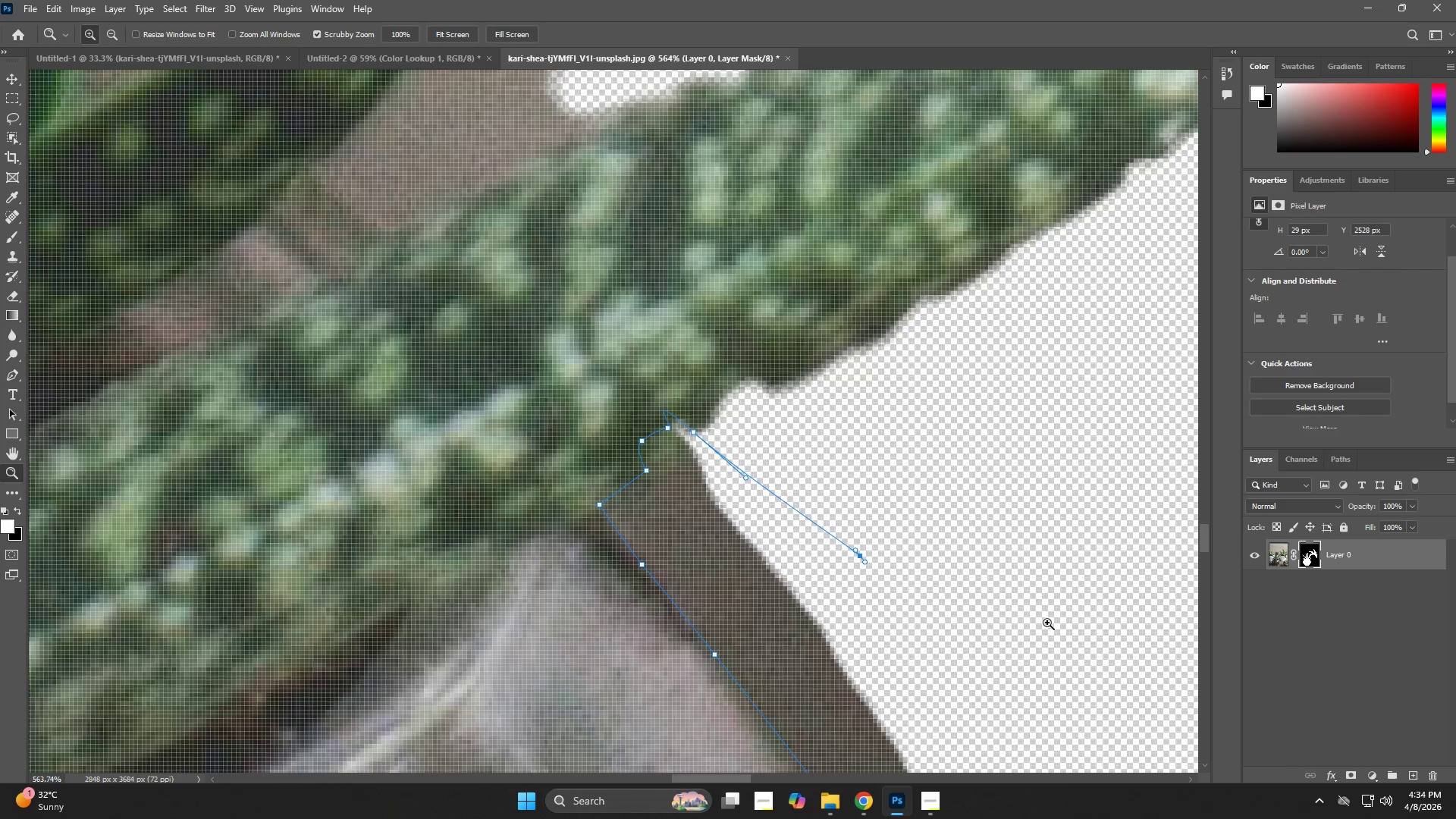 
left_click_drag(start_coordinate=[1039, 623], to_coordinate=[996, 630])
 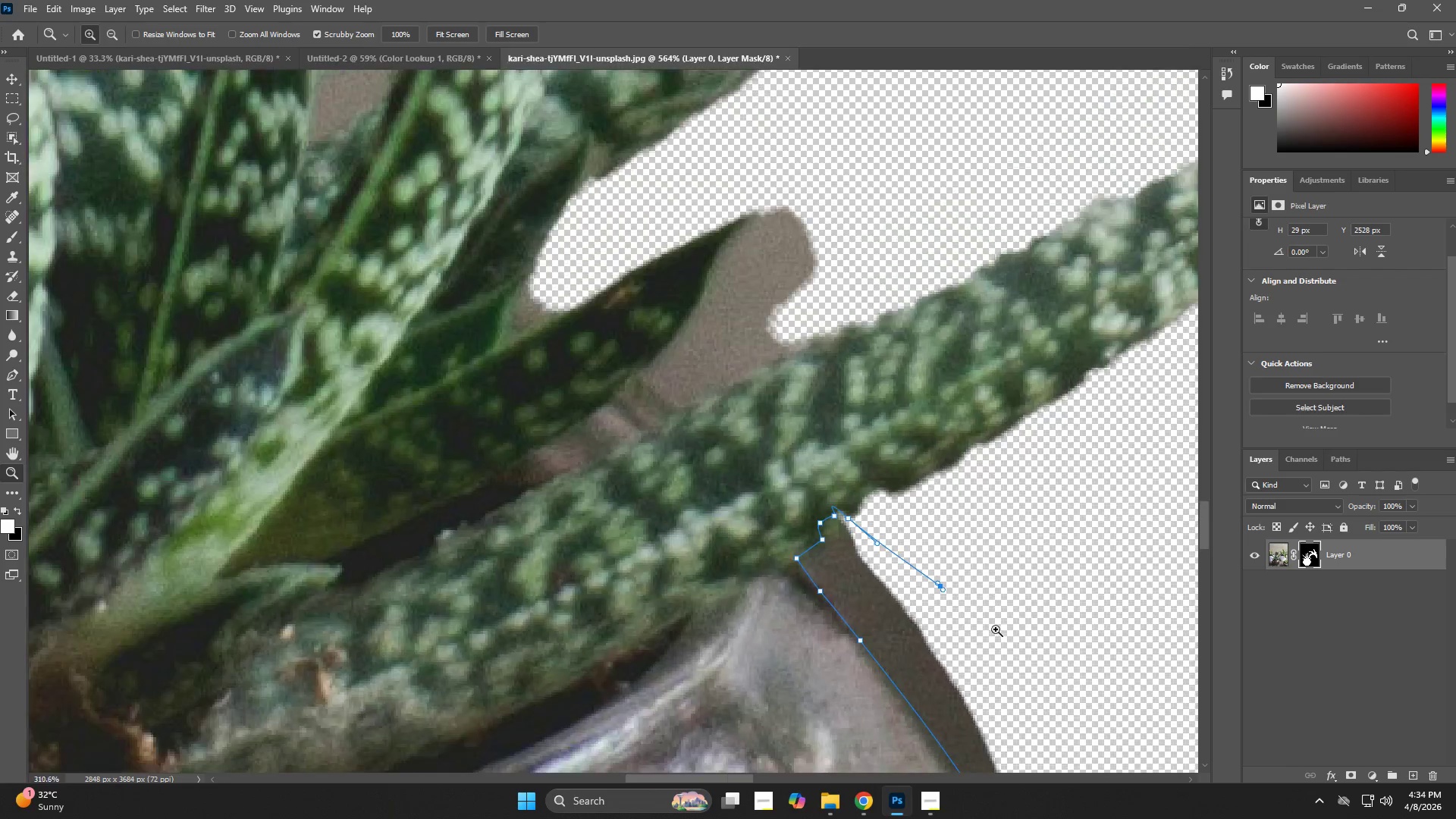 
key(Control+Z)
 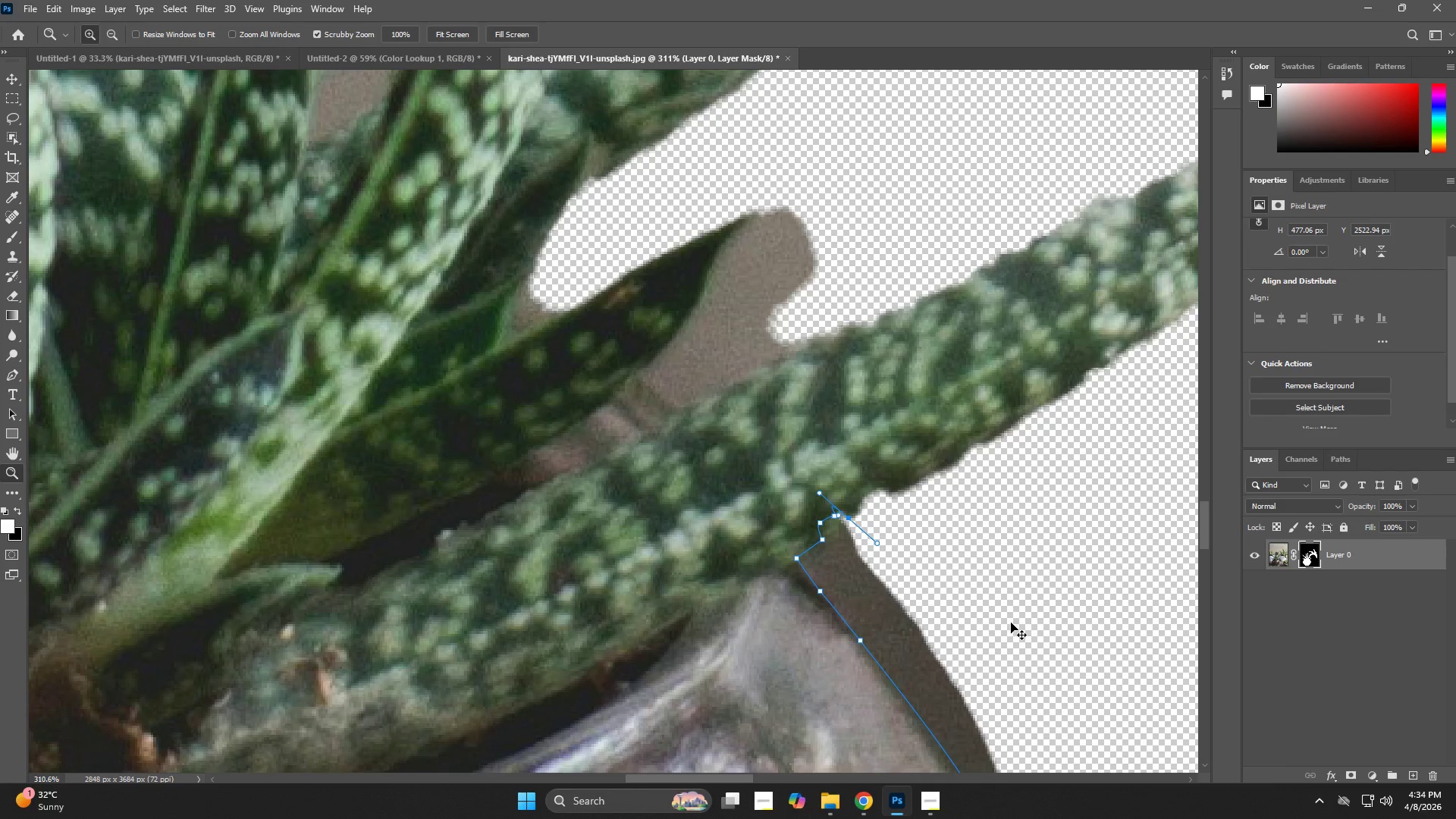 
key(Control+Z)
 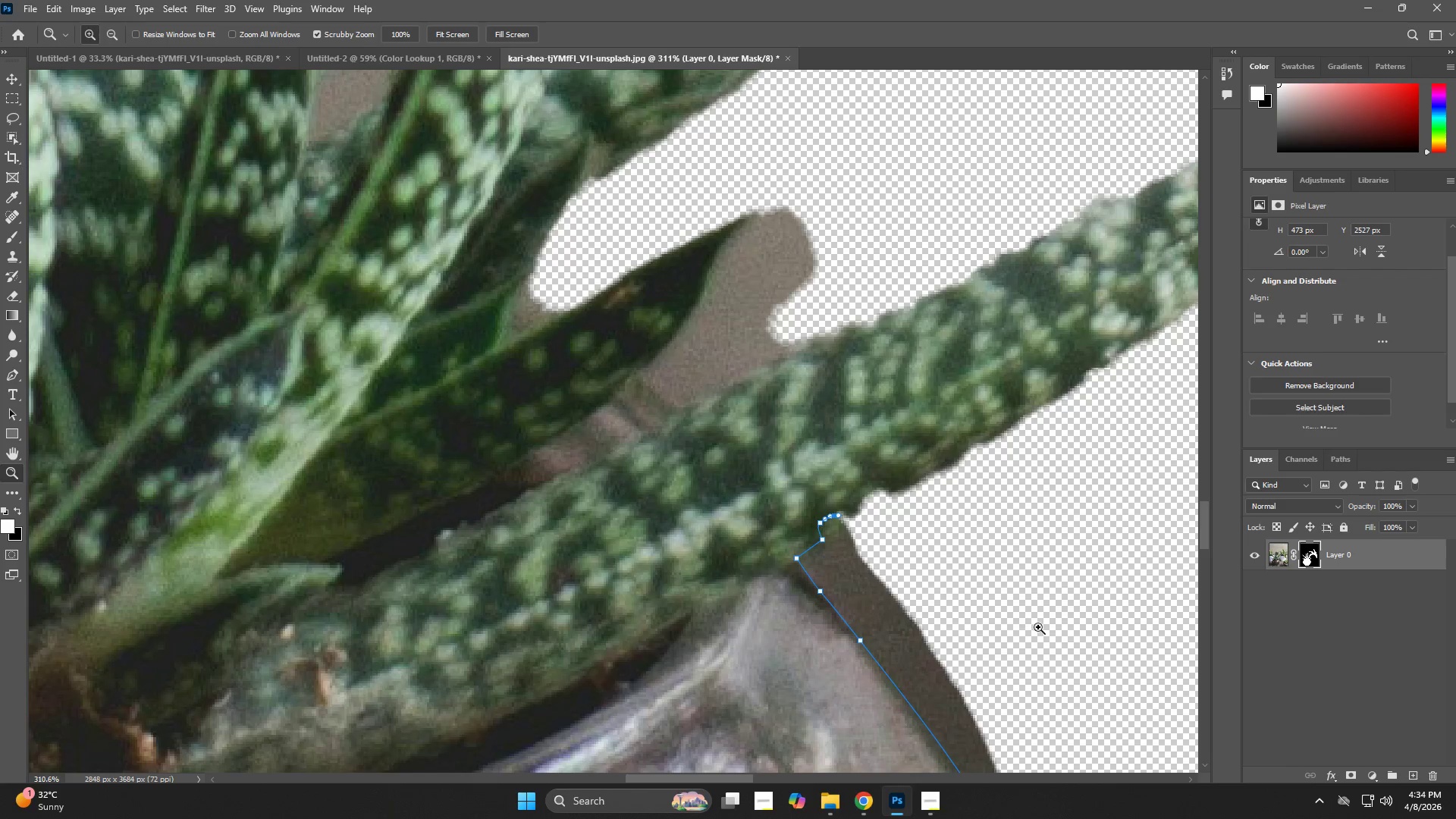 
hold_key(key=Space, duration=0.56)
 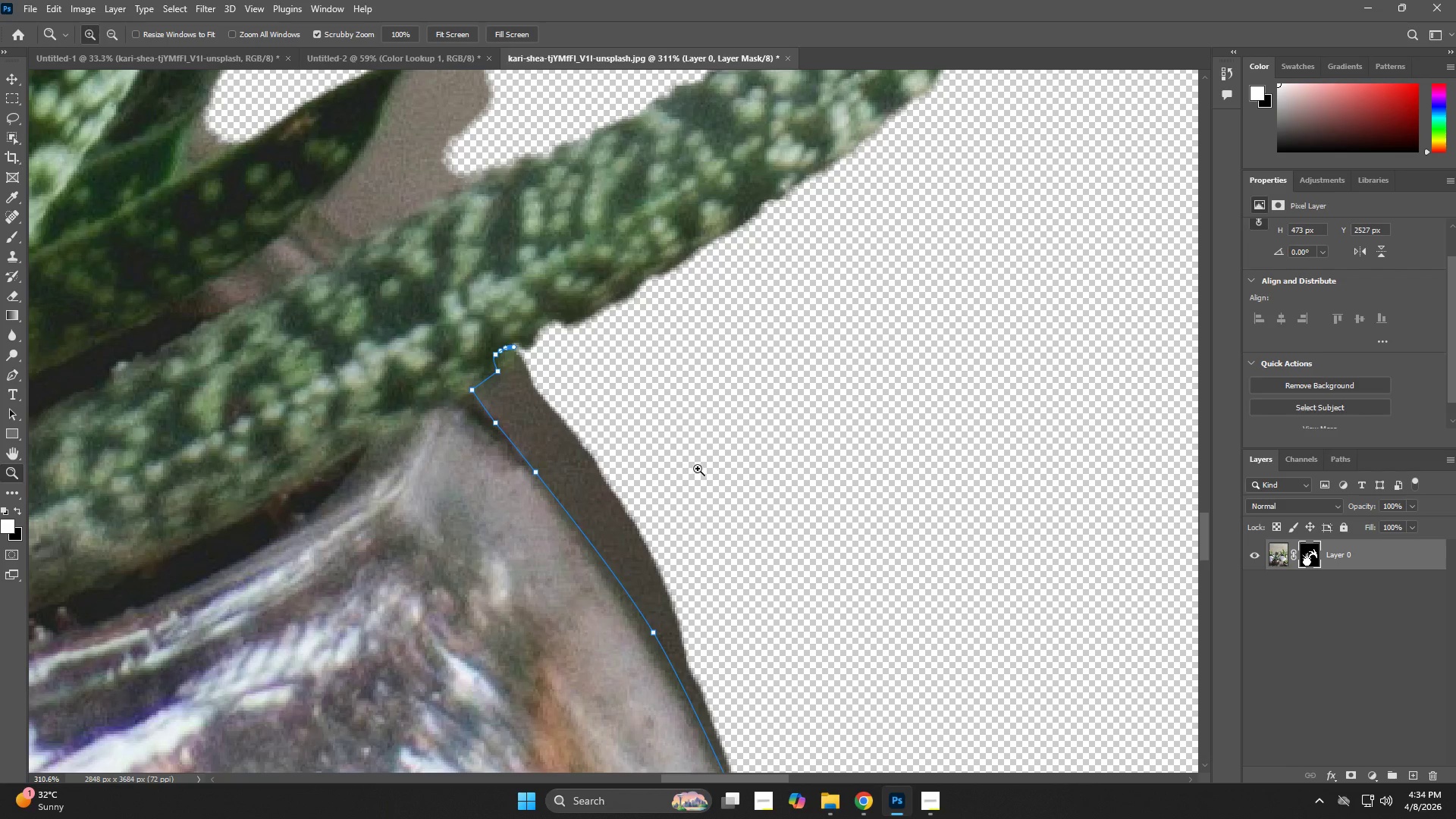 
left_click_drag(start_coordinate=[1019, 627], to_coordinate=[695, 459])
 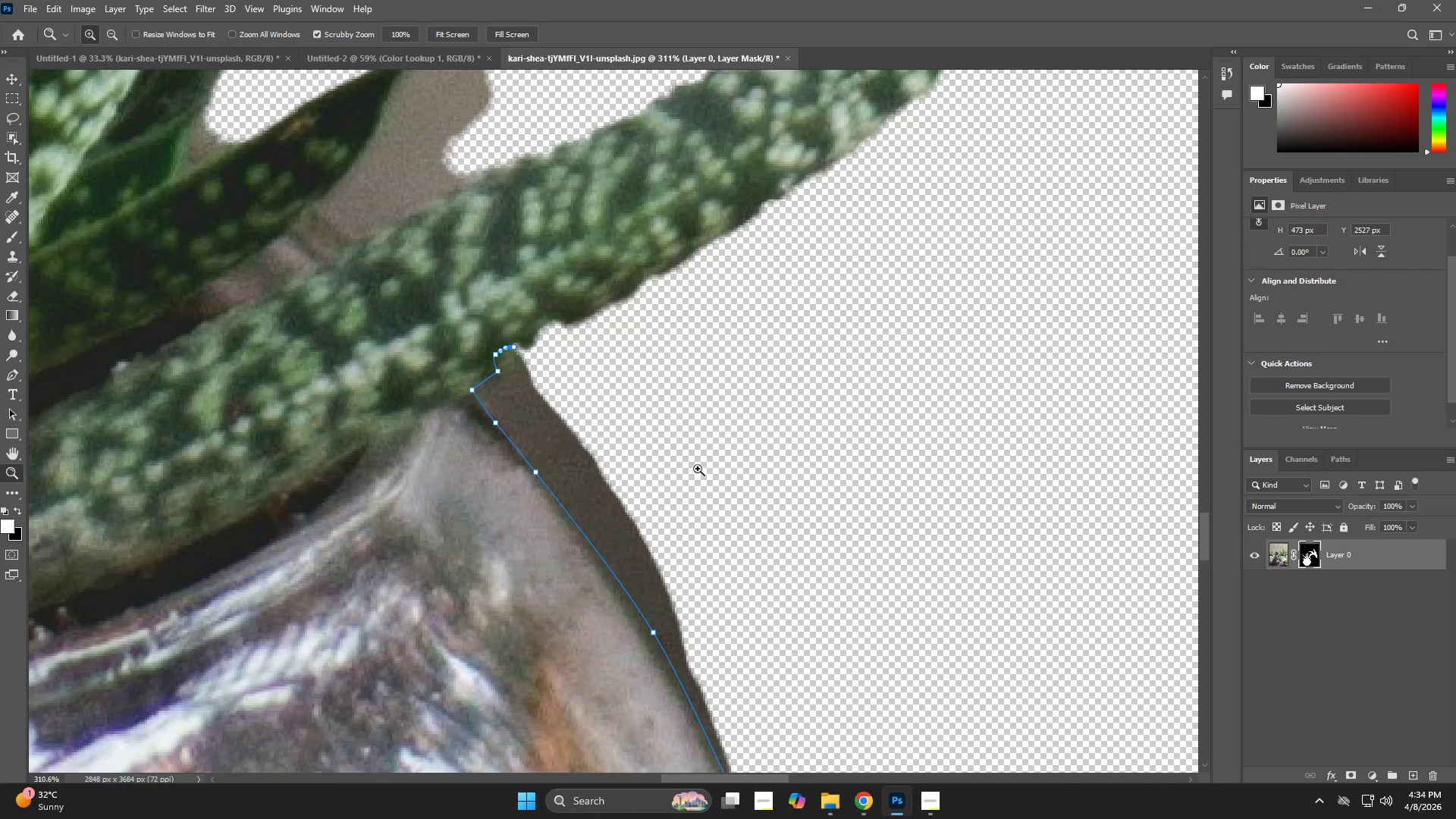 
key(O)
 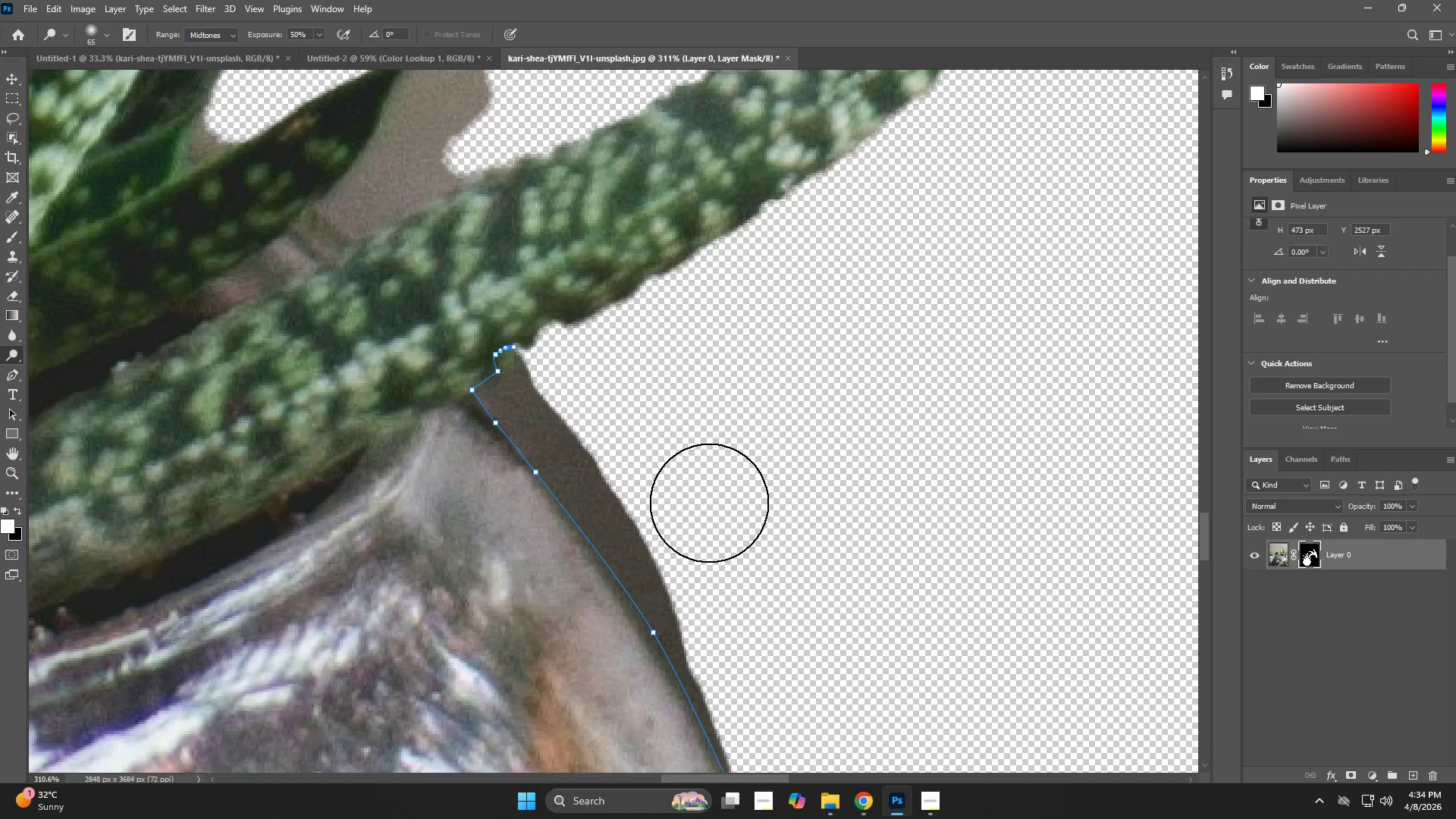 
key(P)
 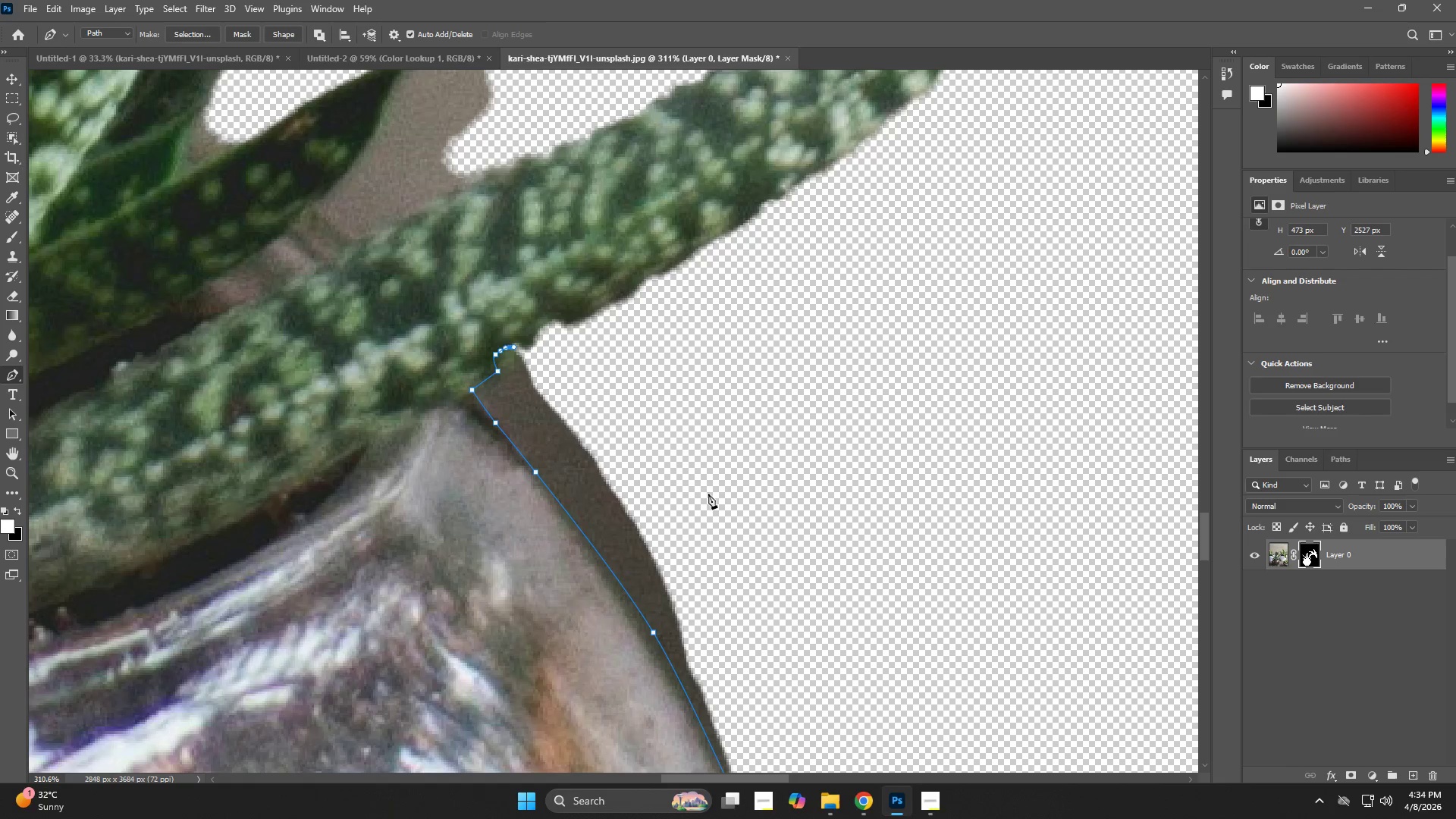 
left_click([708, 494])
 